 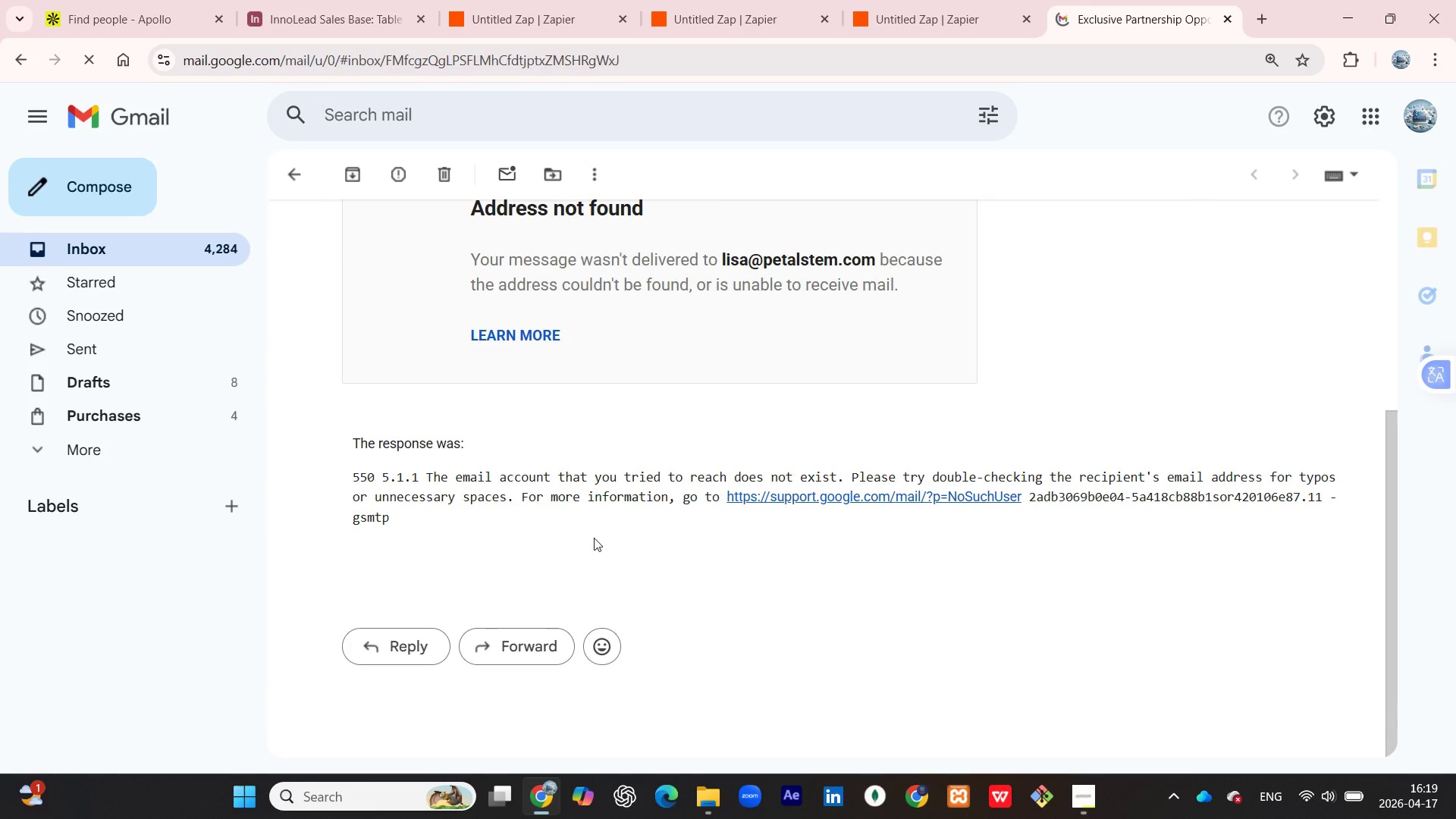 
scroll: coordinate [594, 538], scroll_direction: up, amount: 1.0
 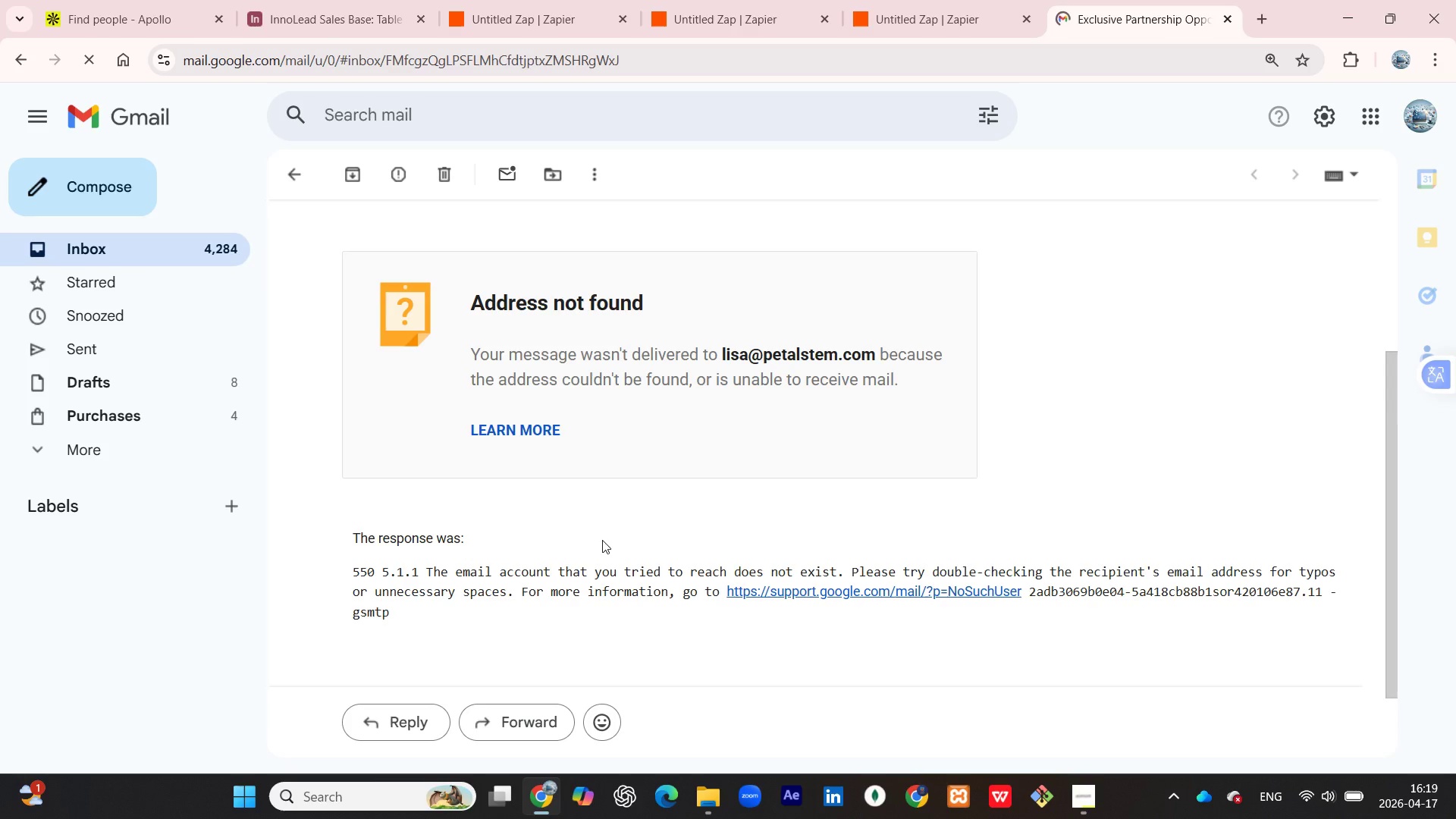 
key(Meta+PrintScreen)
 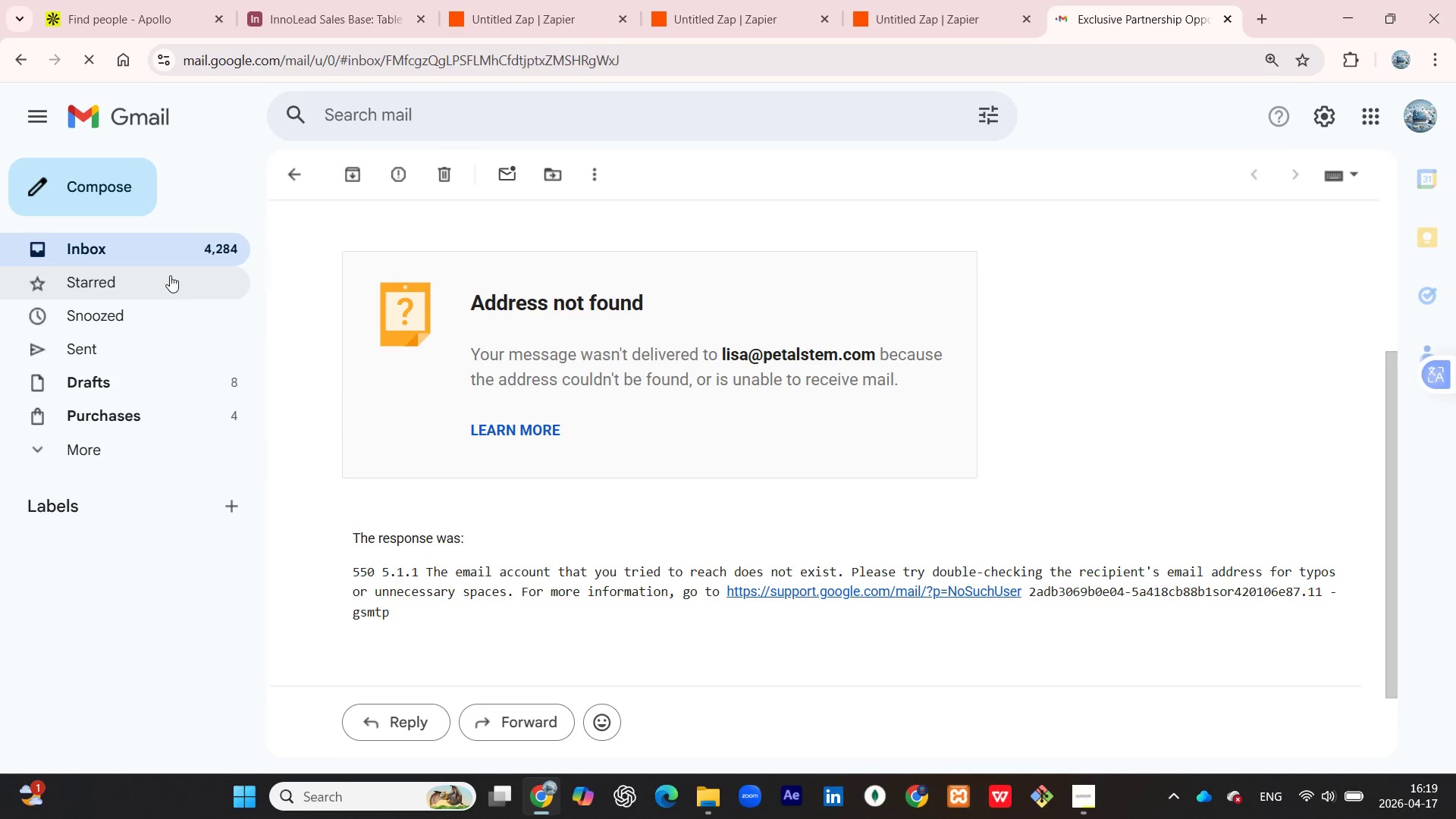 
left_click([172, 259])
 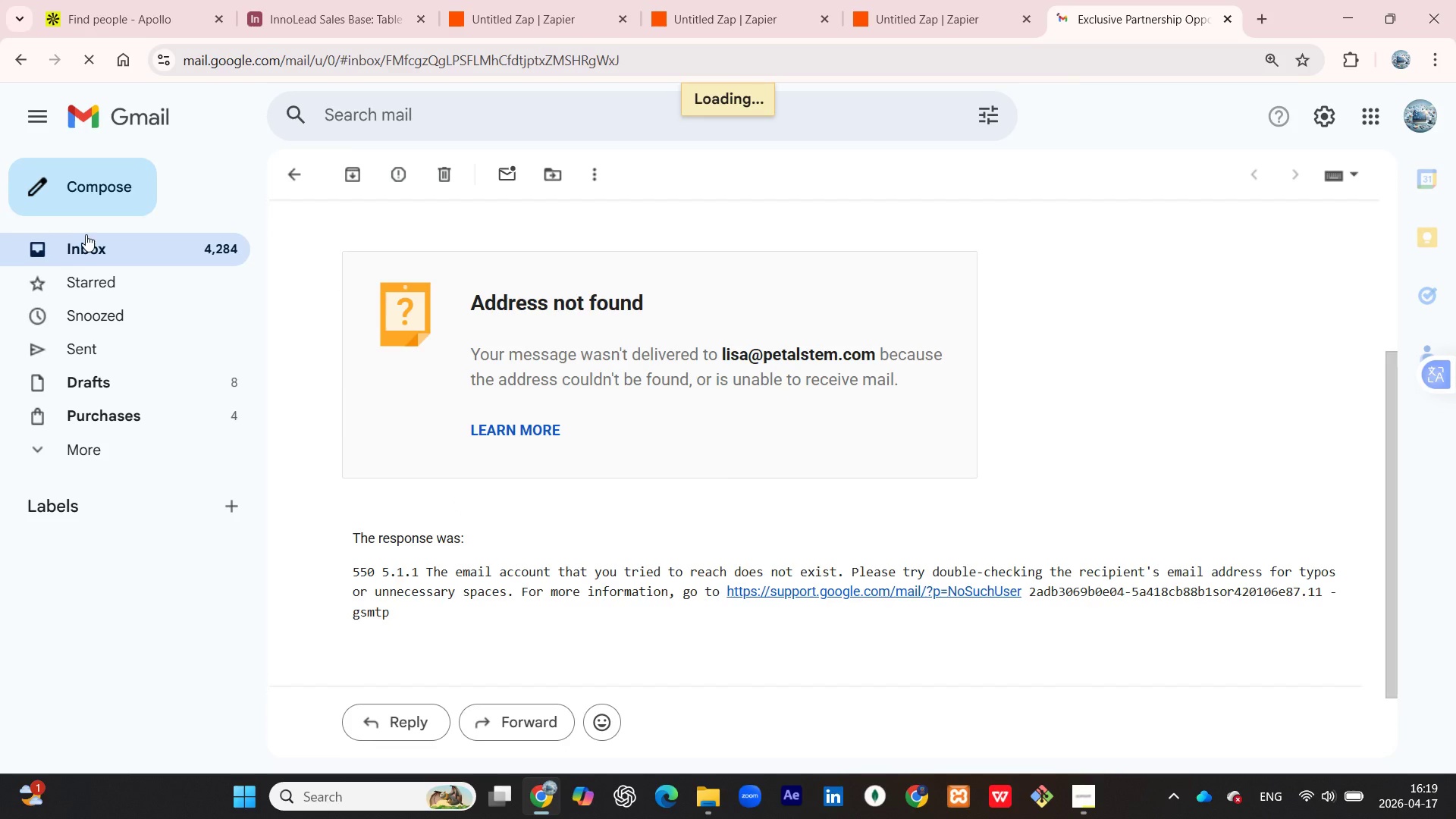 
left_click([69, 240])
 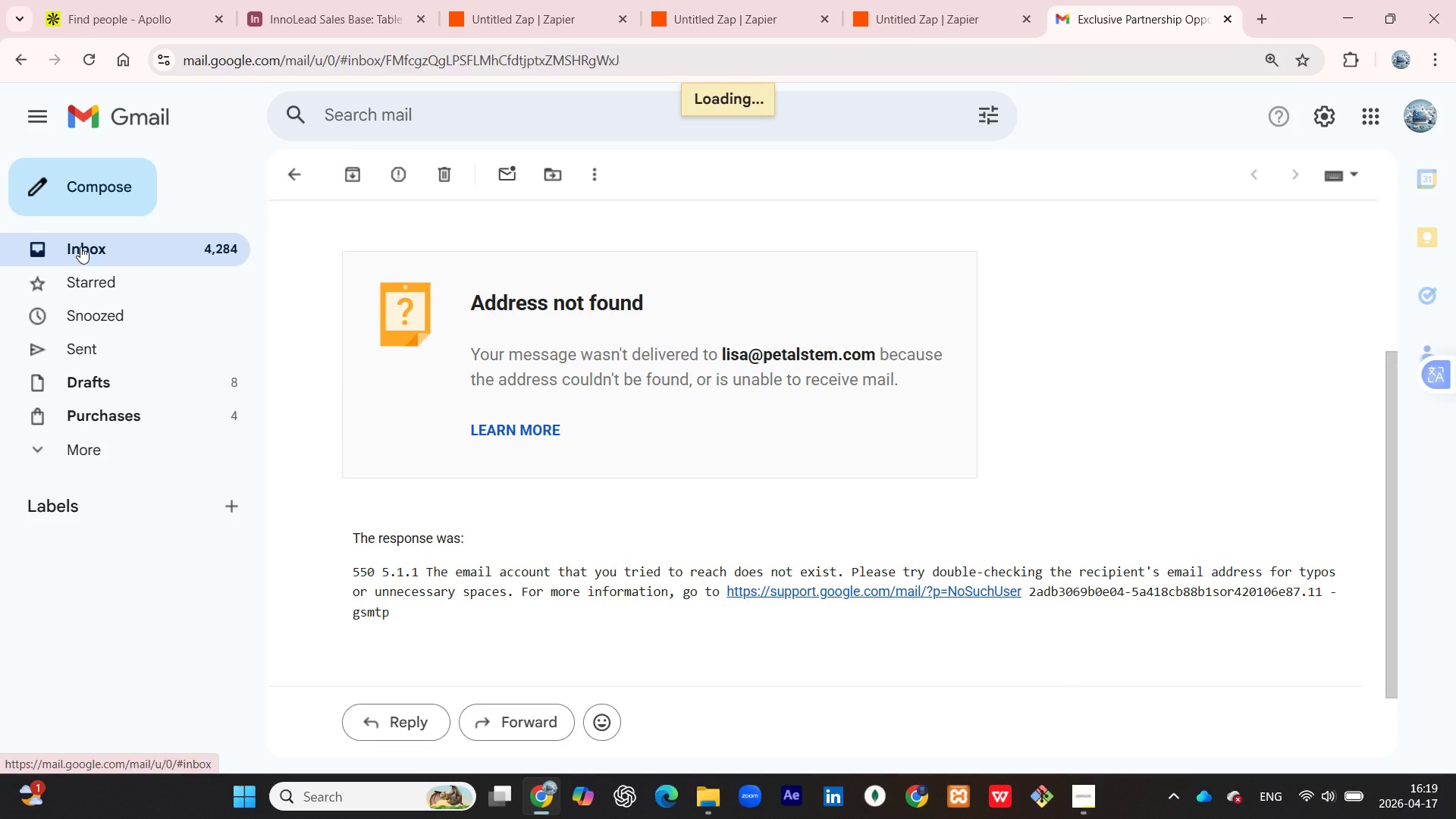 
double_click([80, 246])
 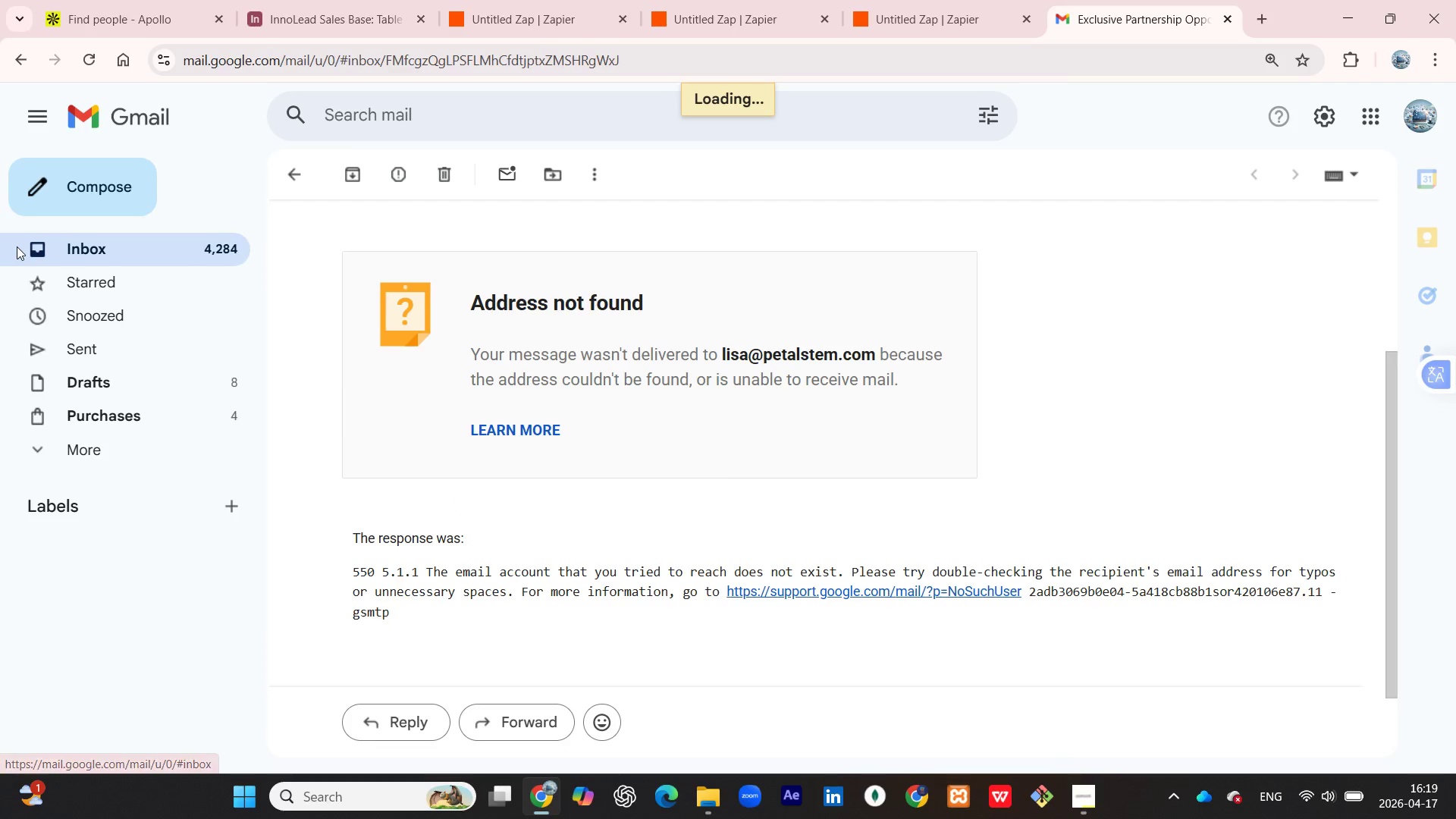 
left_click([32, 244])
 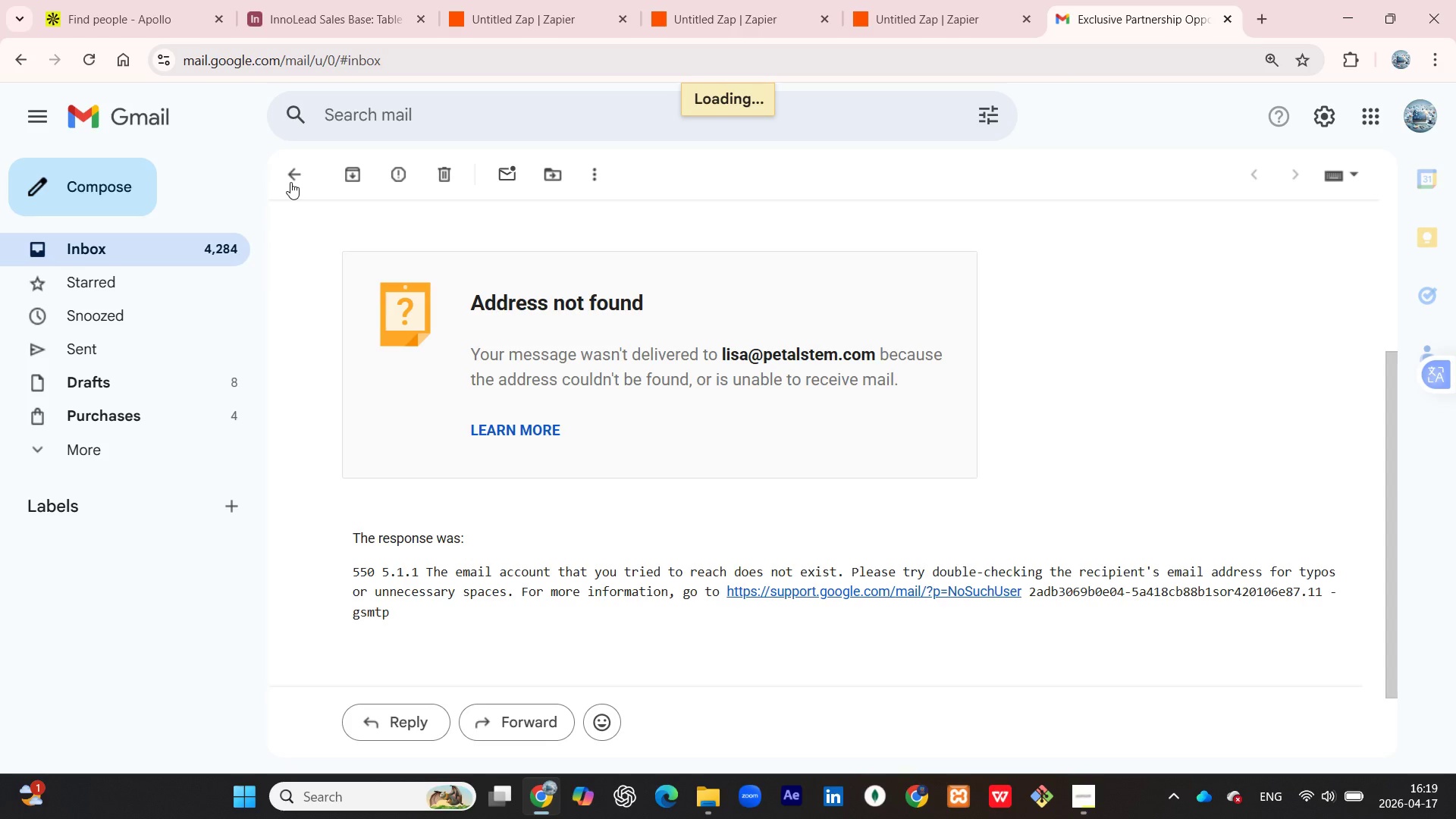 
left_click([293, 178])
 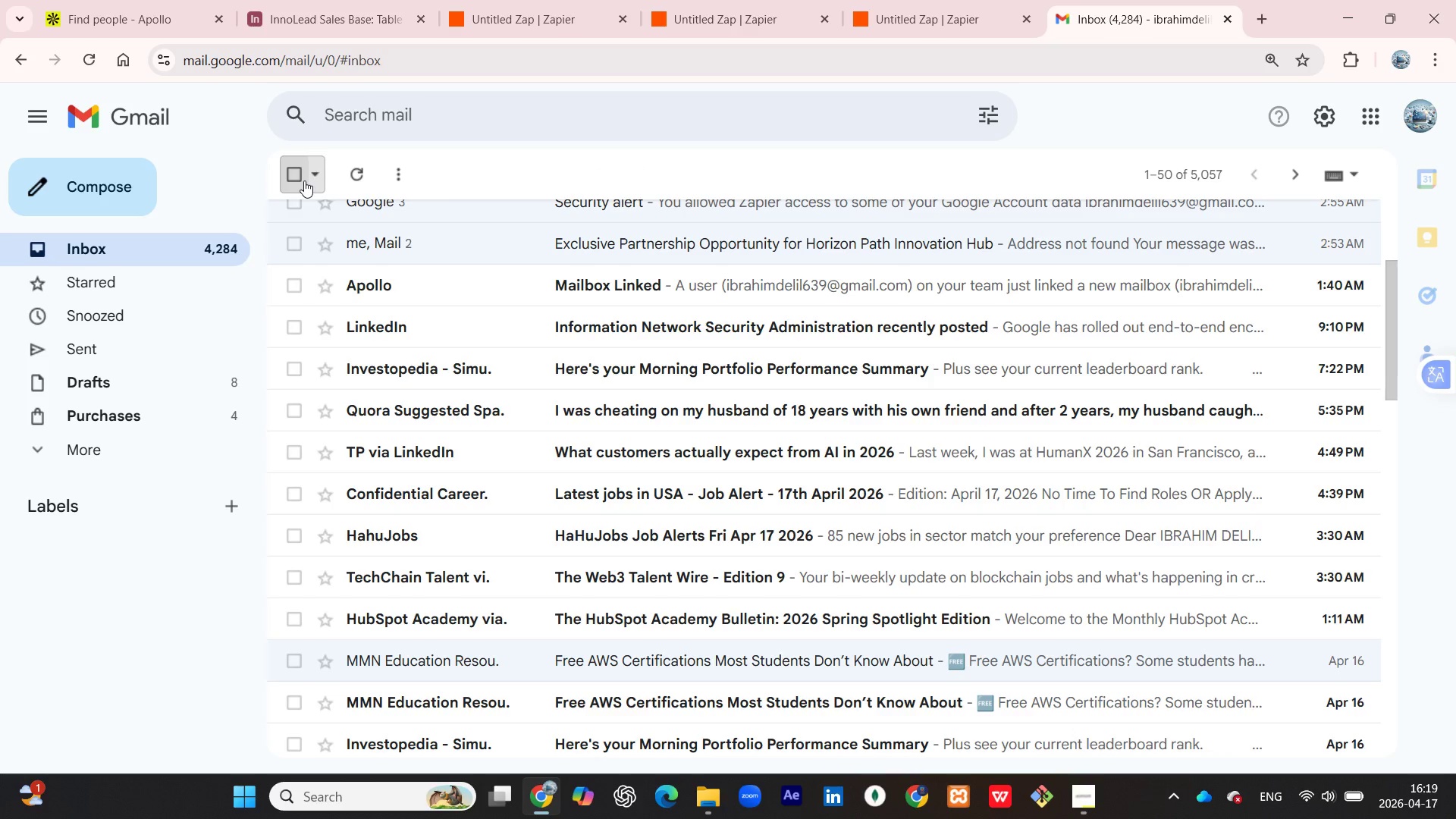 
scroll: coordinate [488, 278], scroll_direction: up, amount: 9.0
 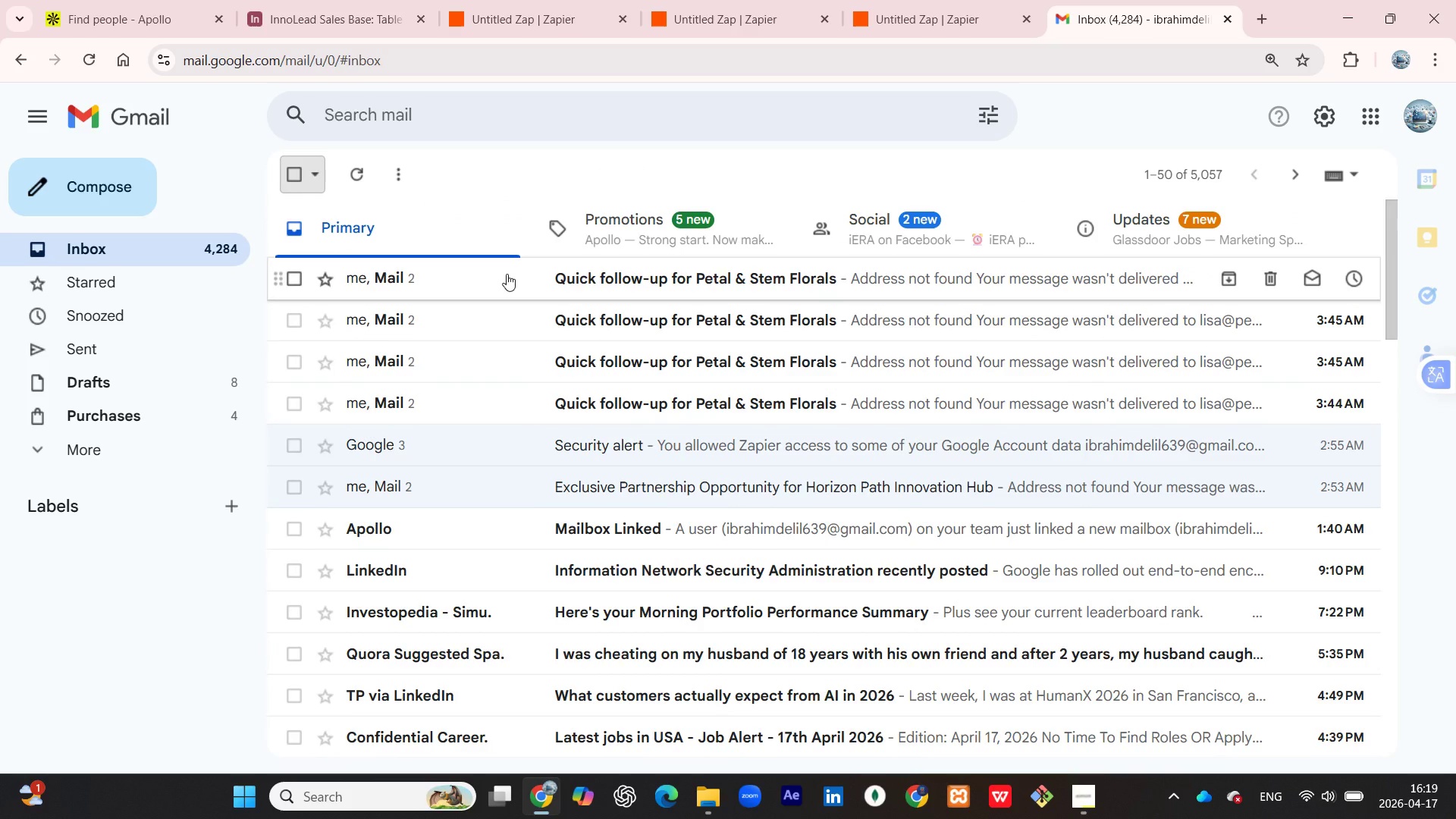 
left_click([510, 273])
 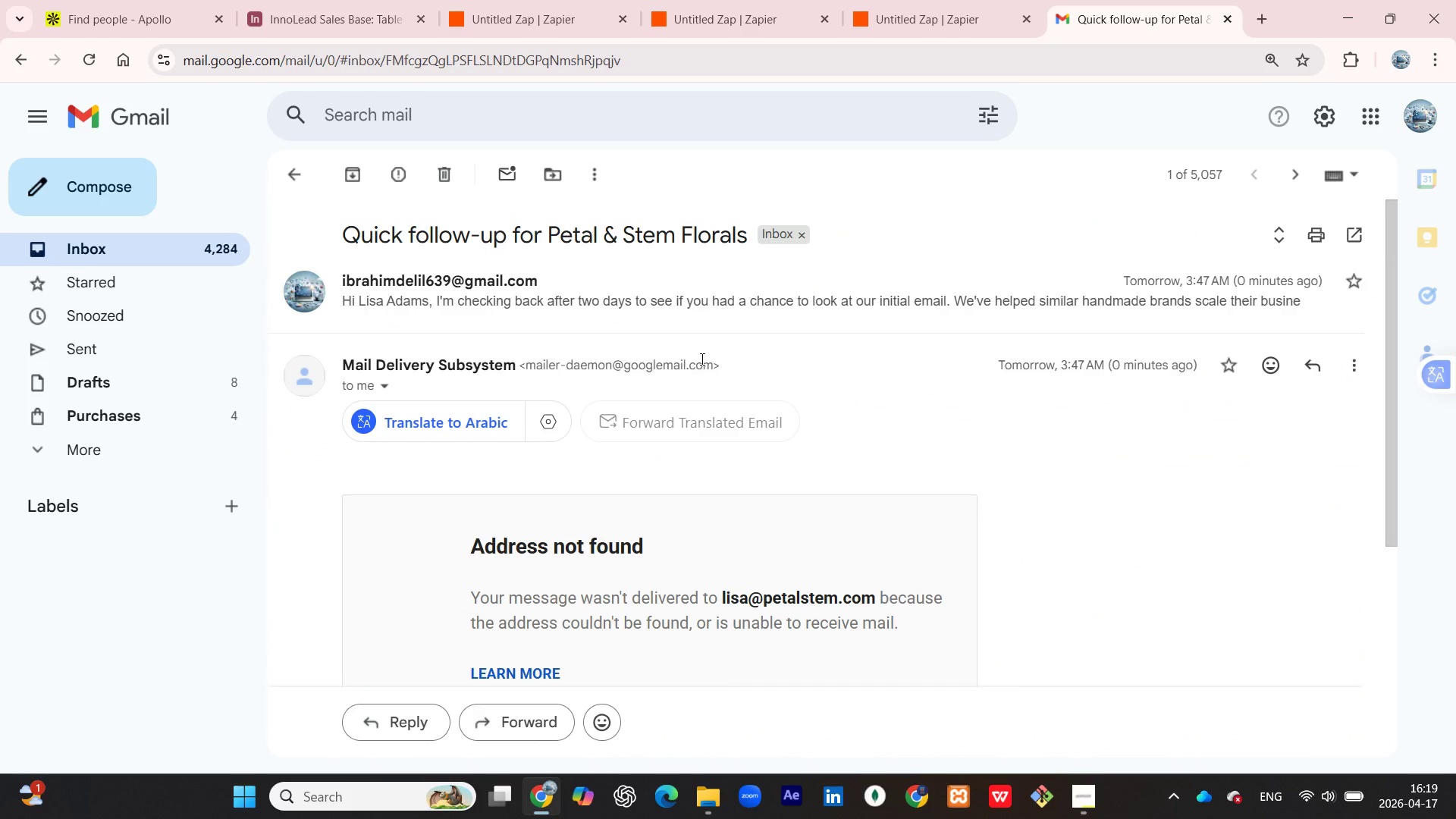 
scroll: coordinate [701, 359], scroll_direction: down, amount: 2.0
 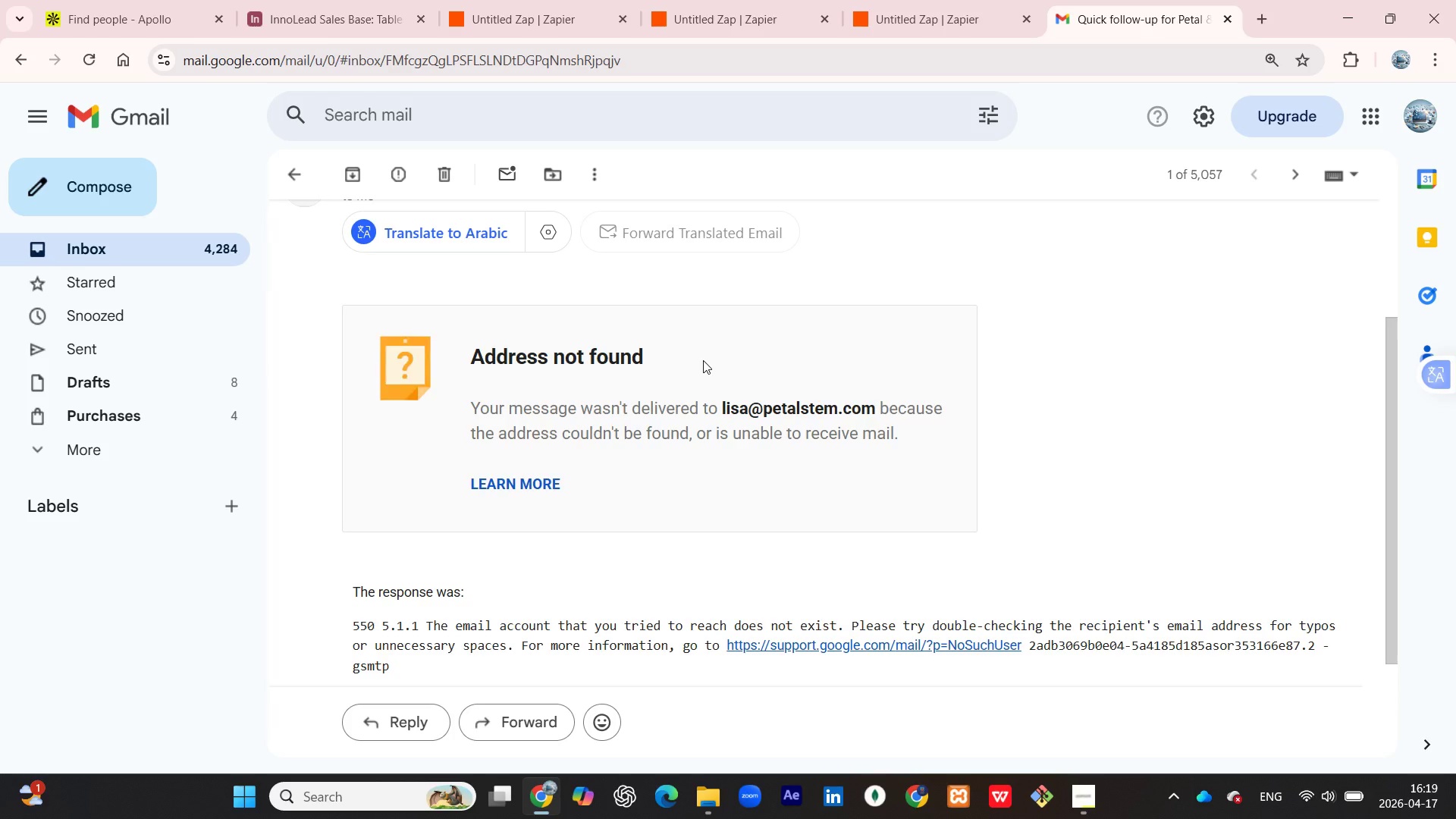 
key(Meta+PrintScreen)
 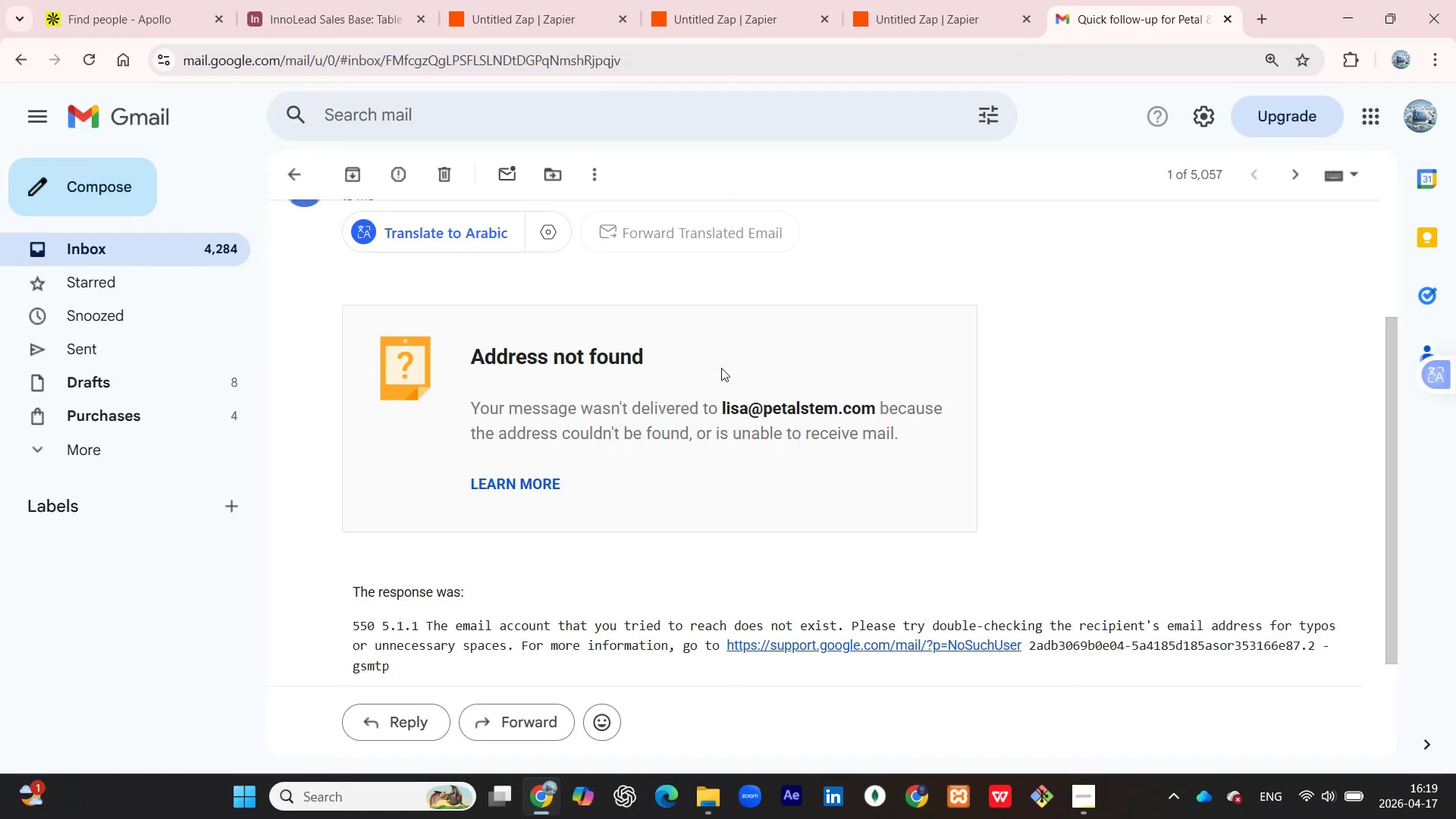 
scroll: coordinate [745, 381], scroll_direction: up, amount: 4.0
 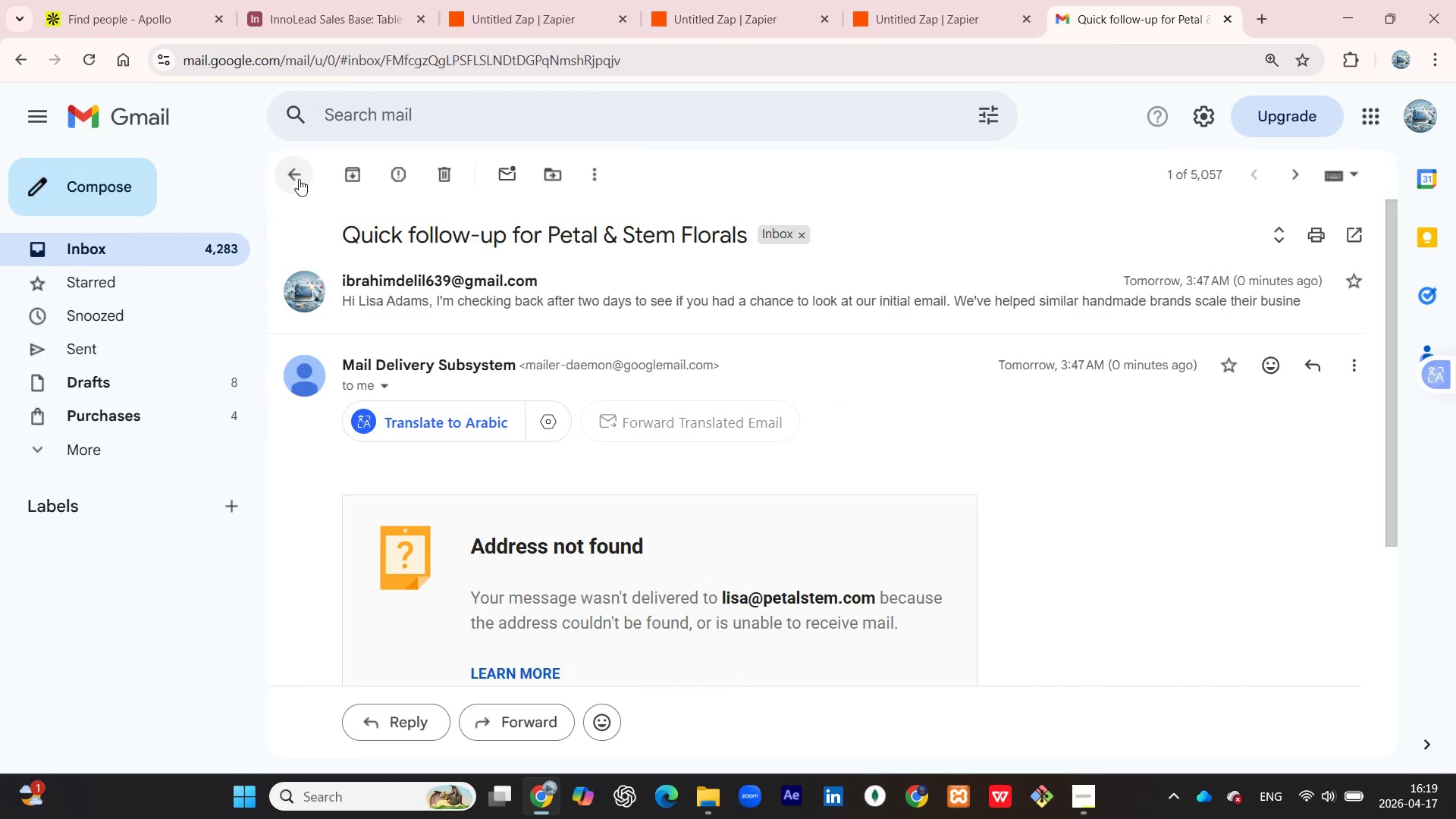 
left_click([304, 173])
 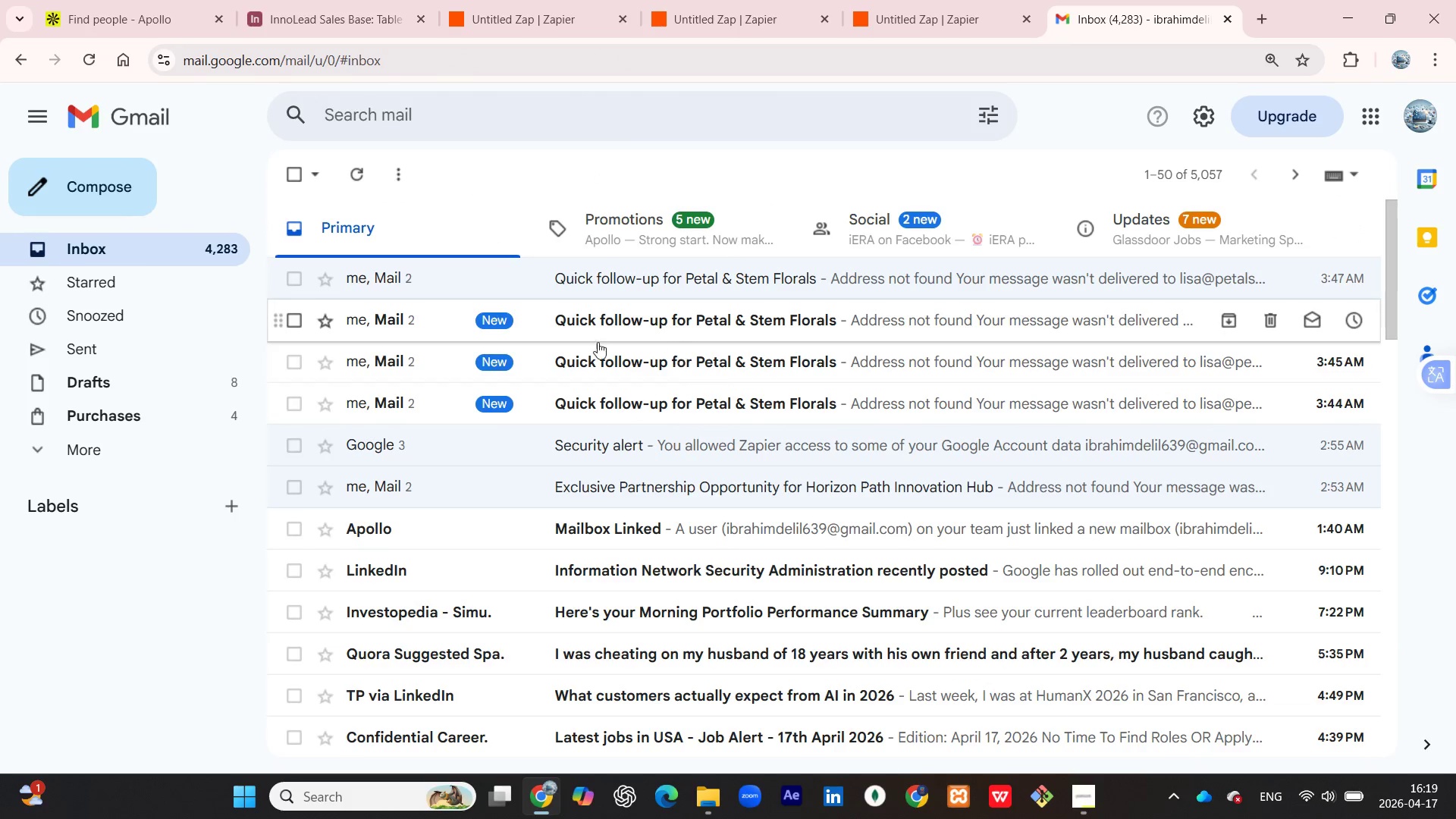 
scroll: coordinate [742, 403], scroll_direction: up, amount: 4.0
 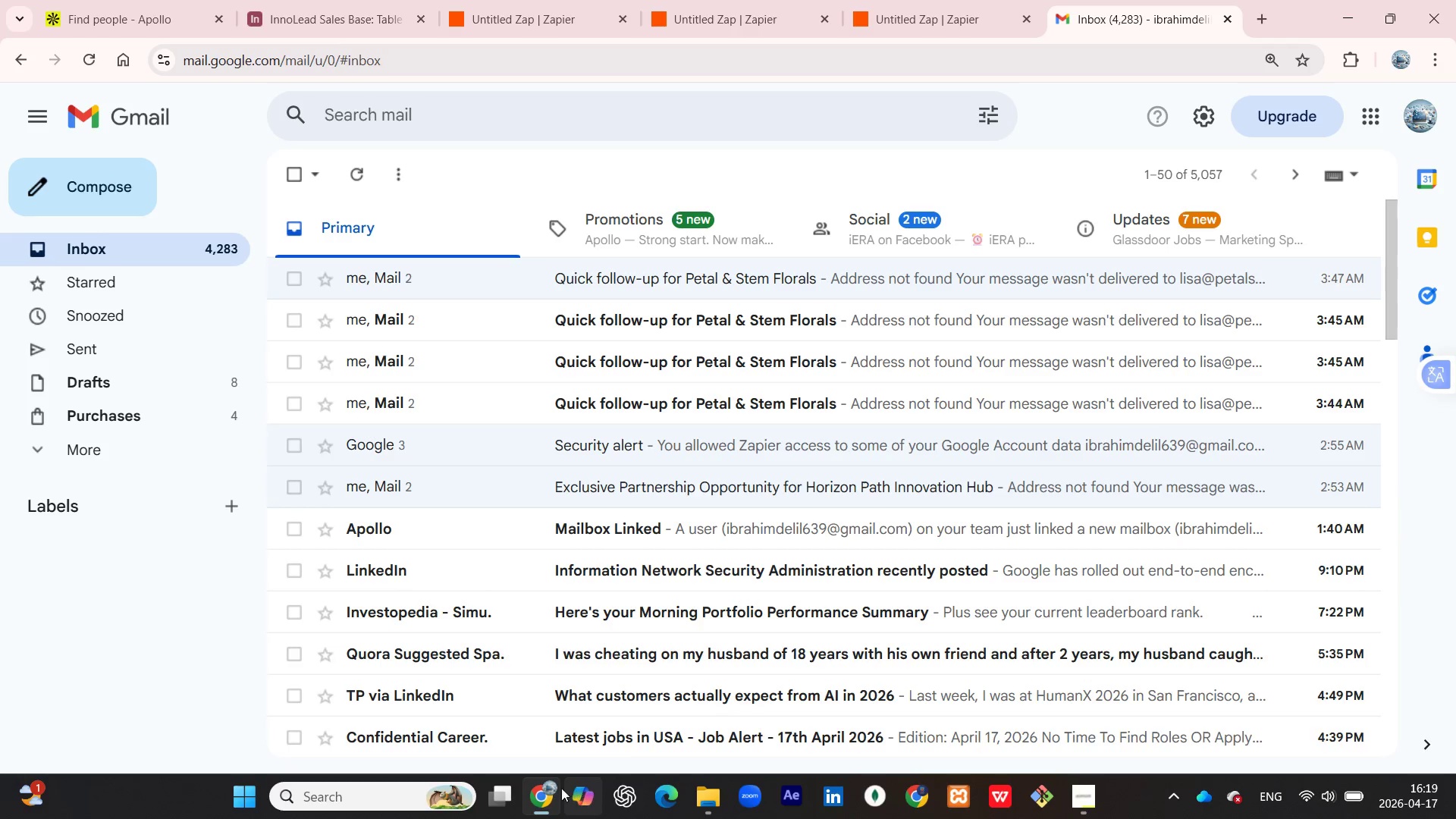 
wait(5.09)
 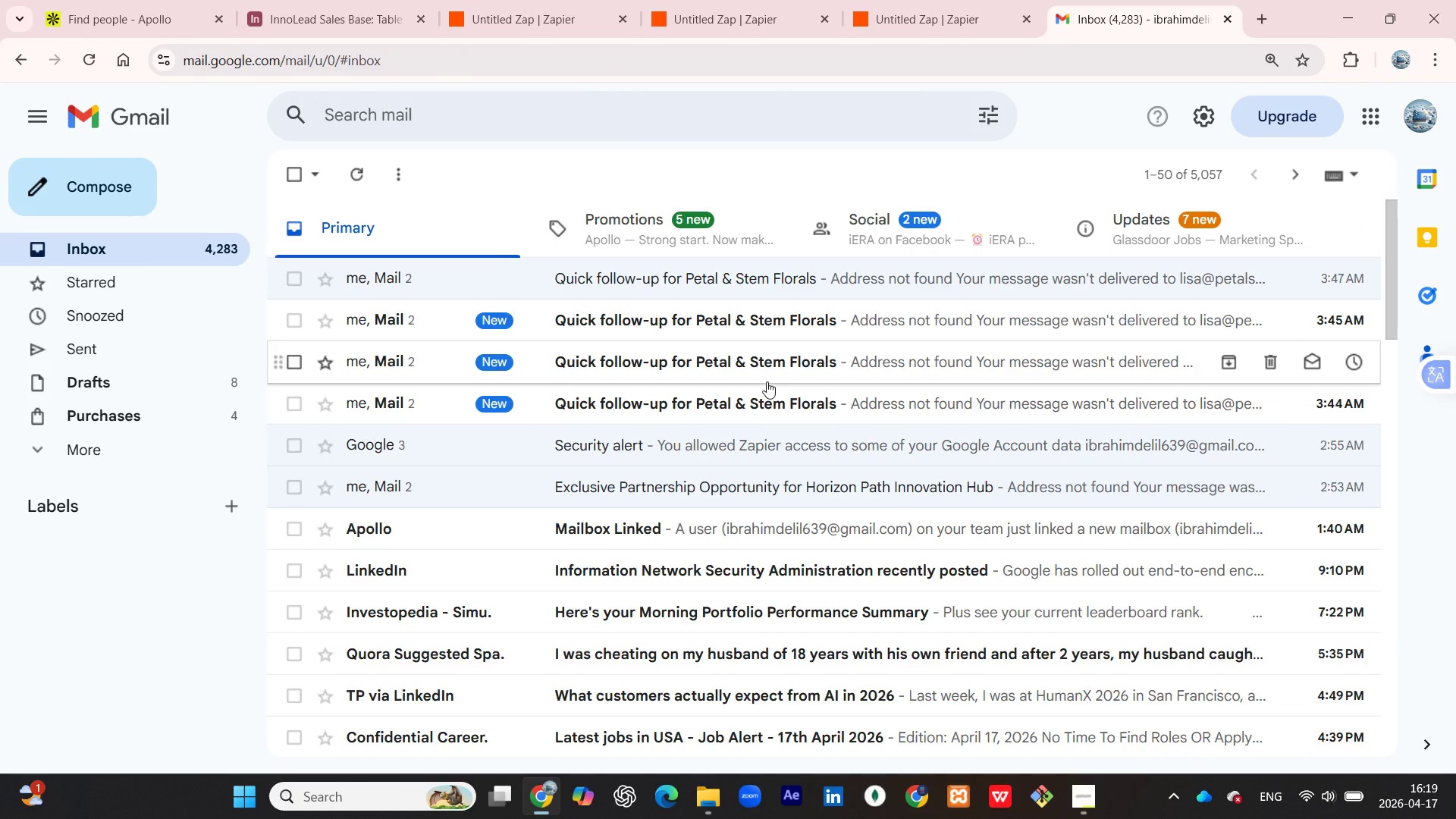 
left_click([191, 0])
 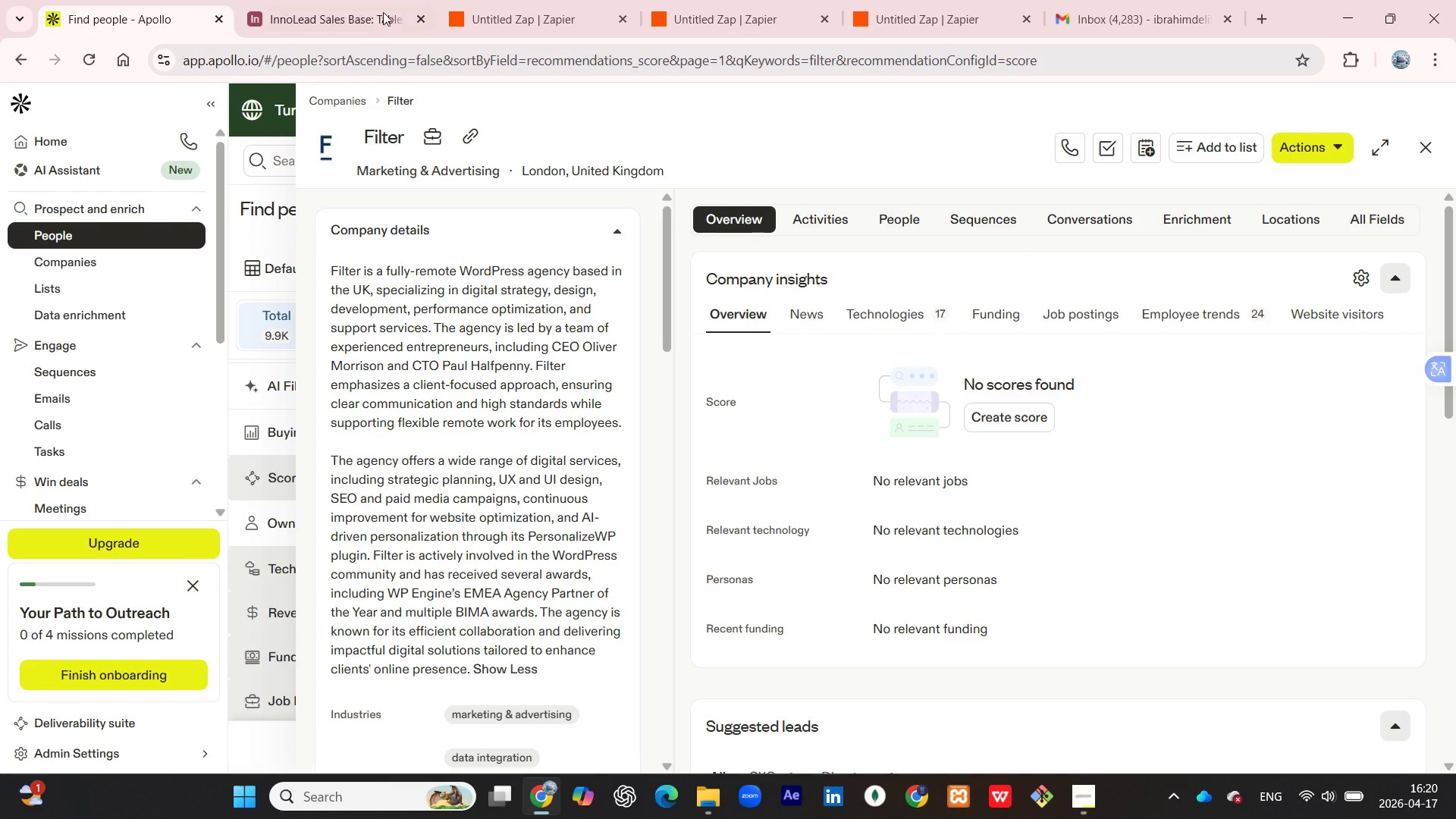 
left_click([1078, 6])
 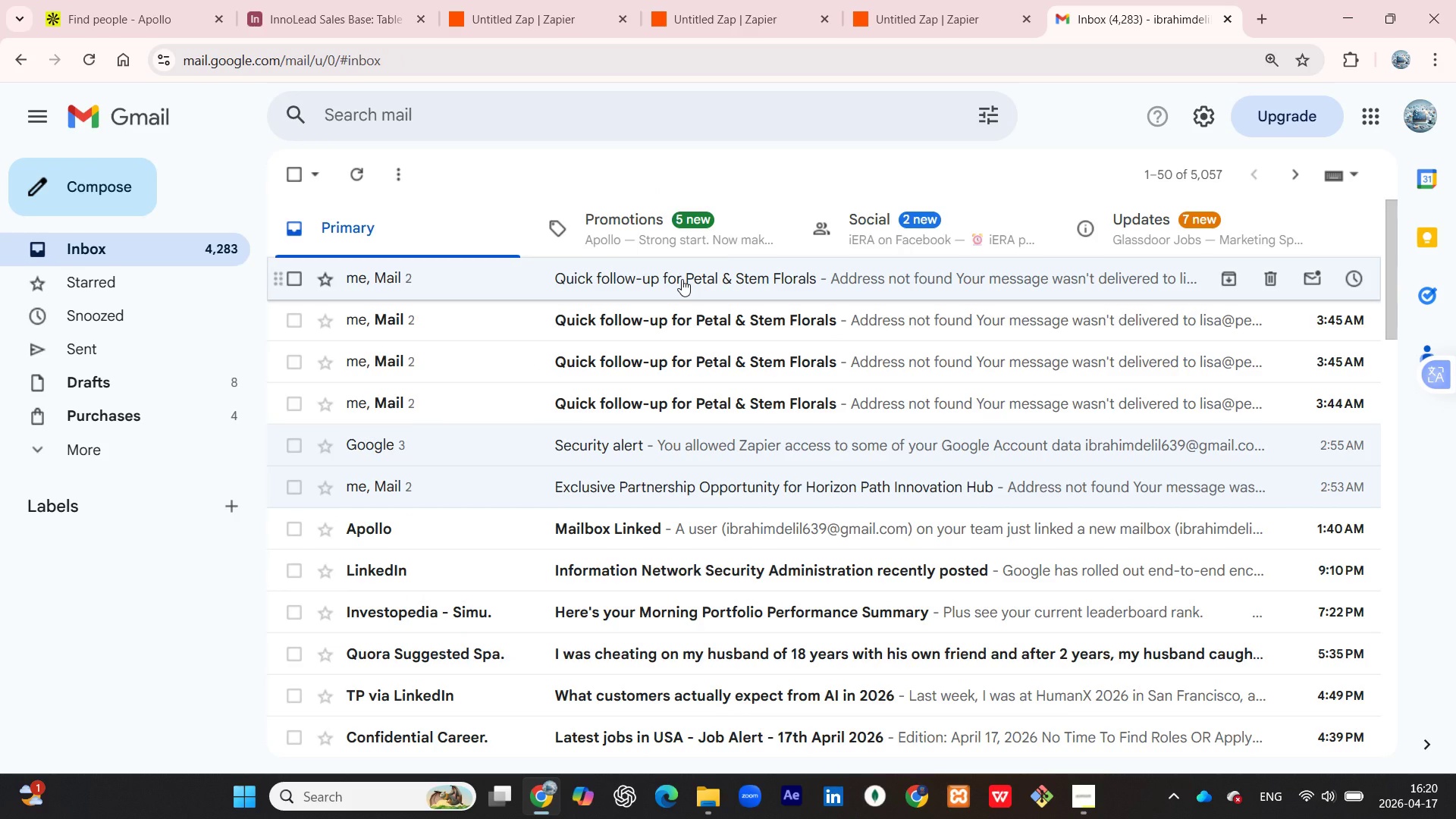 
left_click([682, 279])
 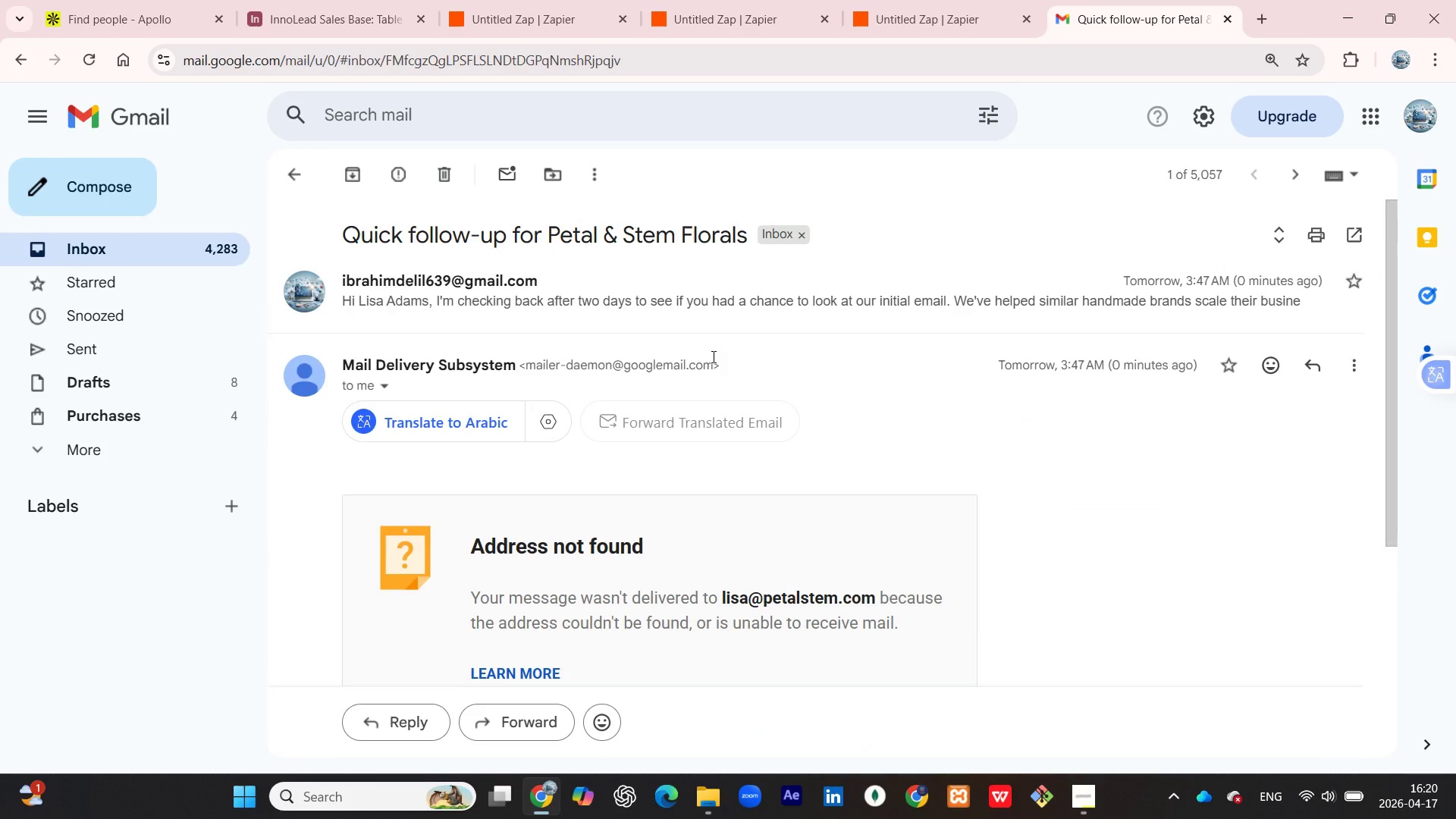 
scroll: coordinate [712, 356], scroll_direction: down, amount: 3.0
 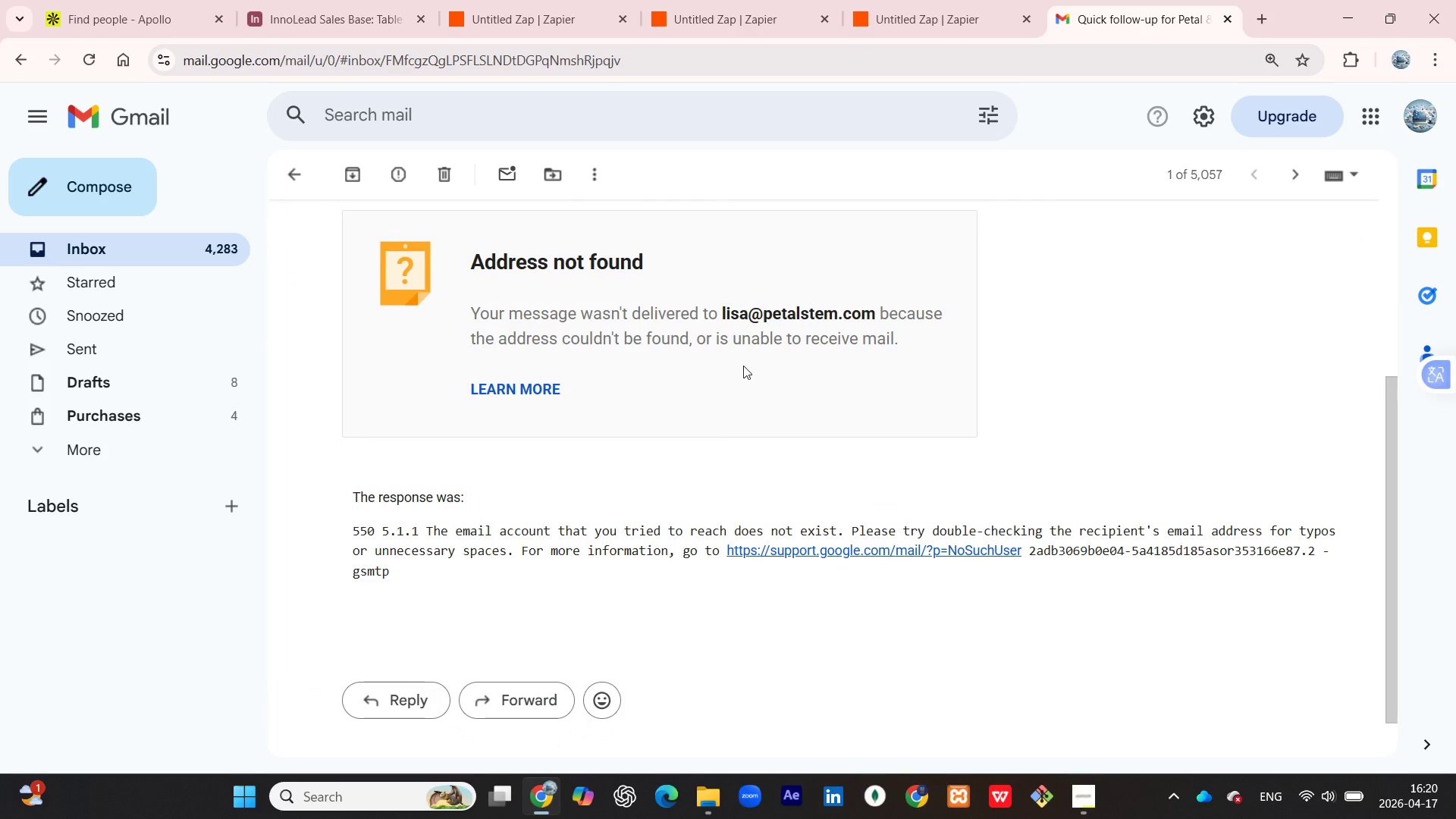 
scroll: coordinate [789, 359], scroll_direction: up, amount: 5.0
 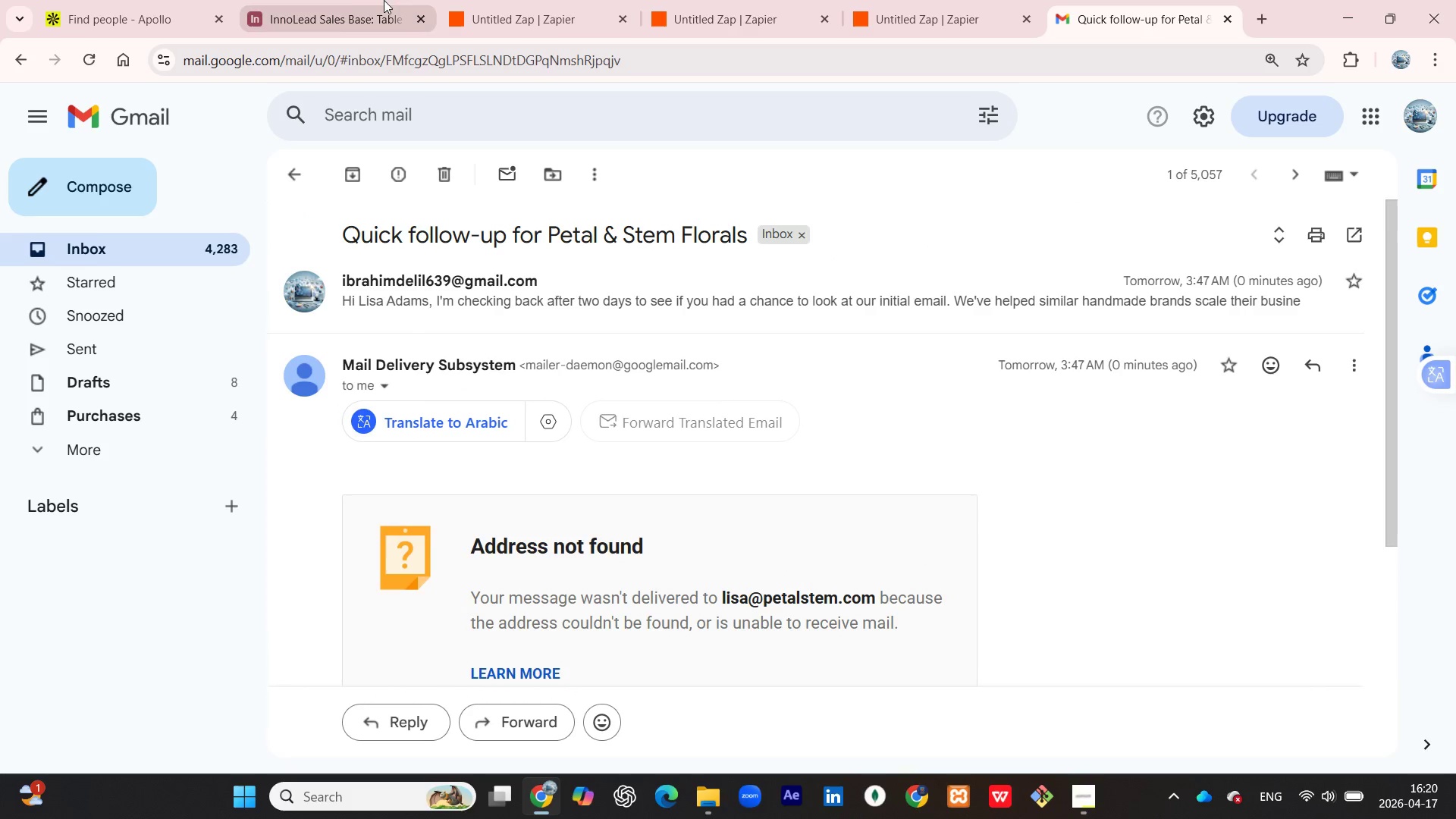 
wait(5.57)
 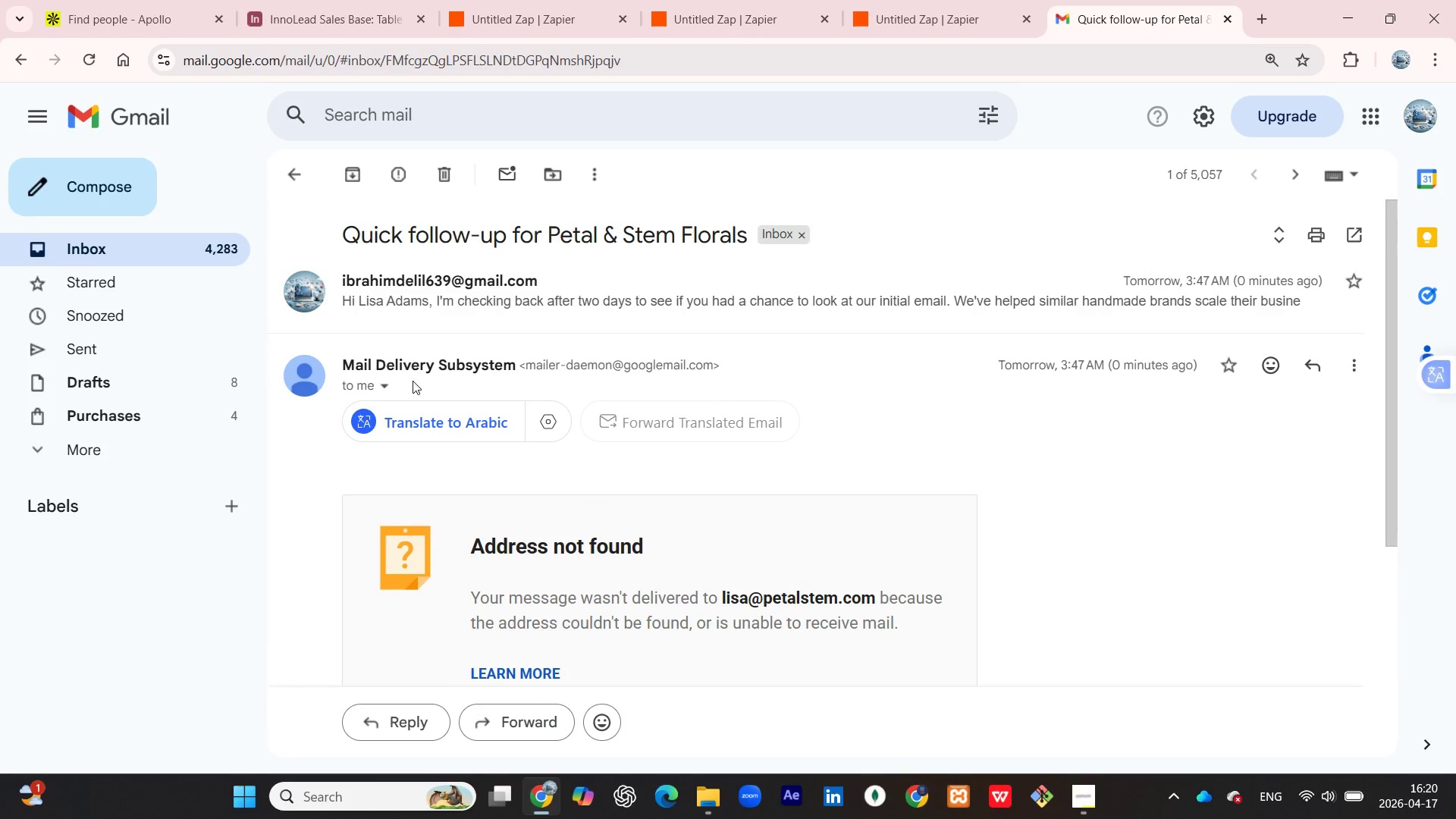 
double_click([266, 0])
 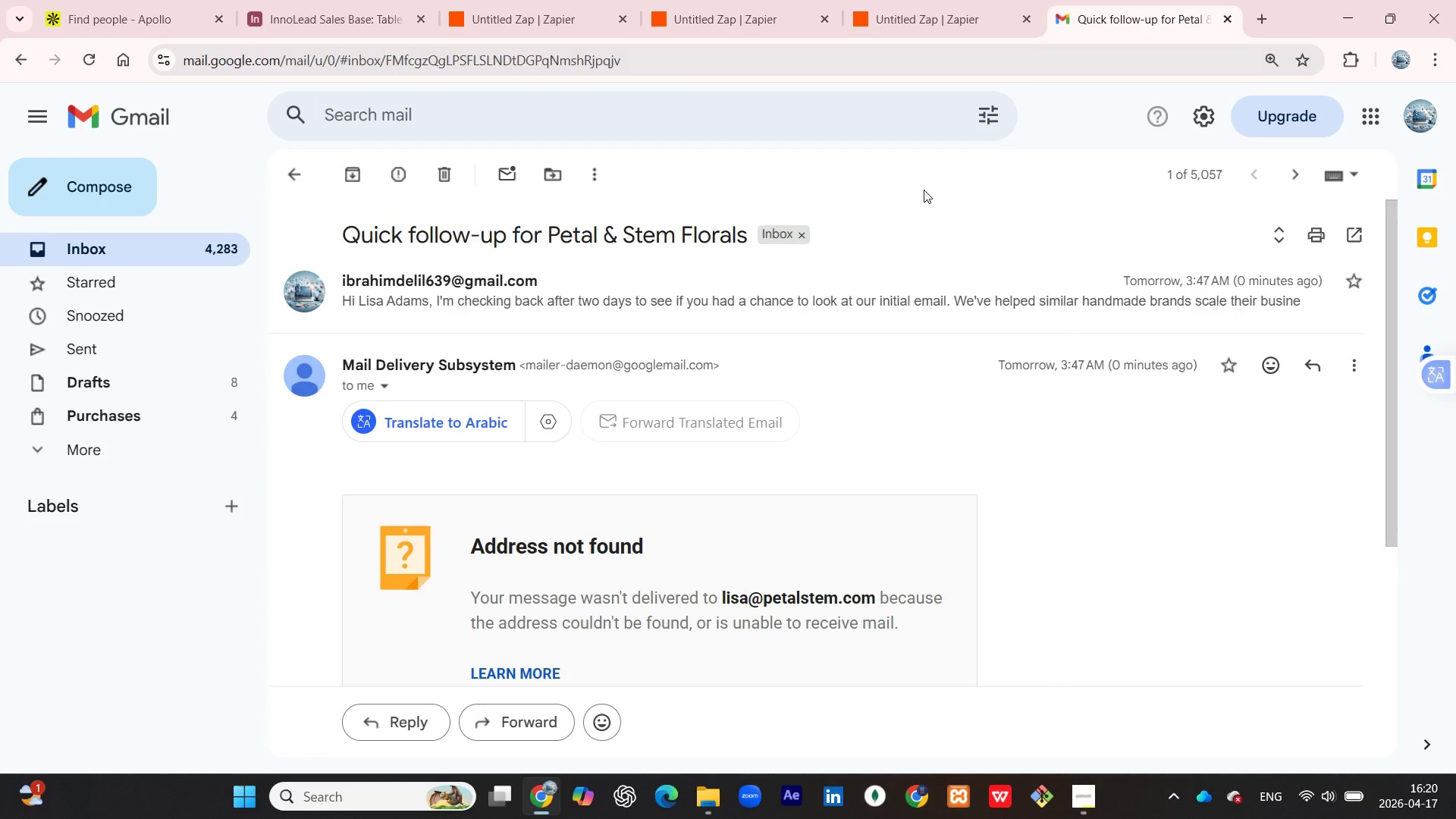 
wait(6.34)
 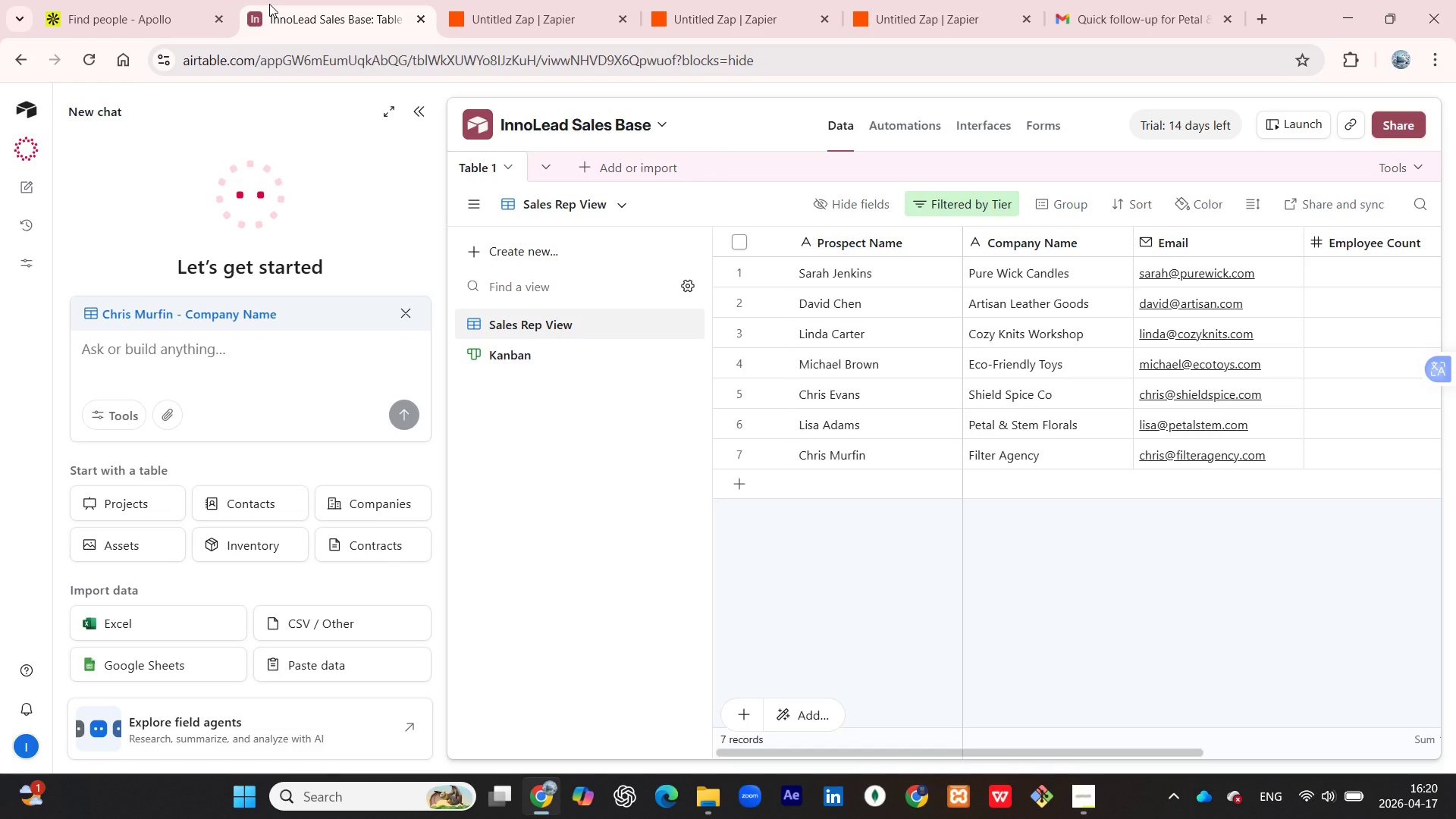 
left_click([297, 177])
 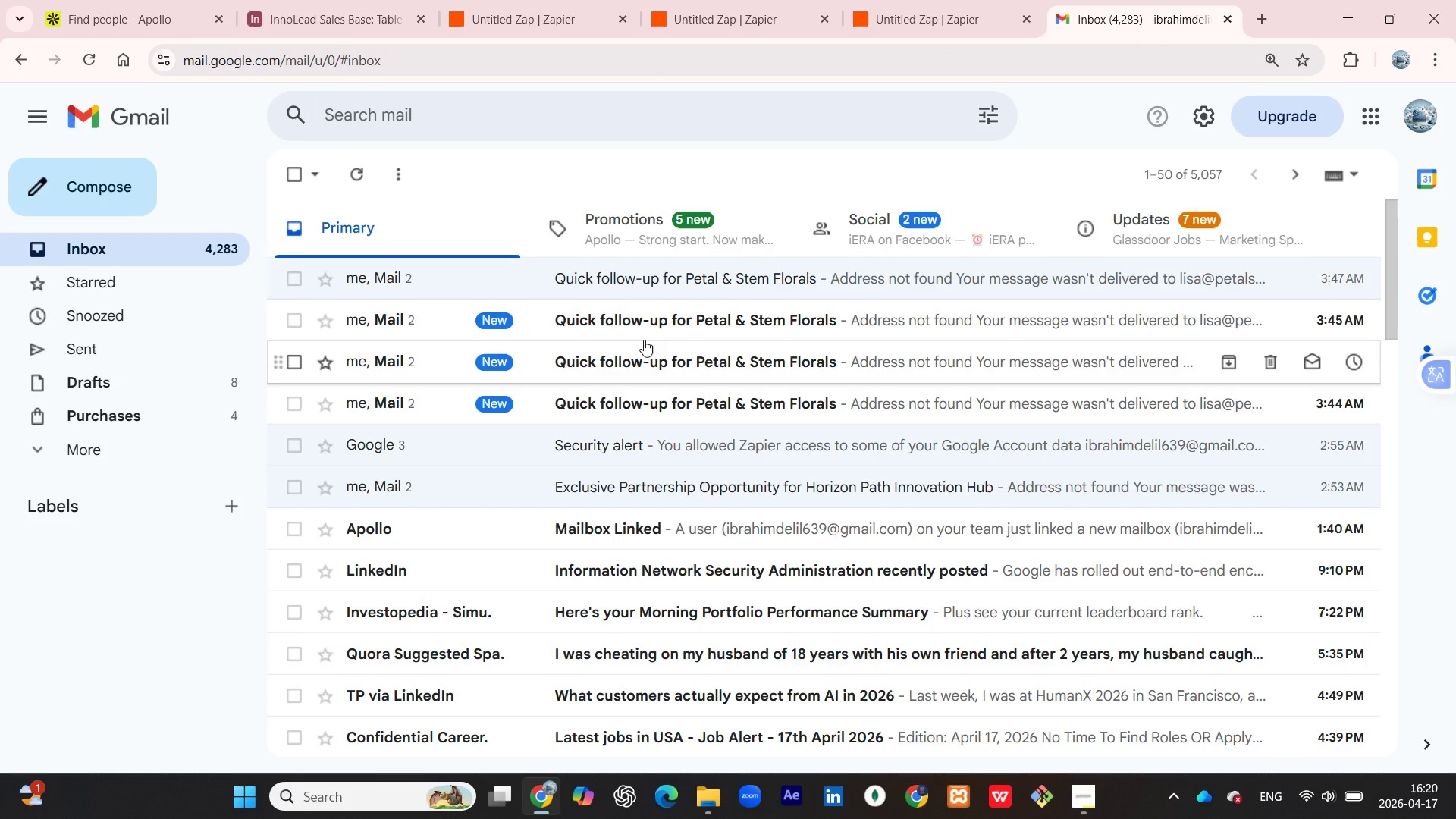 
left_click([651, 325])
 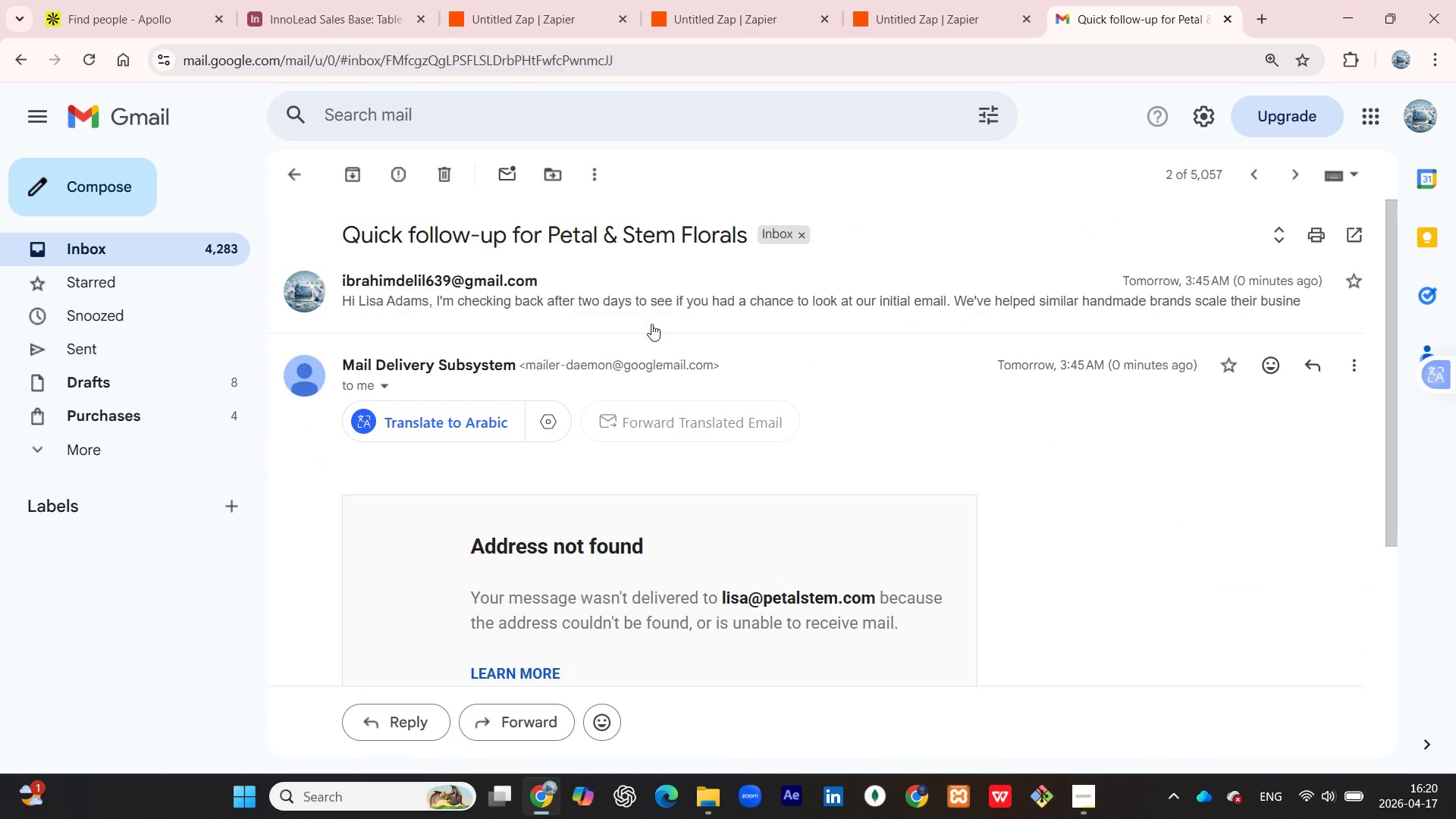 
scroll: coordinate [682, 361], scroll_direction: down, amount: 1.0
 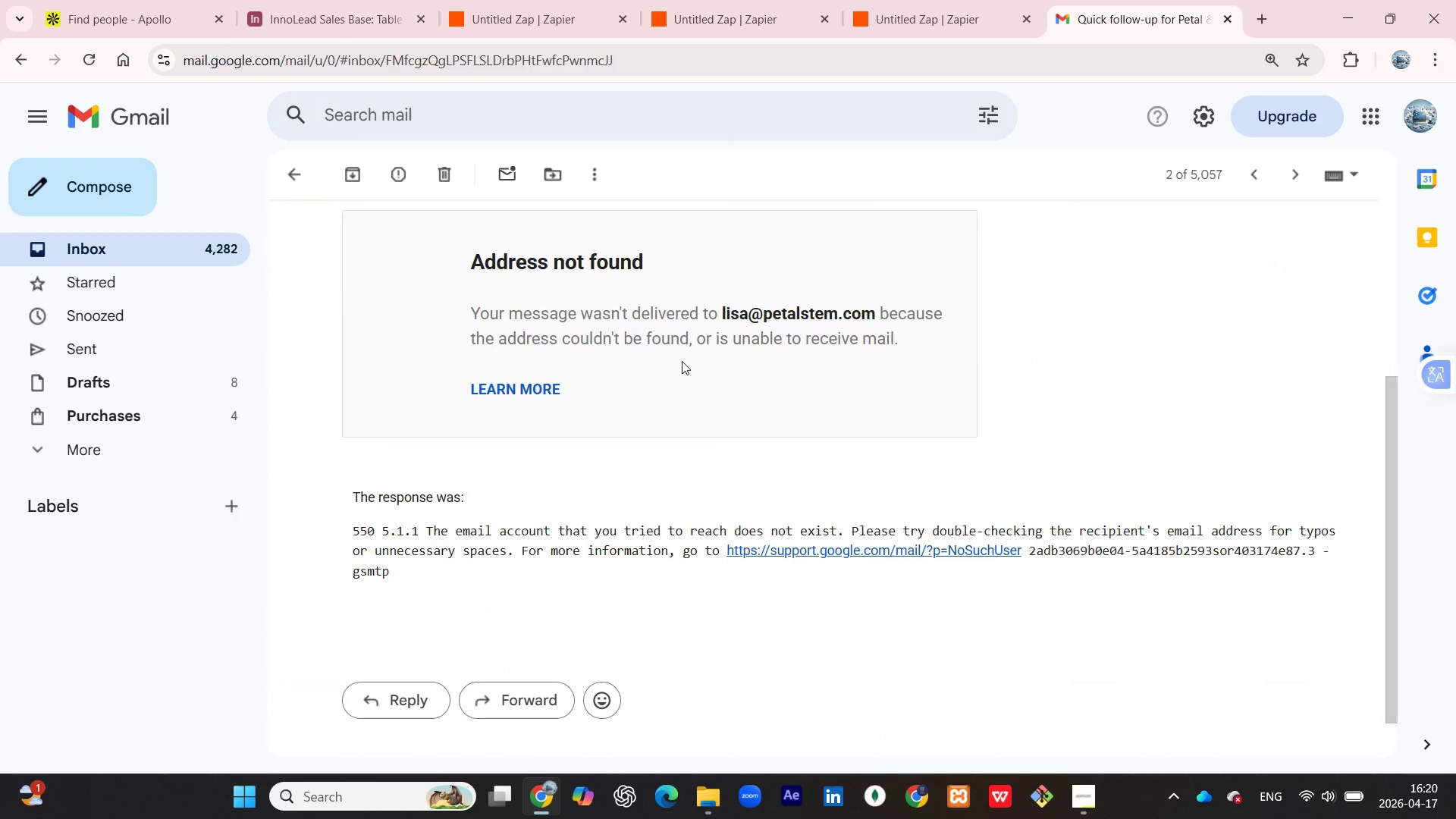 
scroll: coordinate [682, 361], scroll_direction: up, amount: 4.0
 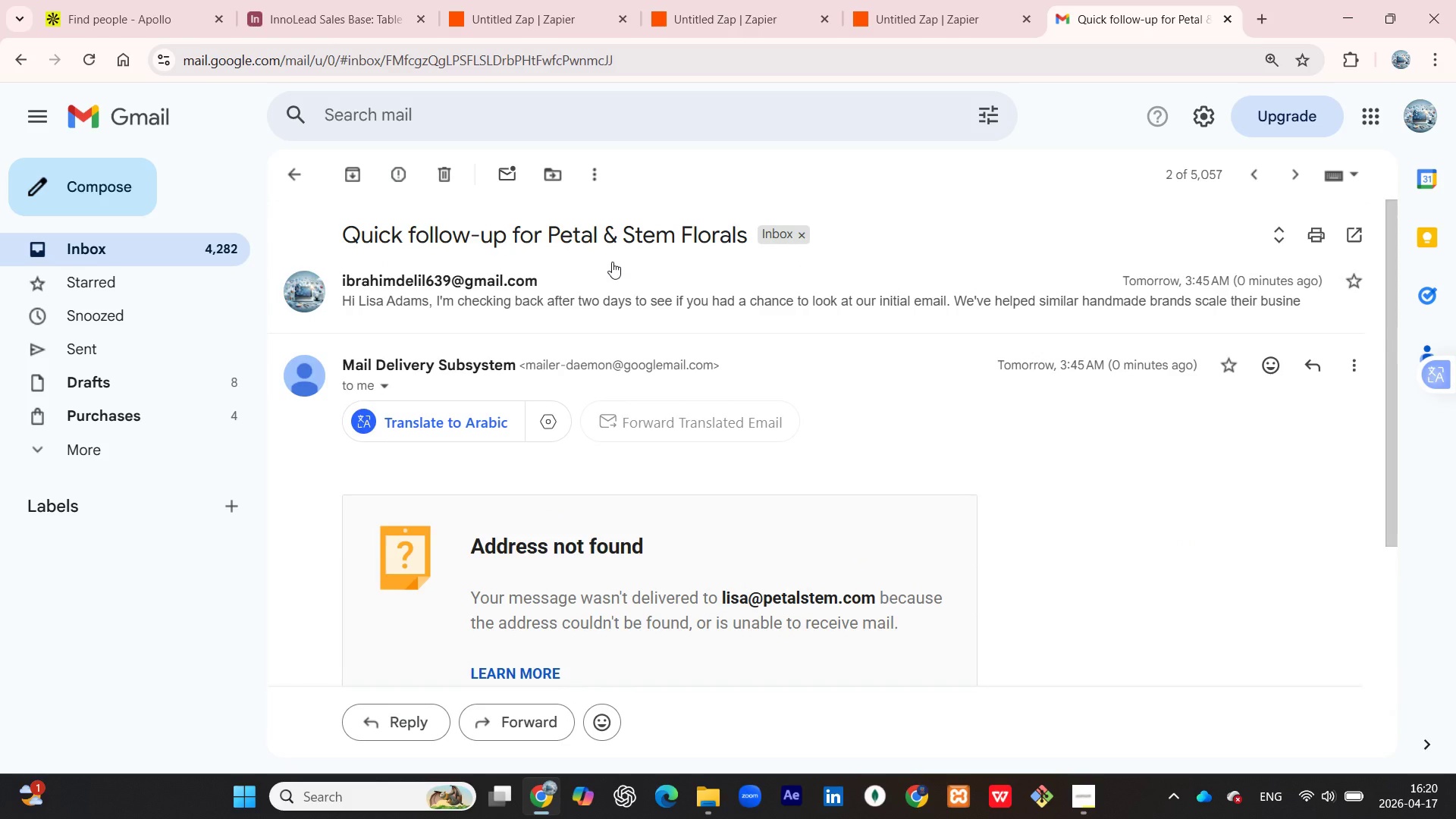 
wait(8.87)
 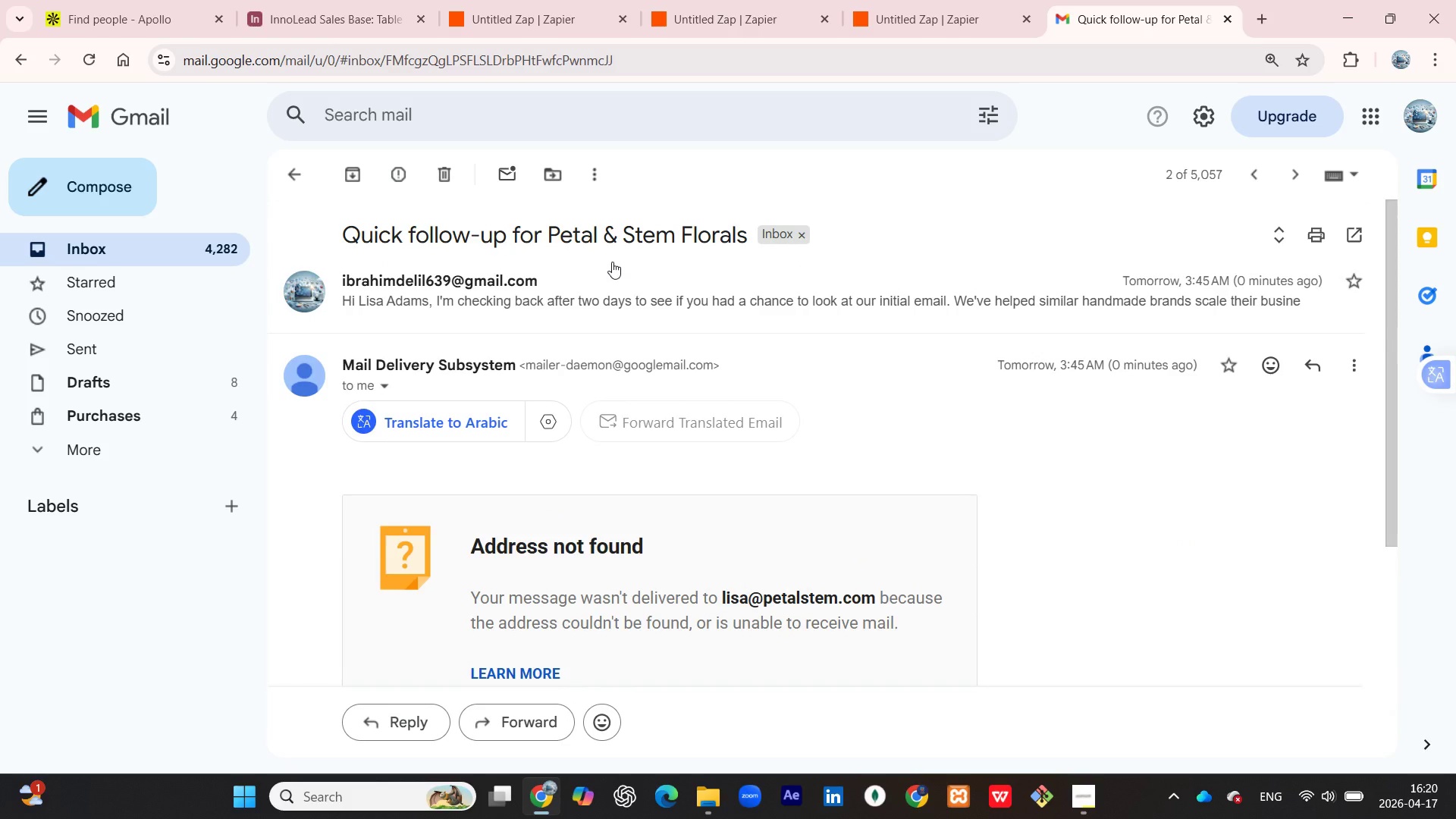 
scroll: coordinate [602, 301], scroll_direction: down, amount: 2.0
 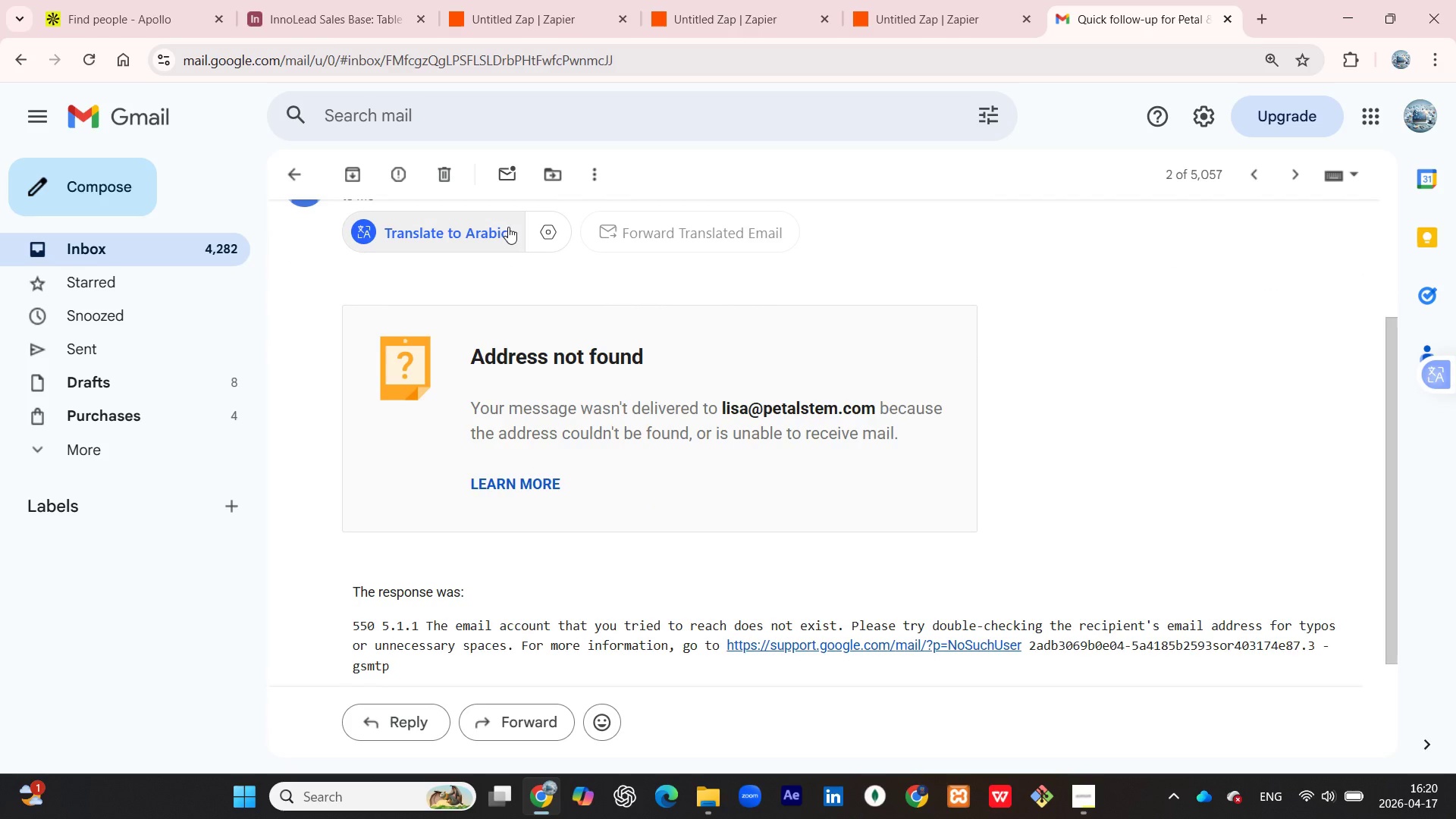 
scroll: coordinate [508, 225], scroll_direction: up, amount: 1.0
 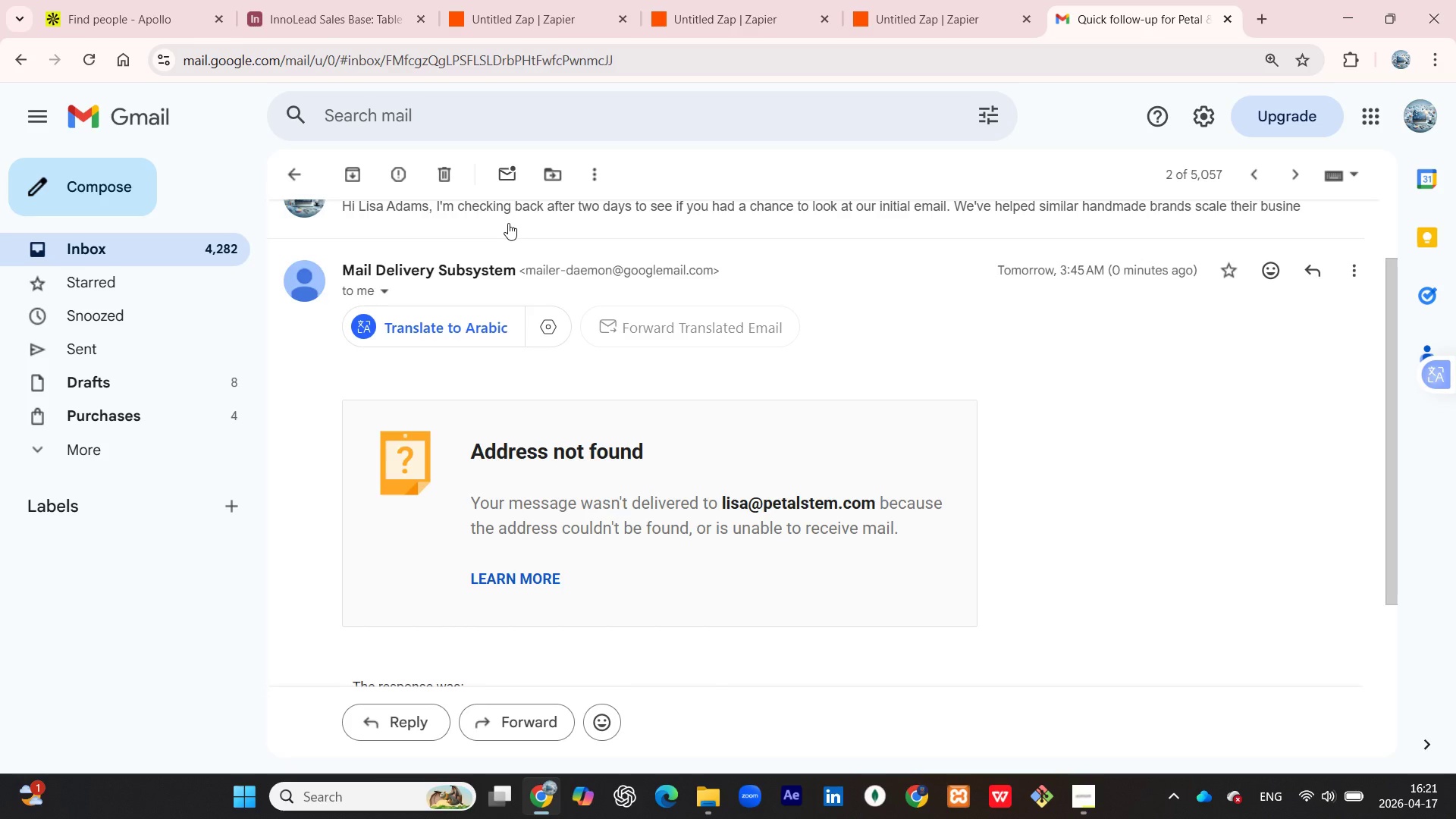 
wait(36.79)
 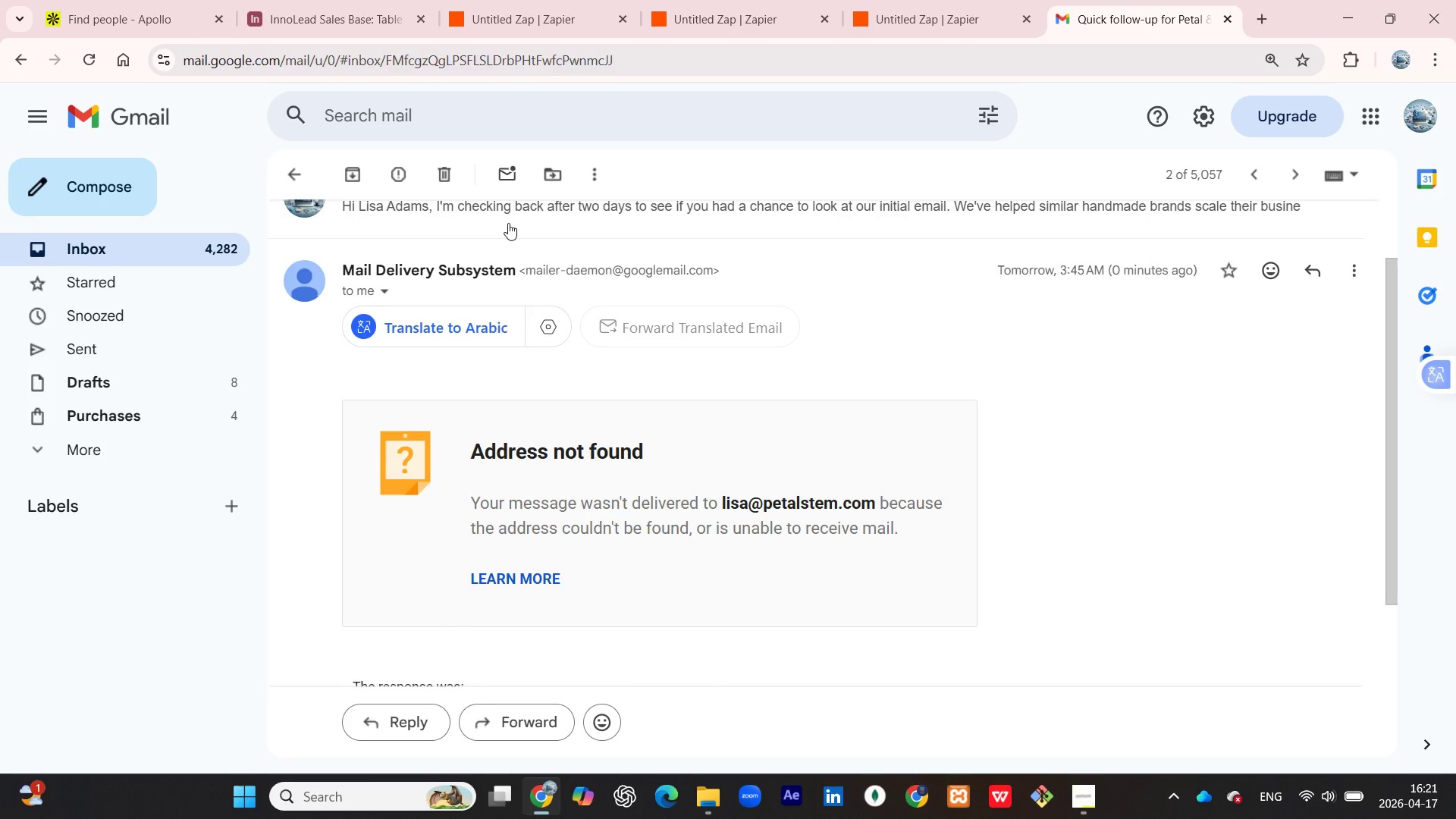 
left_click([280, 0])
 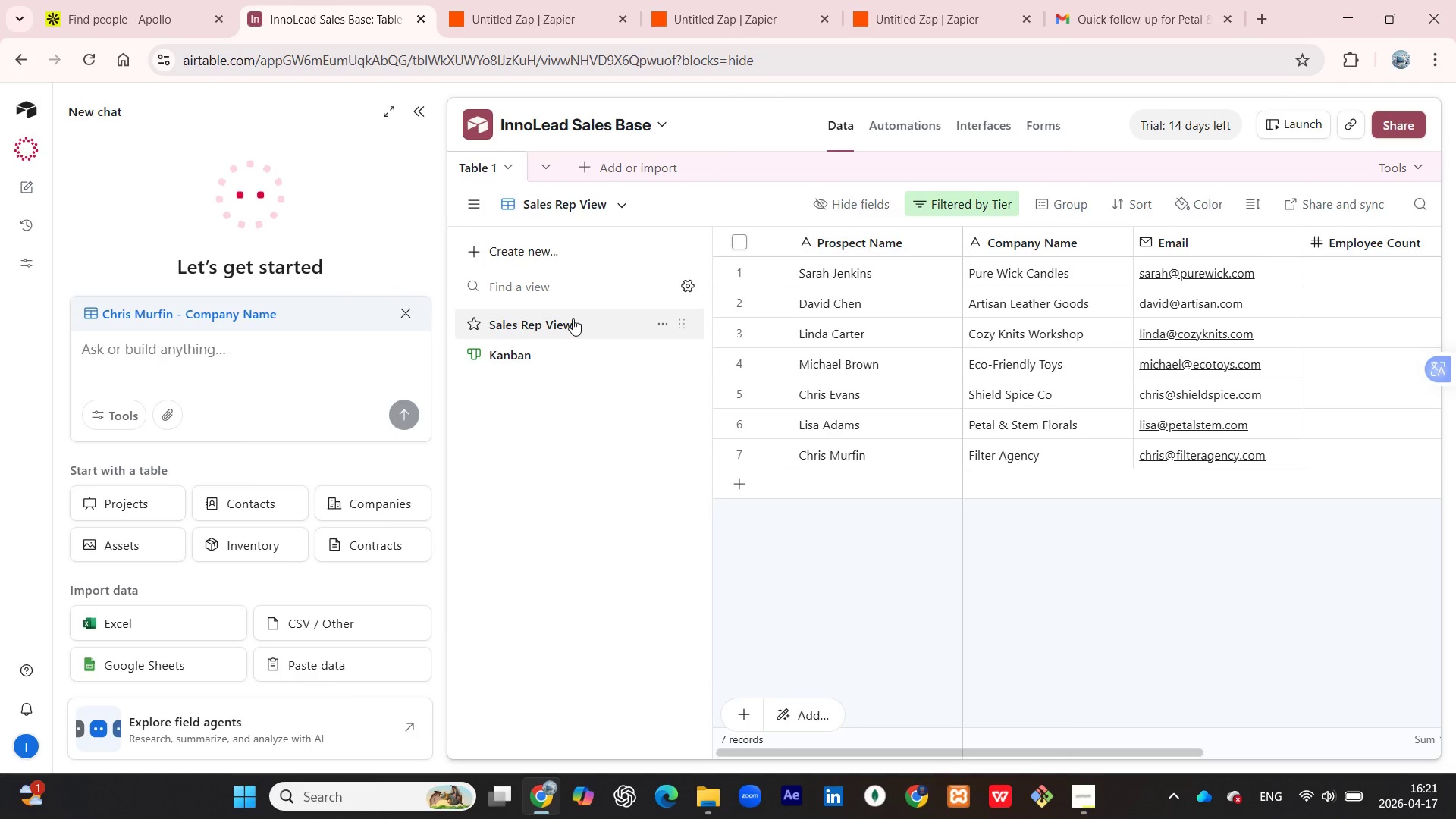 
scroll: coordinate [580, 323], scroll_direction: up, amount: 3.0
 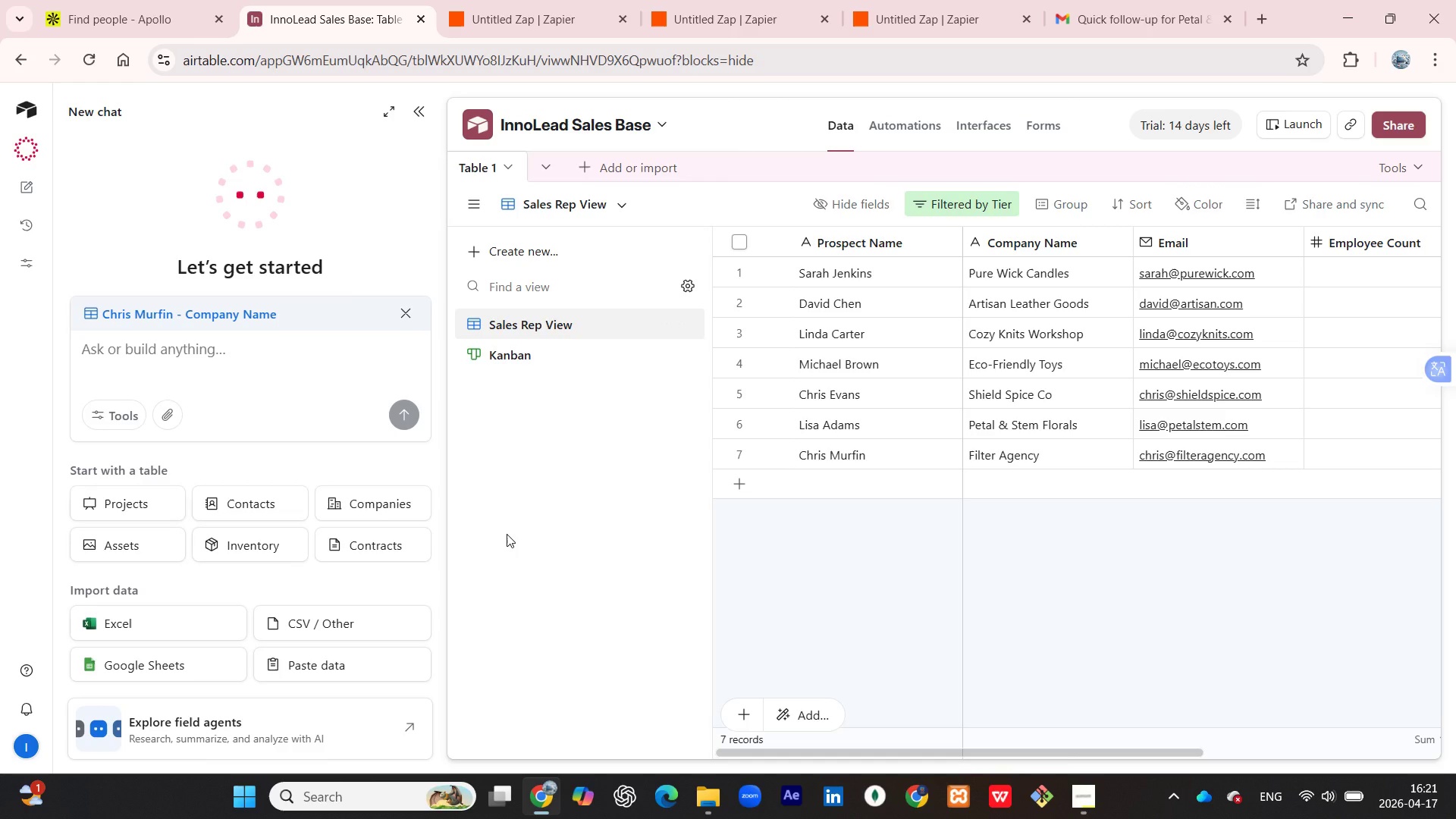 
wait(24.45)
 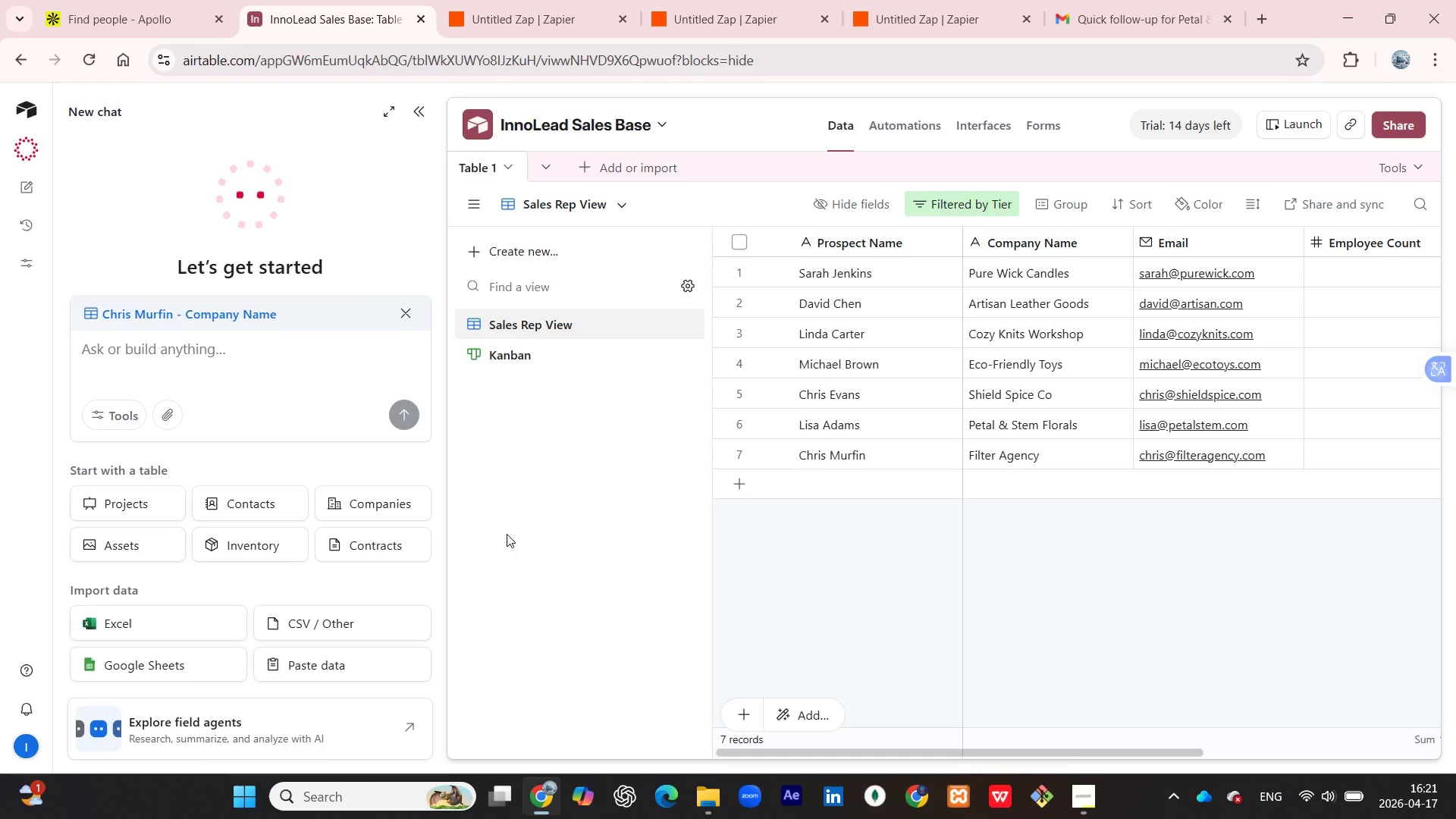 
left_click([1105, 8])
 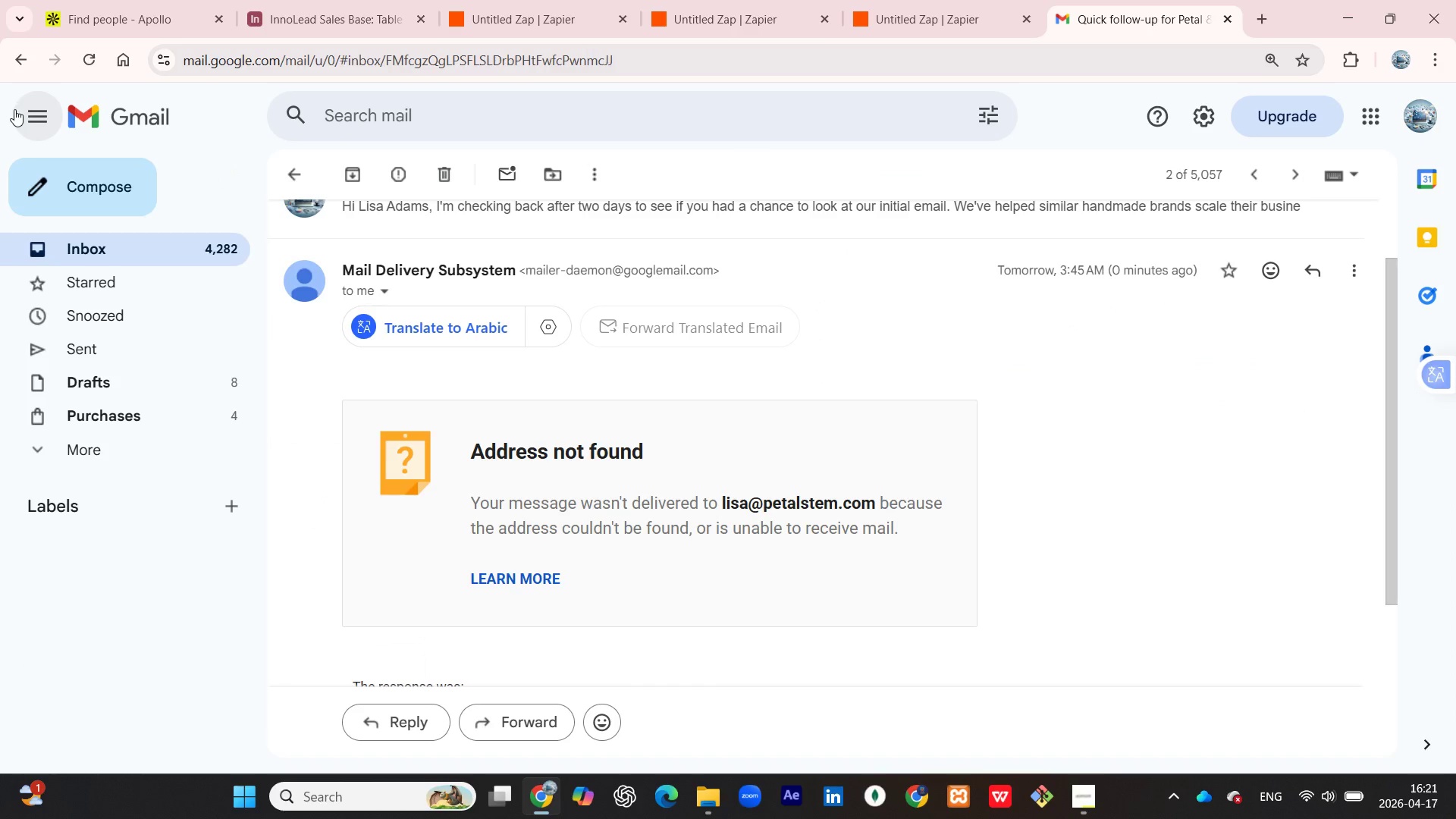 
left_click([14, 109])
 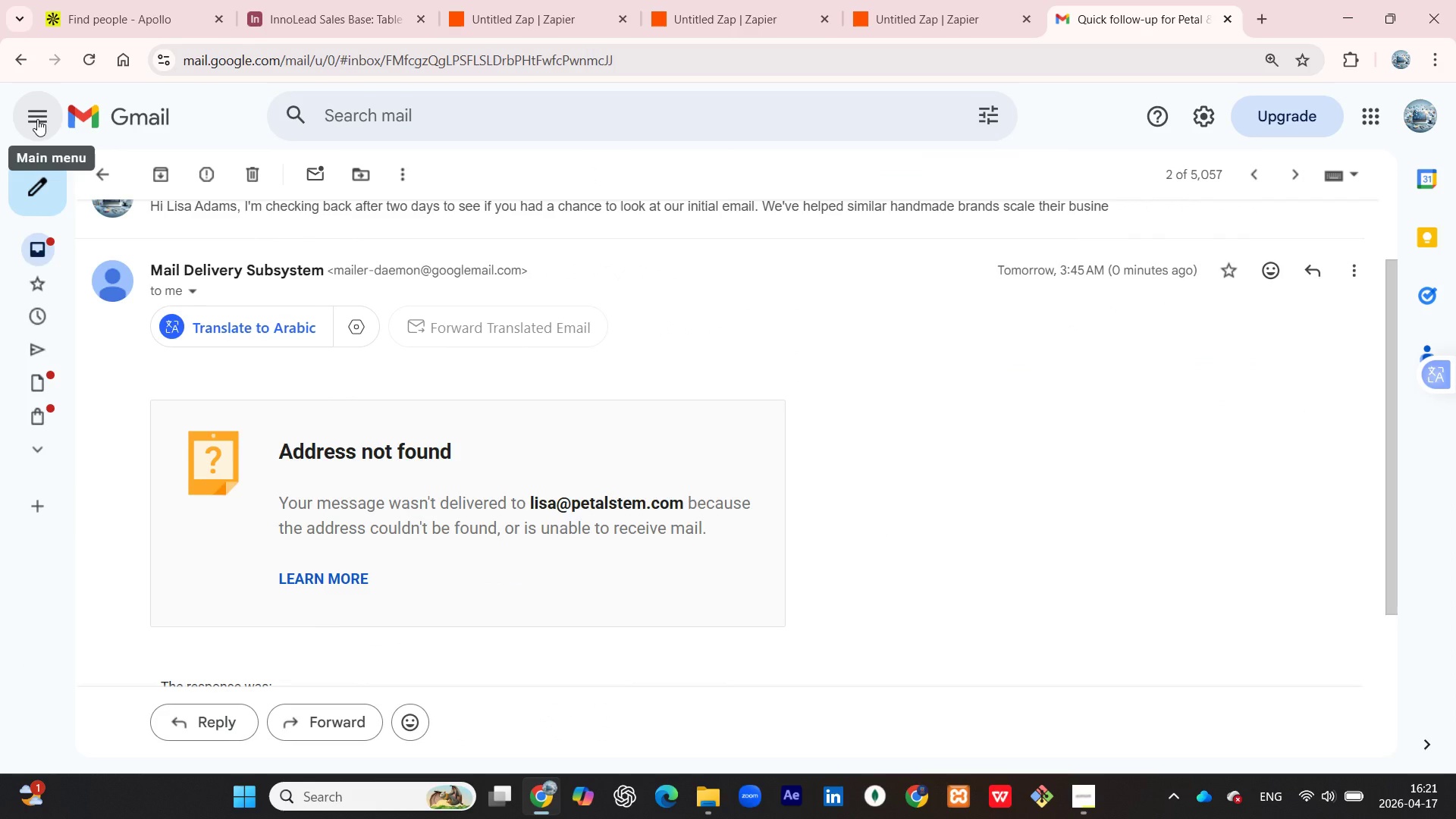 
left_click([37, 119])
 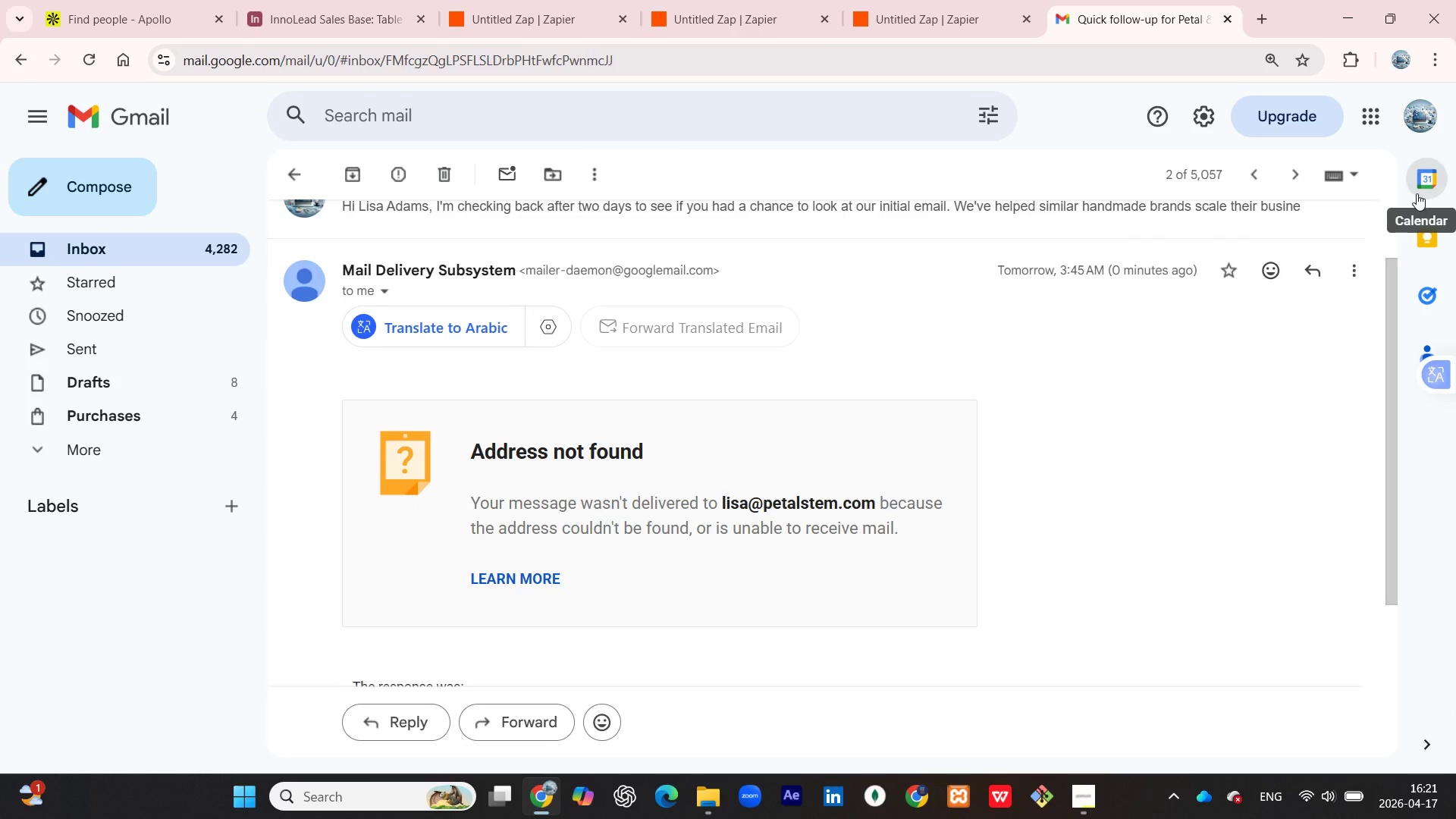 
left_click([1417, 193])
 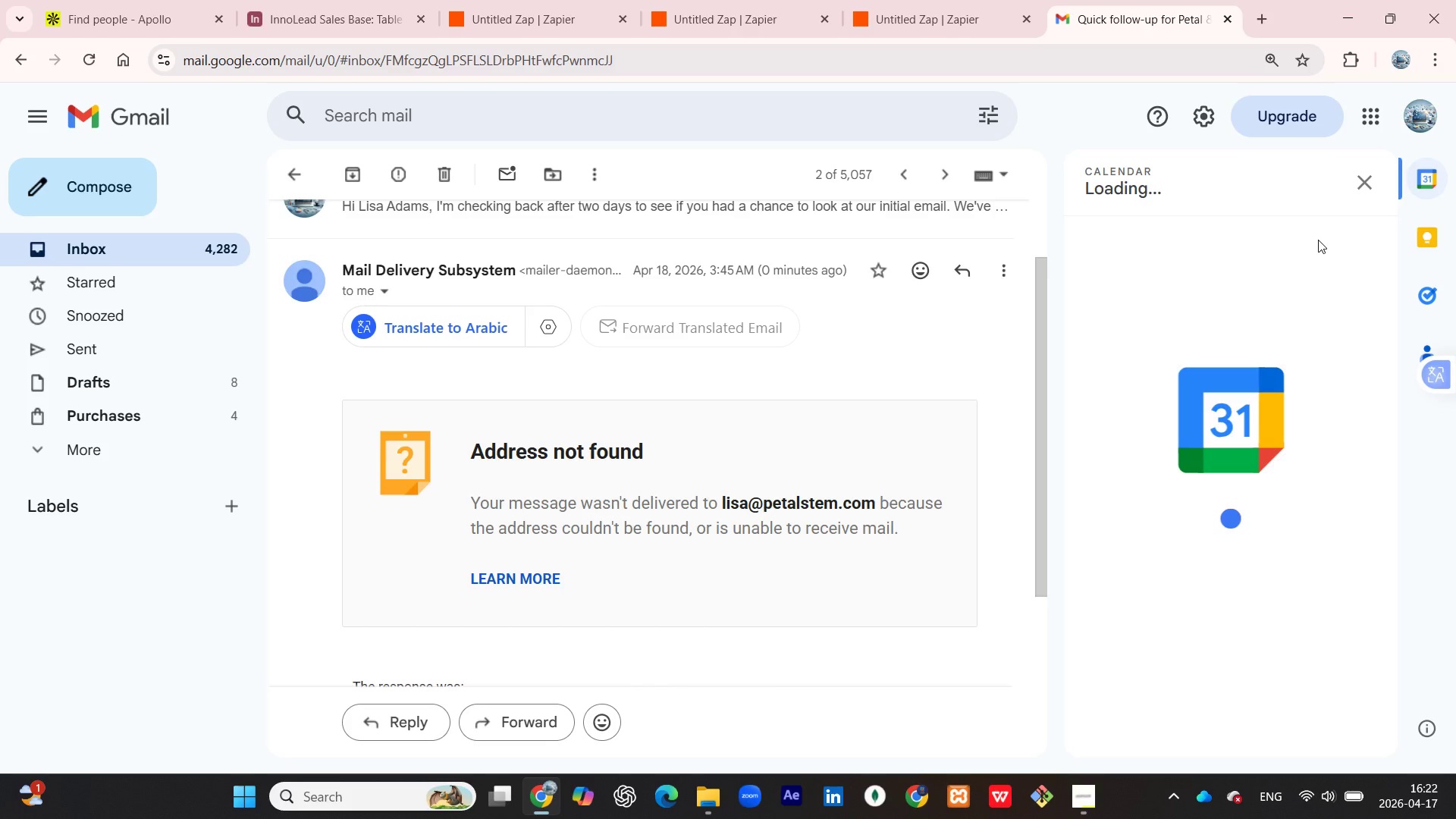 
wait(20.77)
 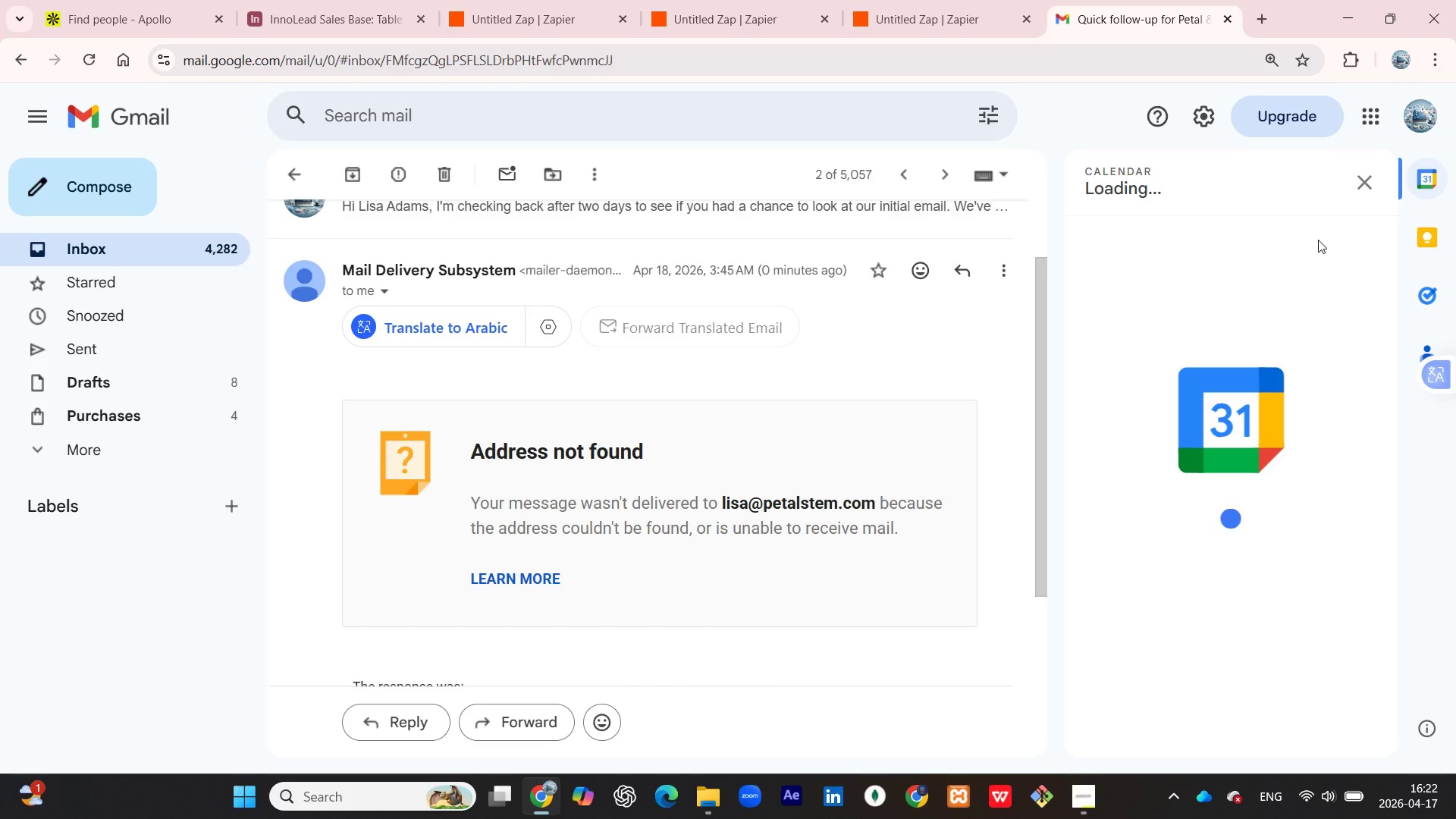 
scroll: coordinate [1298, 410], scroll_direction: down, amount: 2.0
 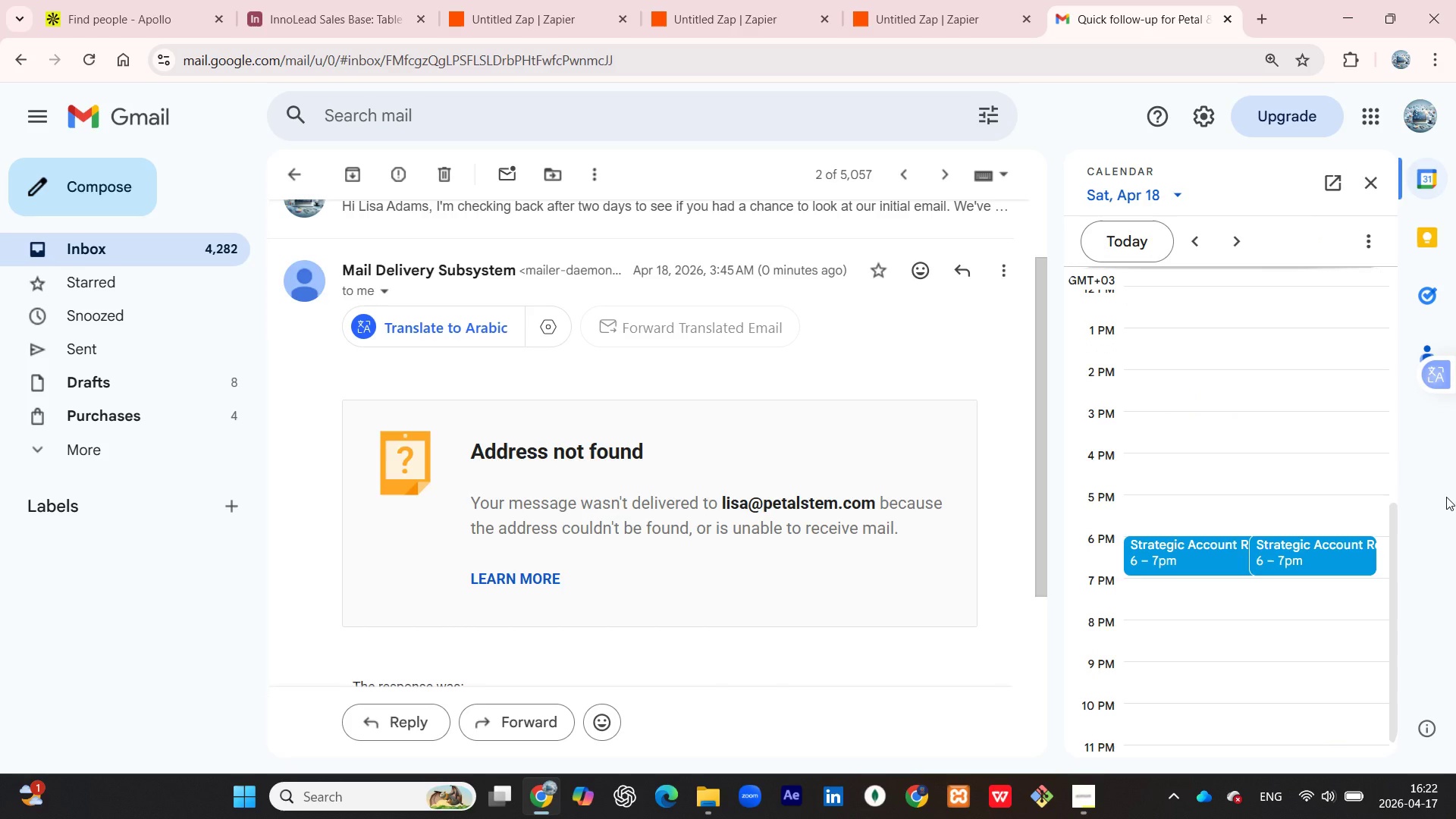 
wait(5.03)
 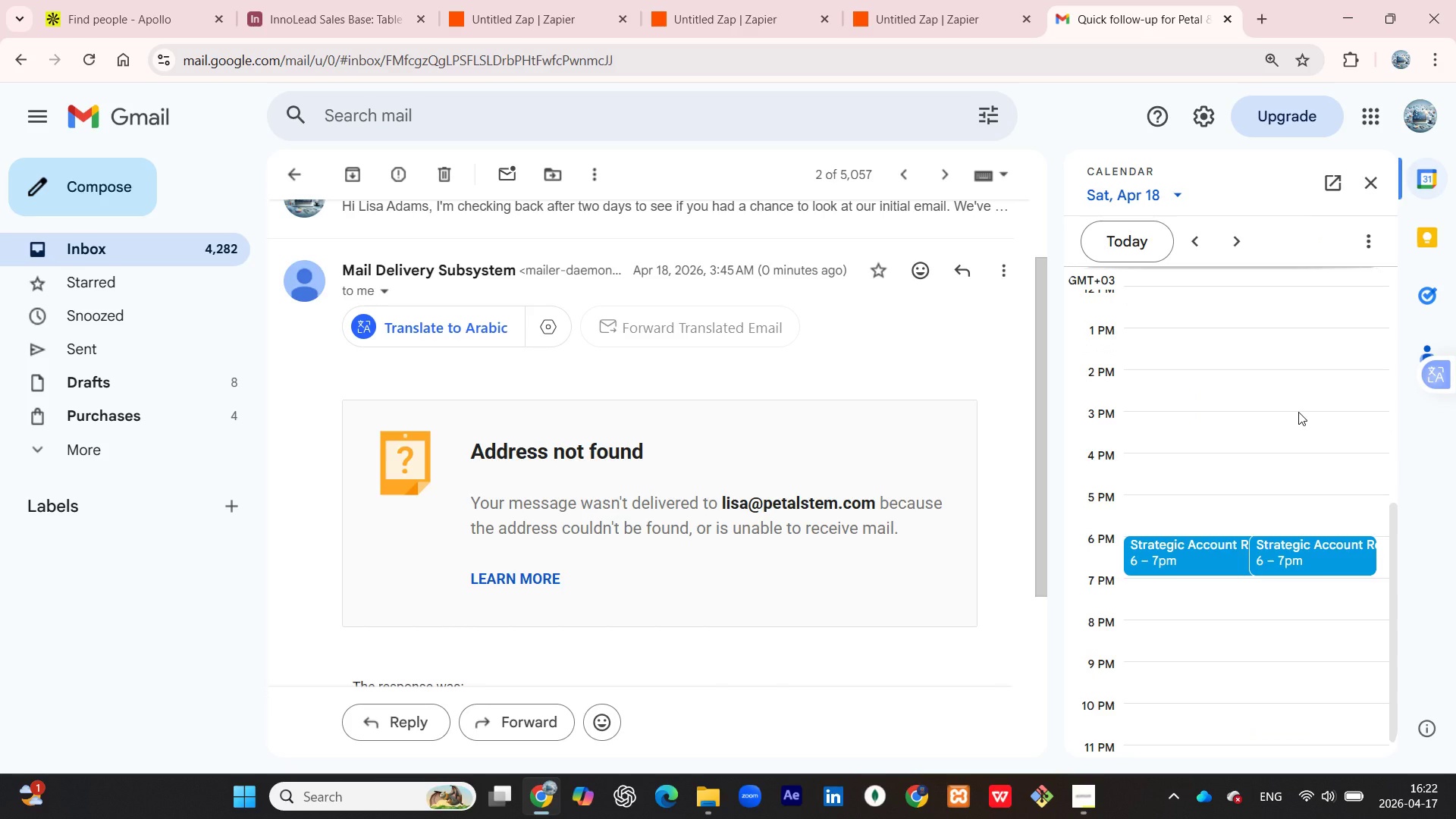 
key(Meta+PrintScreen)
 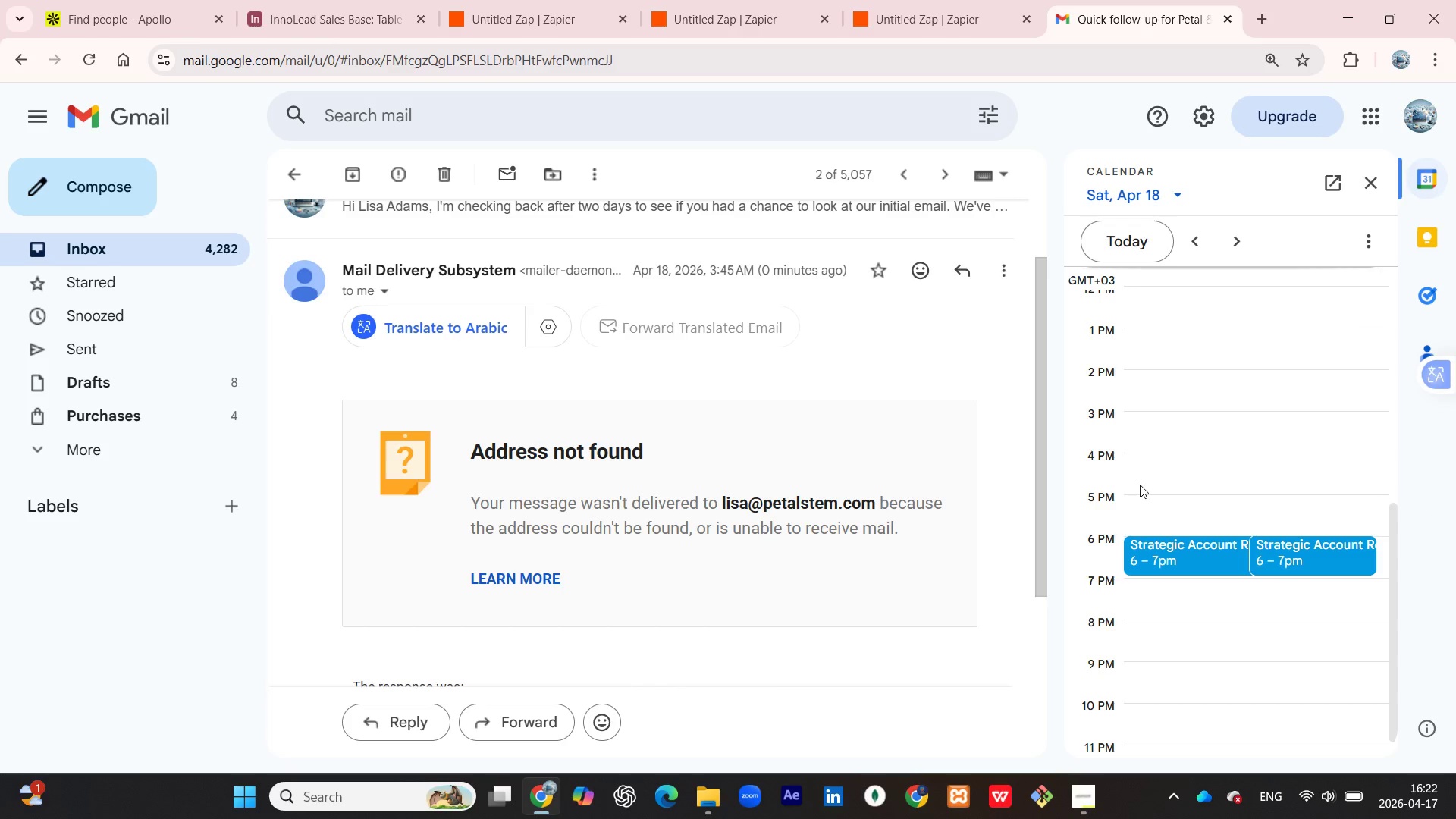 
scroll: coordinate [1161, 482], scroll_direction: down, amount: 6.0
 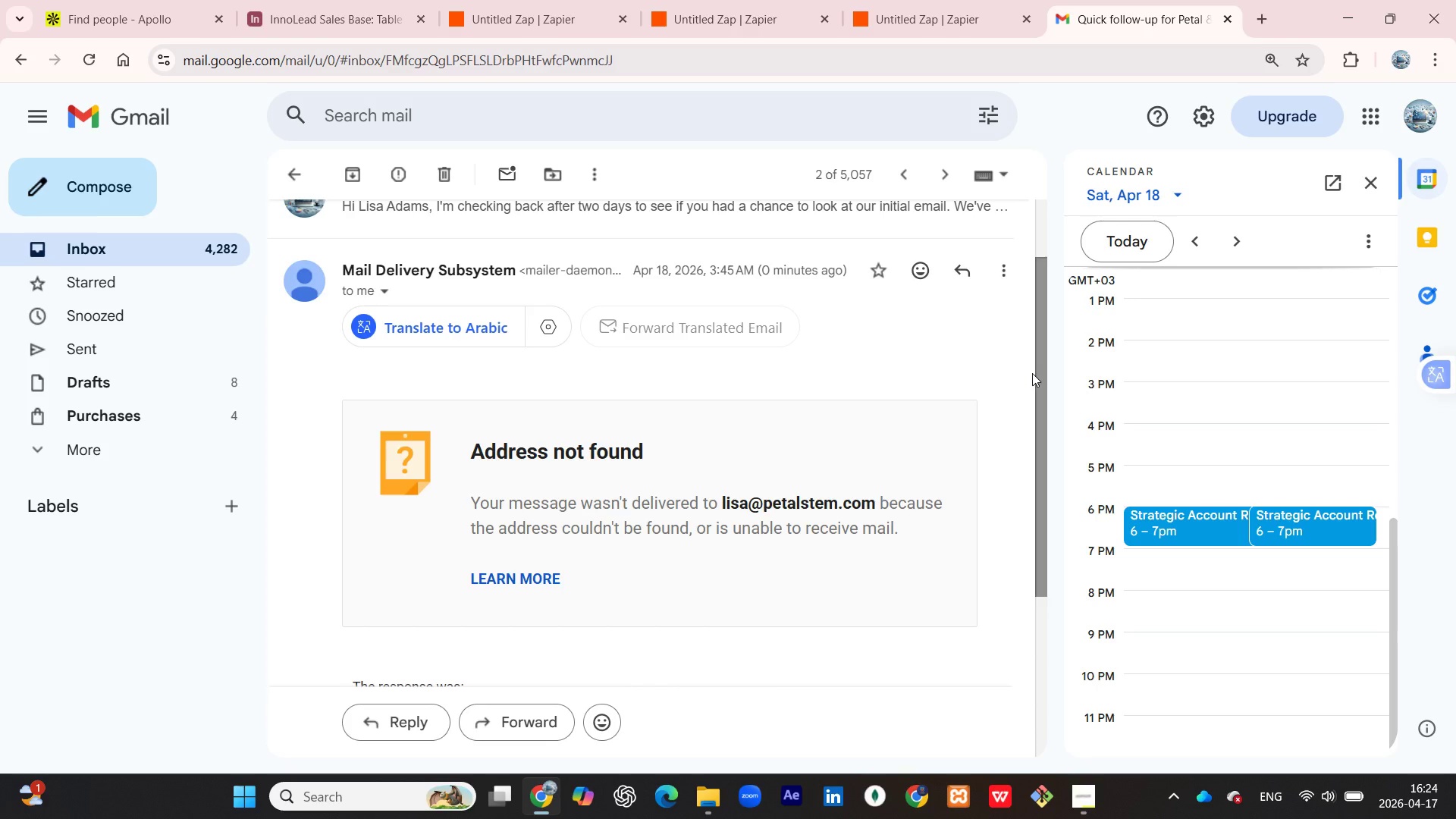 
wait(151.16)
 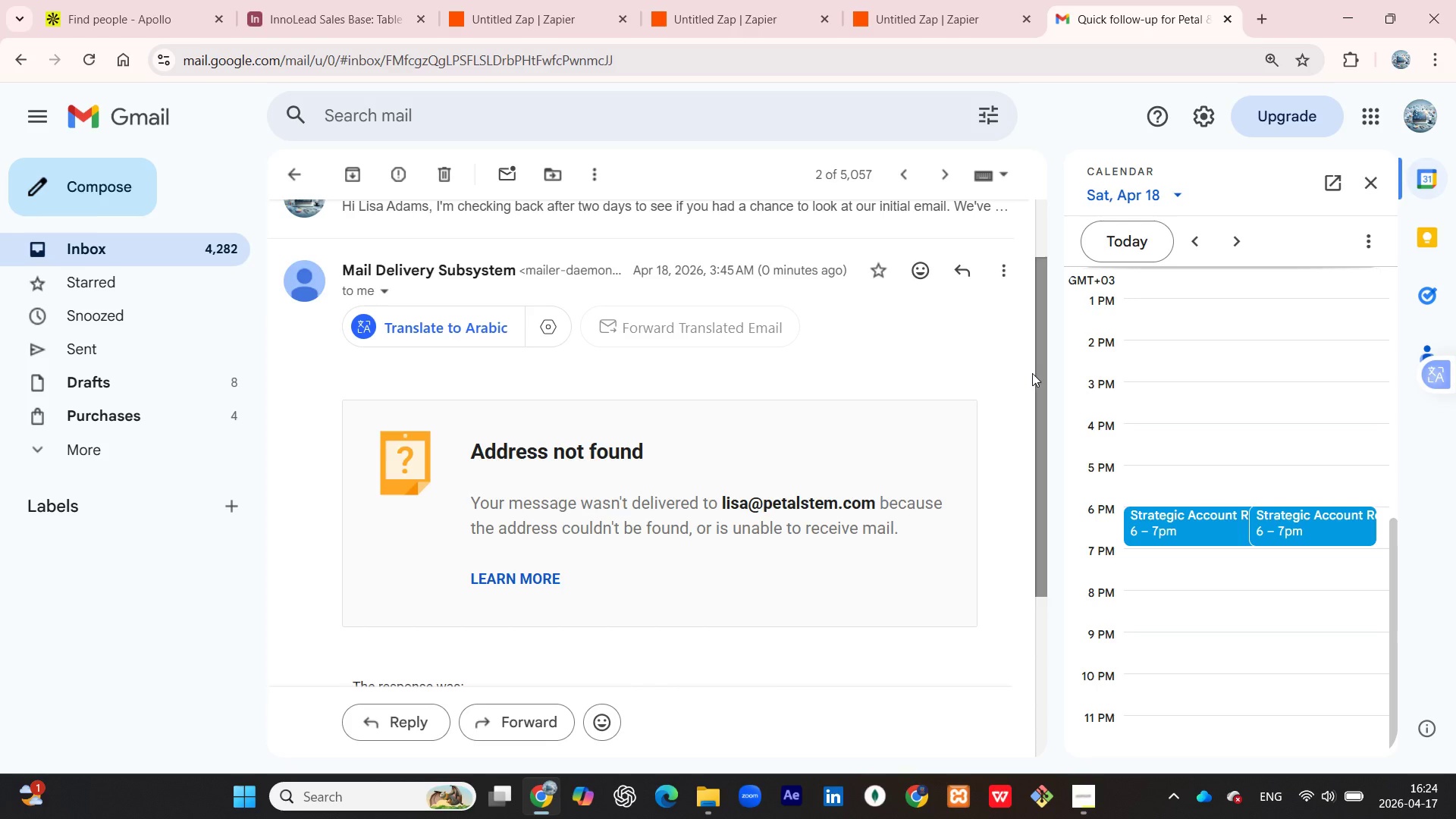 
left_click([1263, 18])
 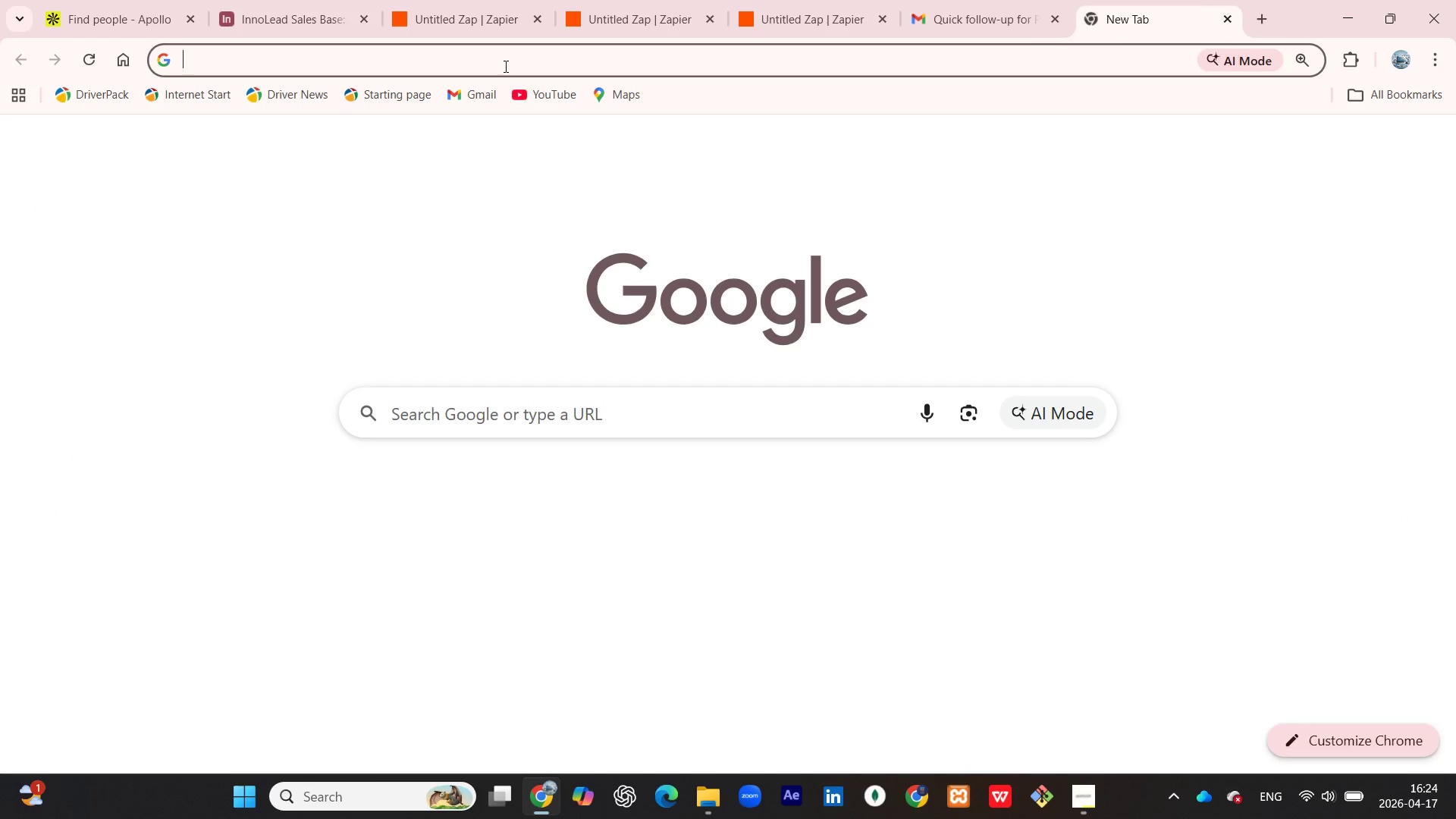 
type(goo)
 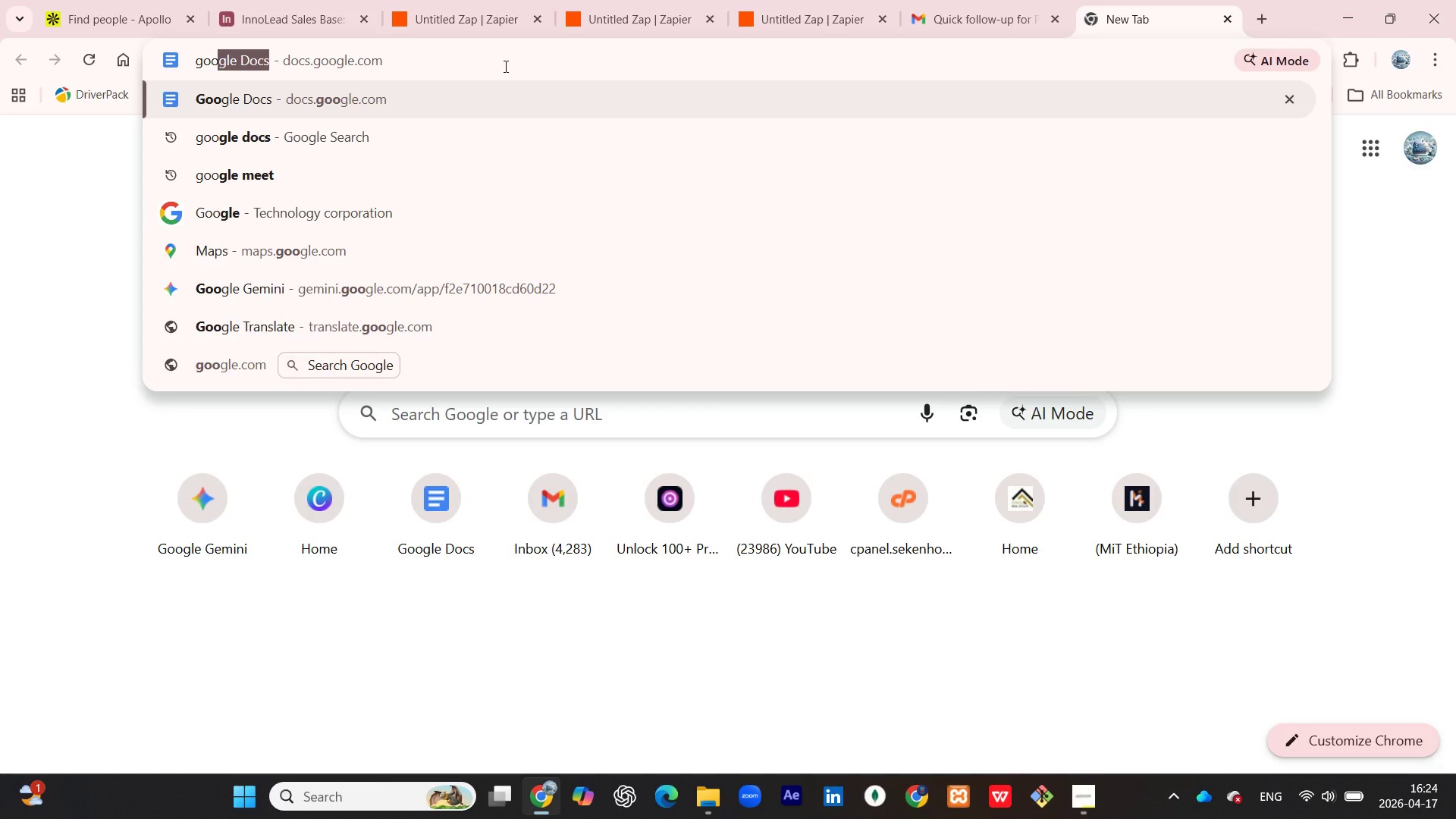 
key(Enter)
 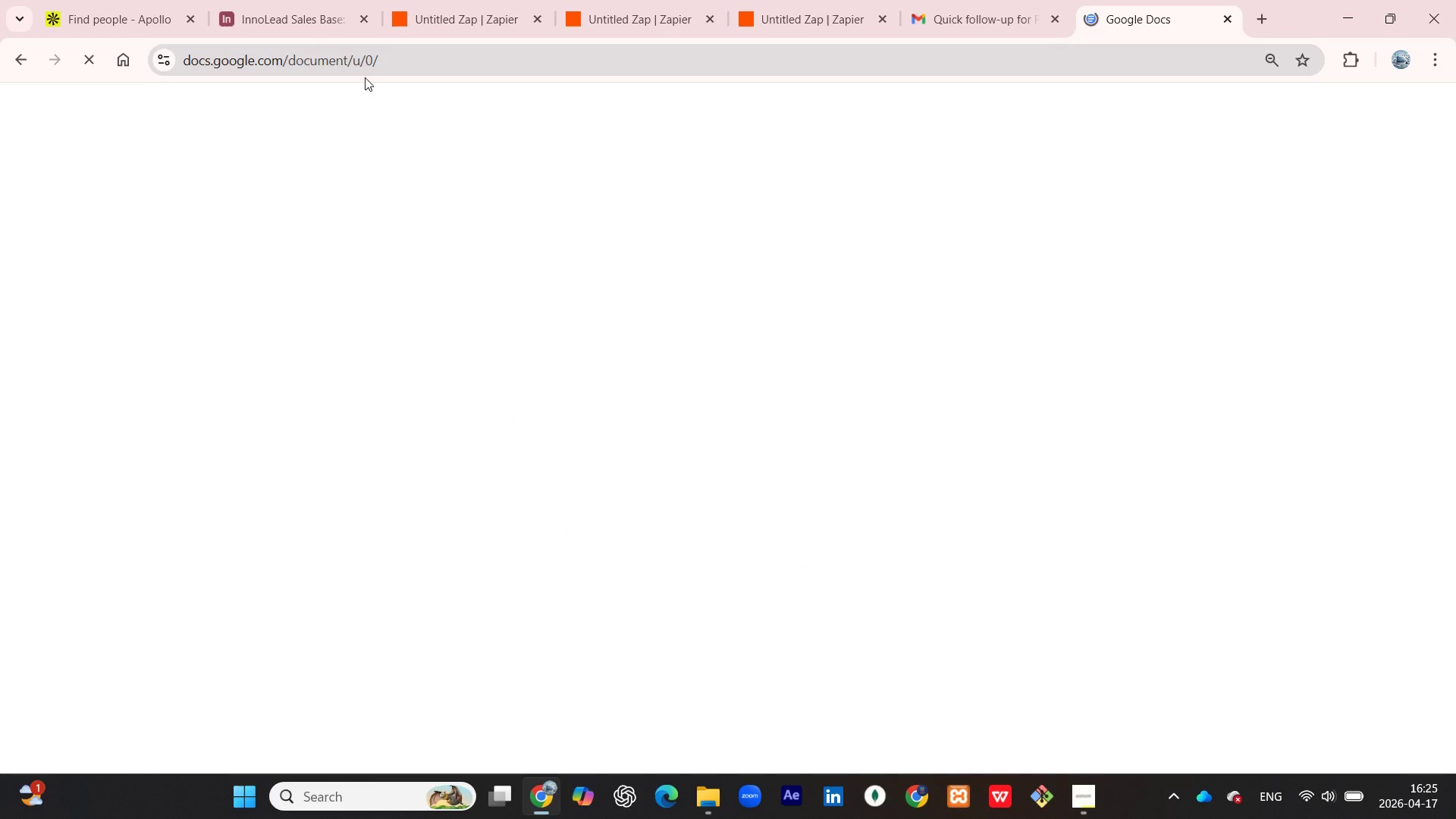 
wait(6.12)
 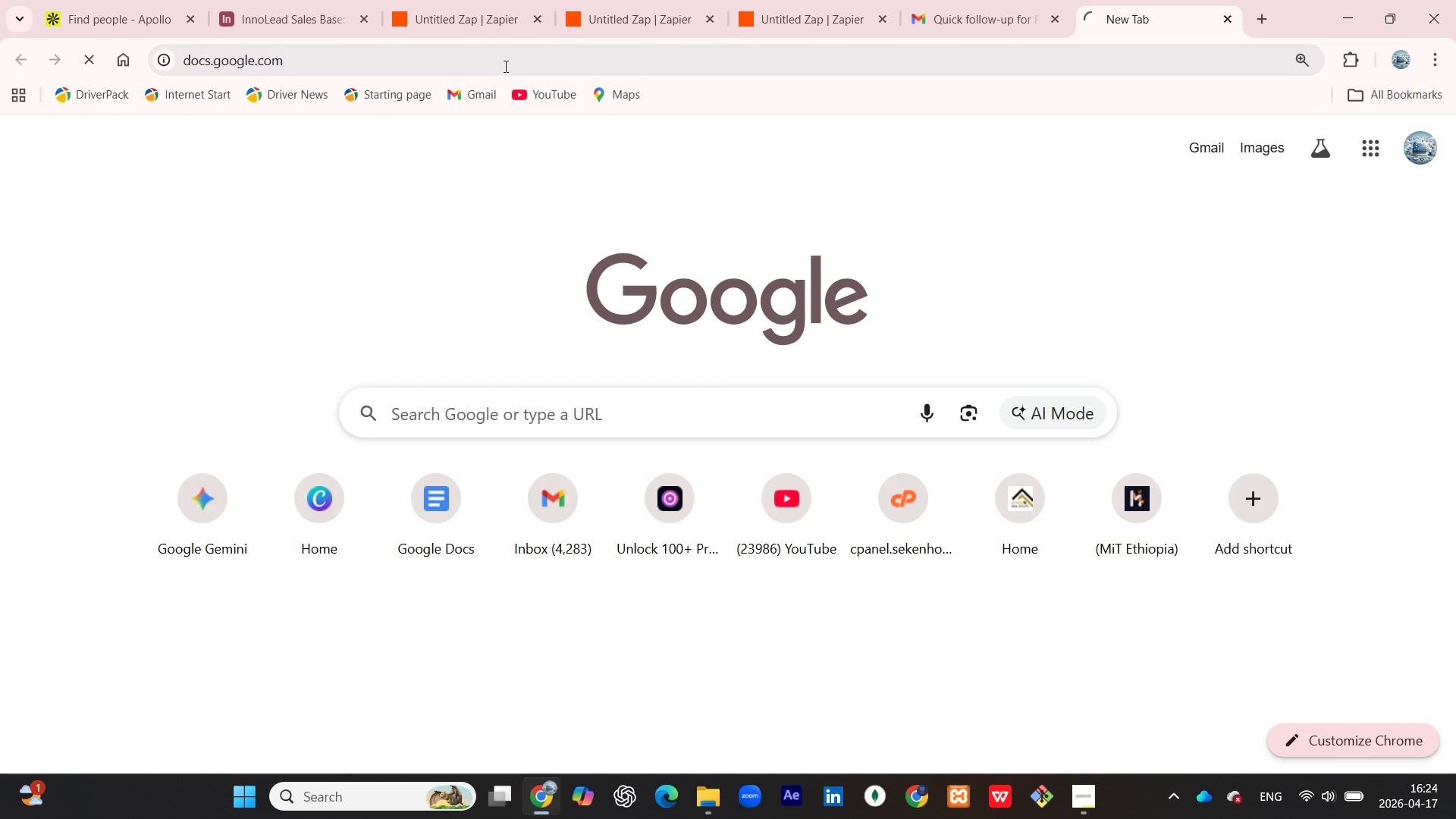 
left_click([362, 208])
 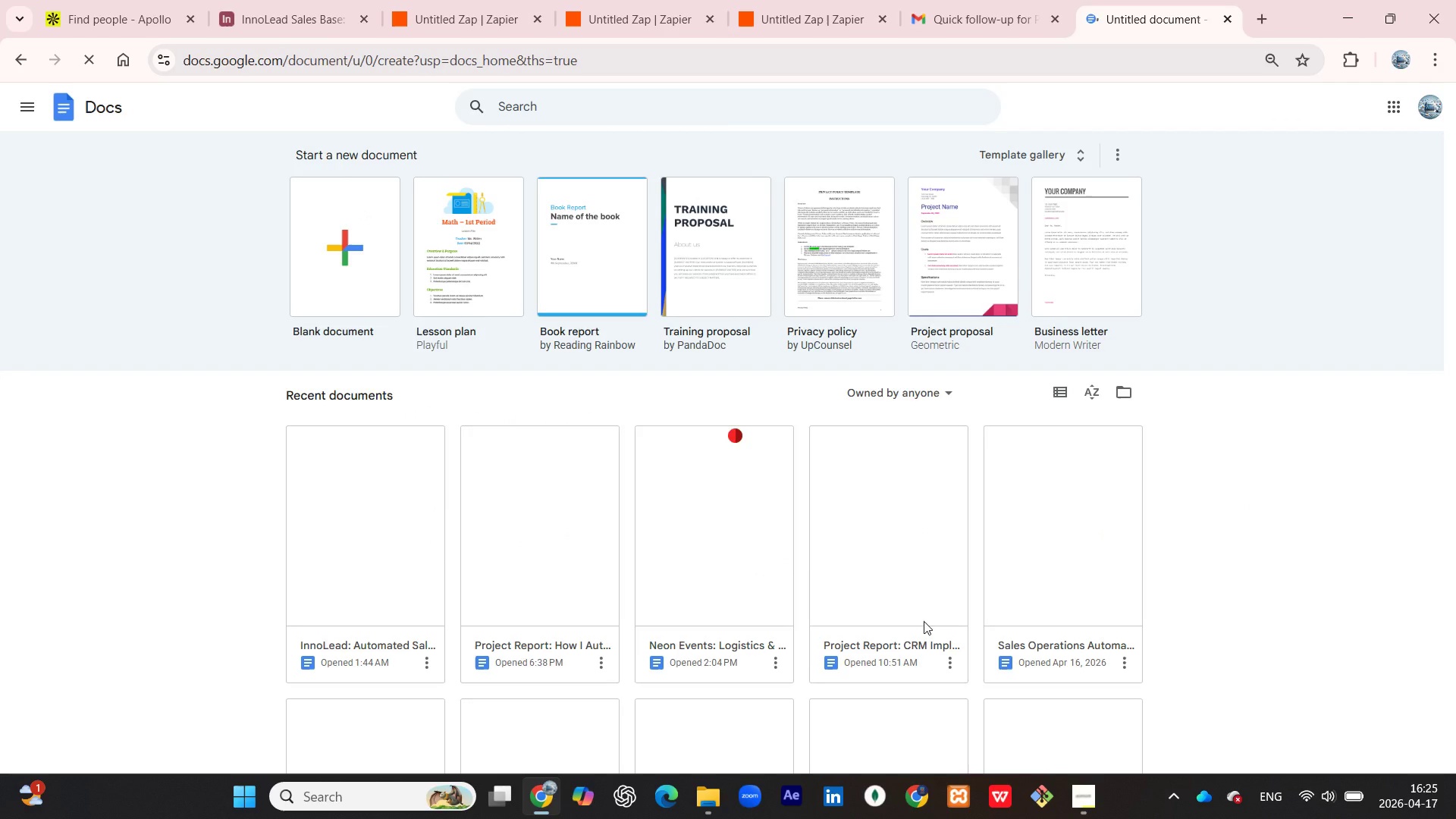 
left_click([1079, 789])
 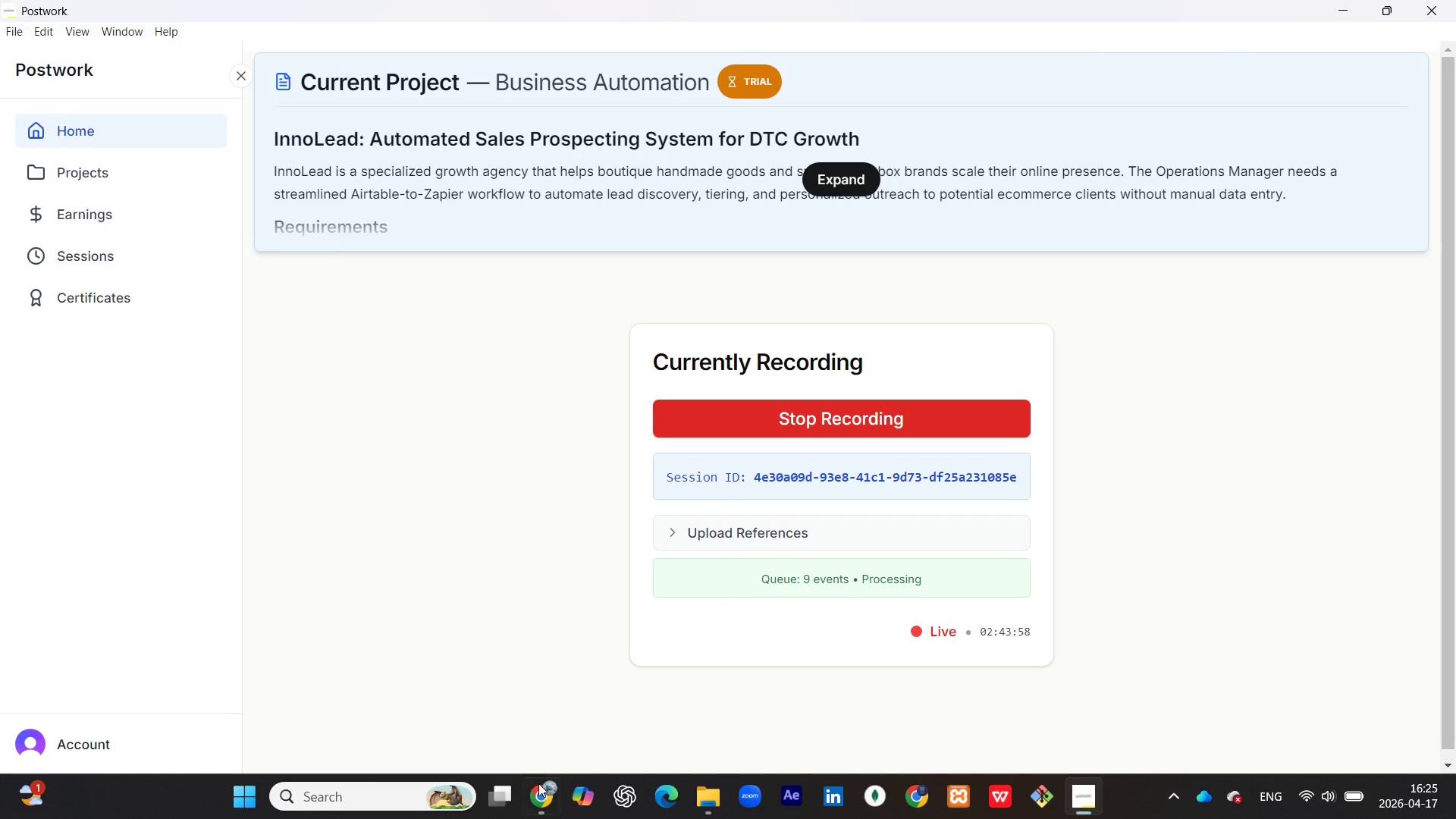 
left_click([541, 798])
 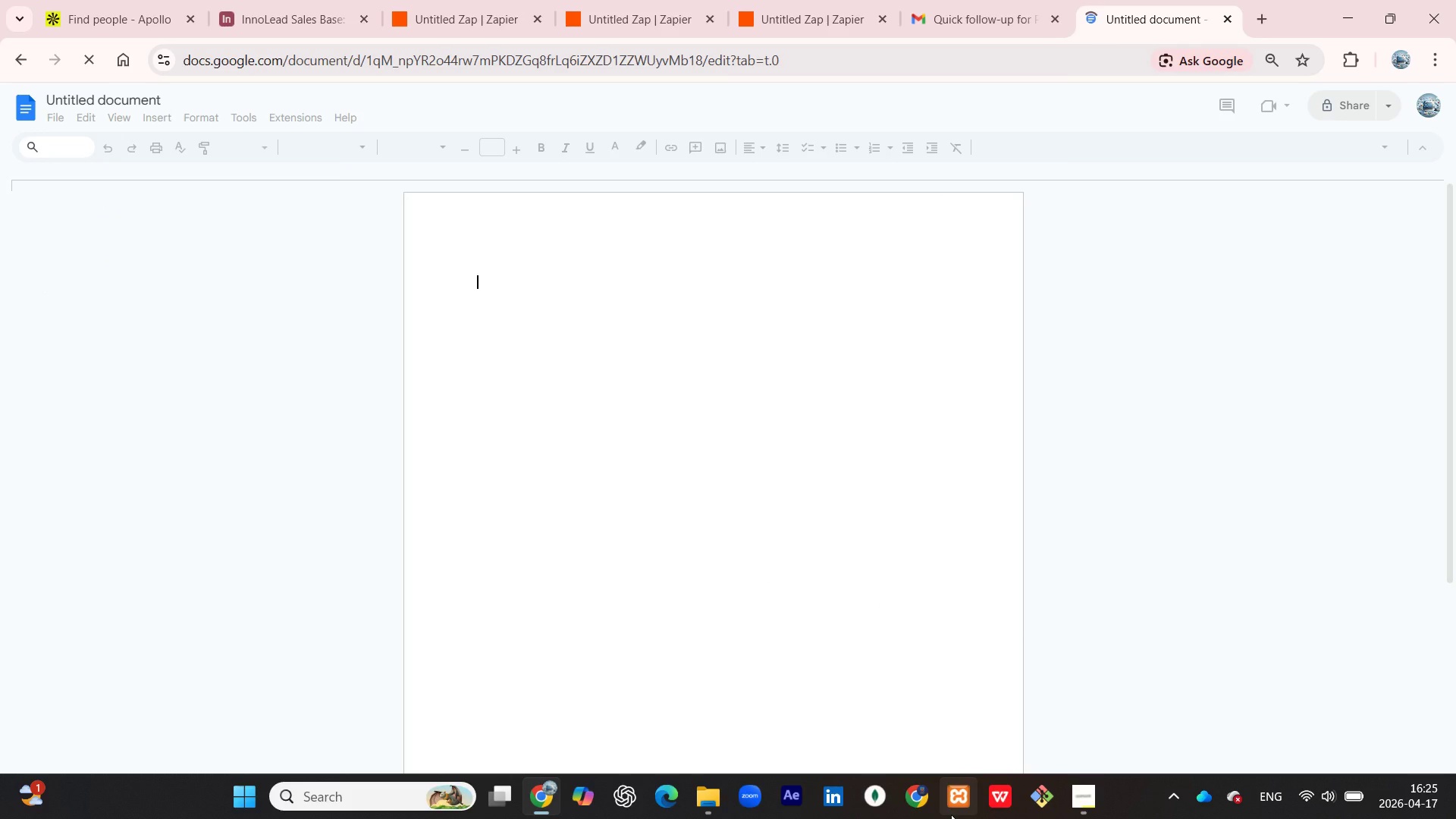 
wait(7.67)
 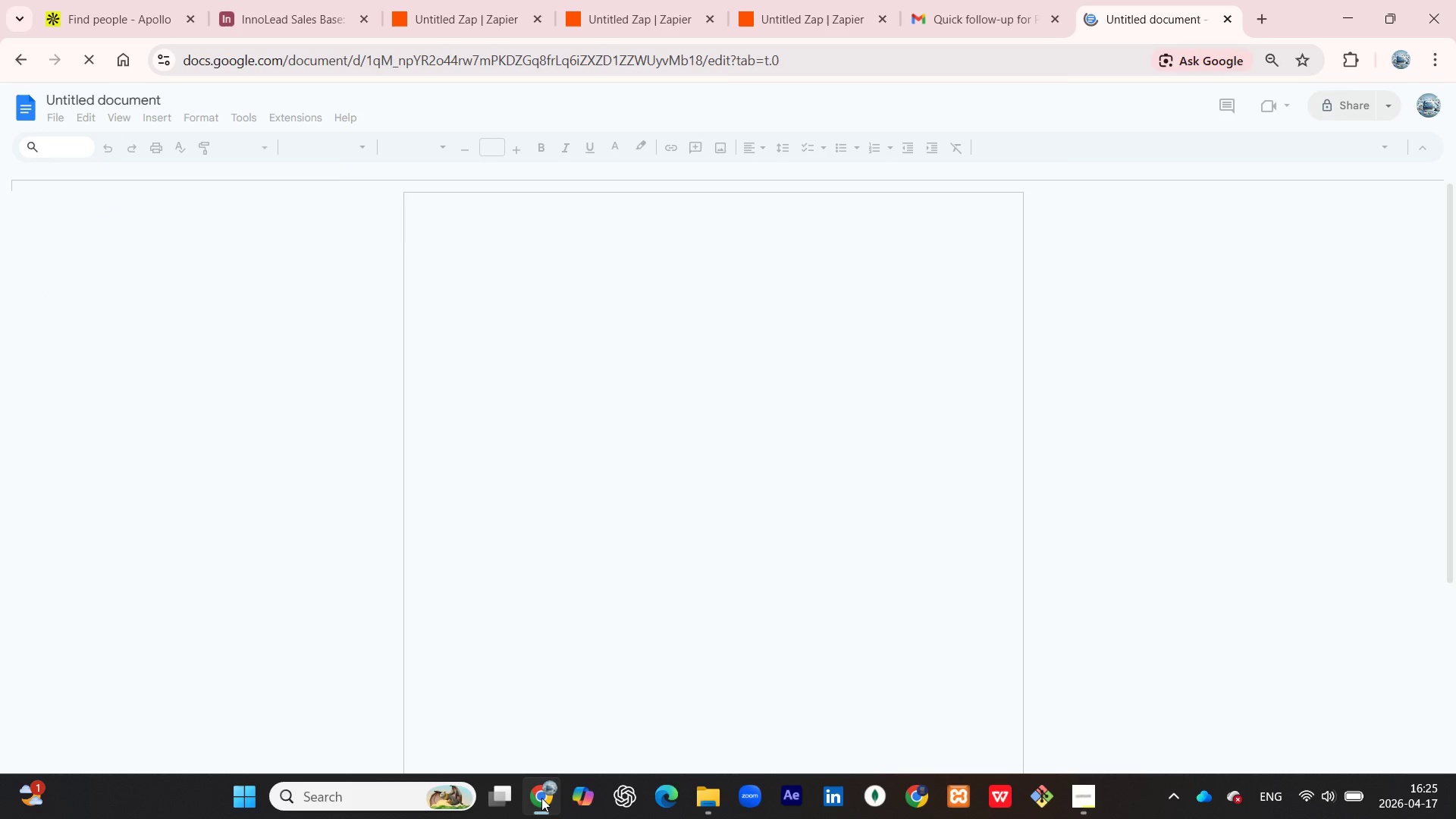 
type(Proj)
 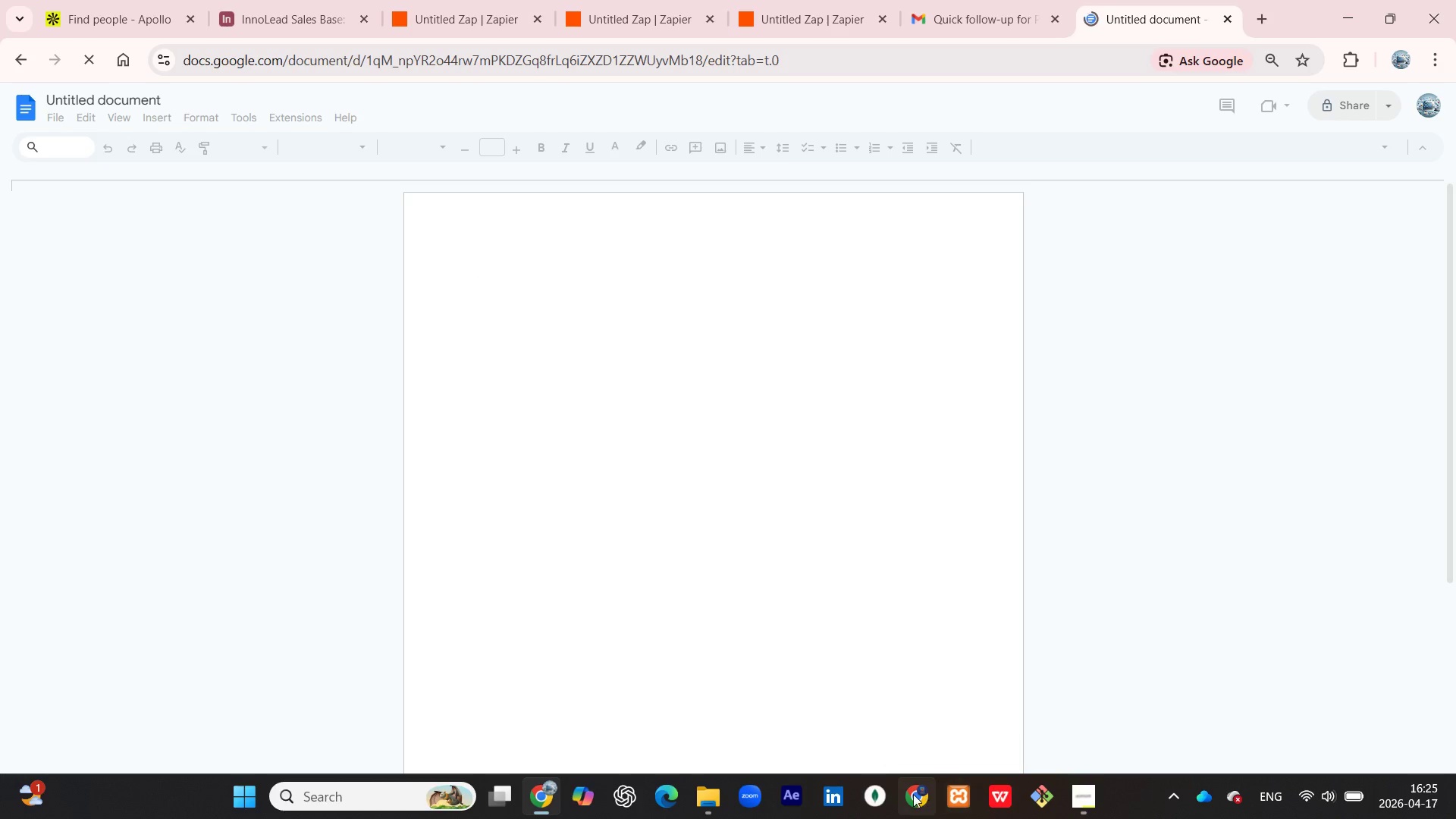 
type(ect)
 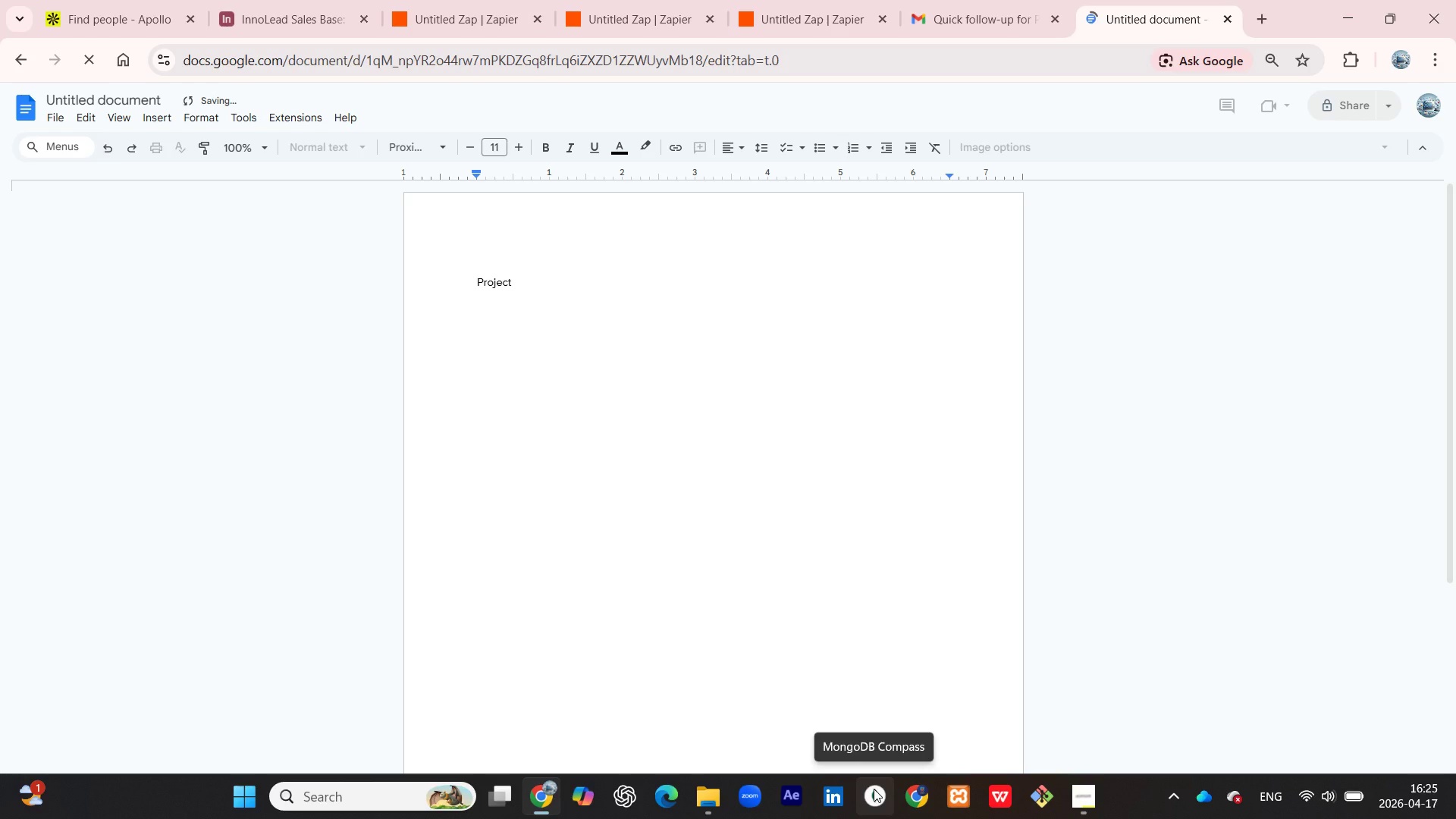 
type( Completion Report: Automated Sales Pipeline.)
 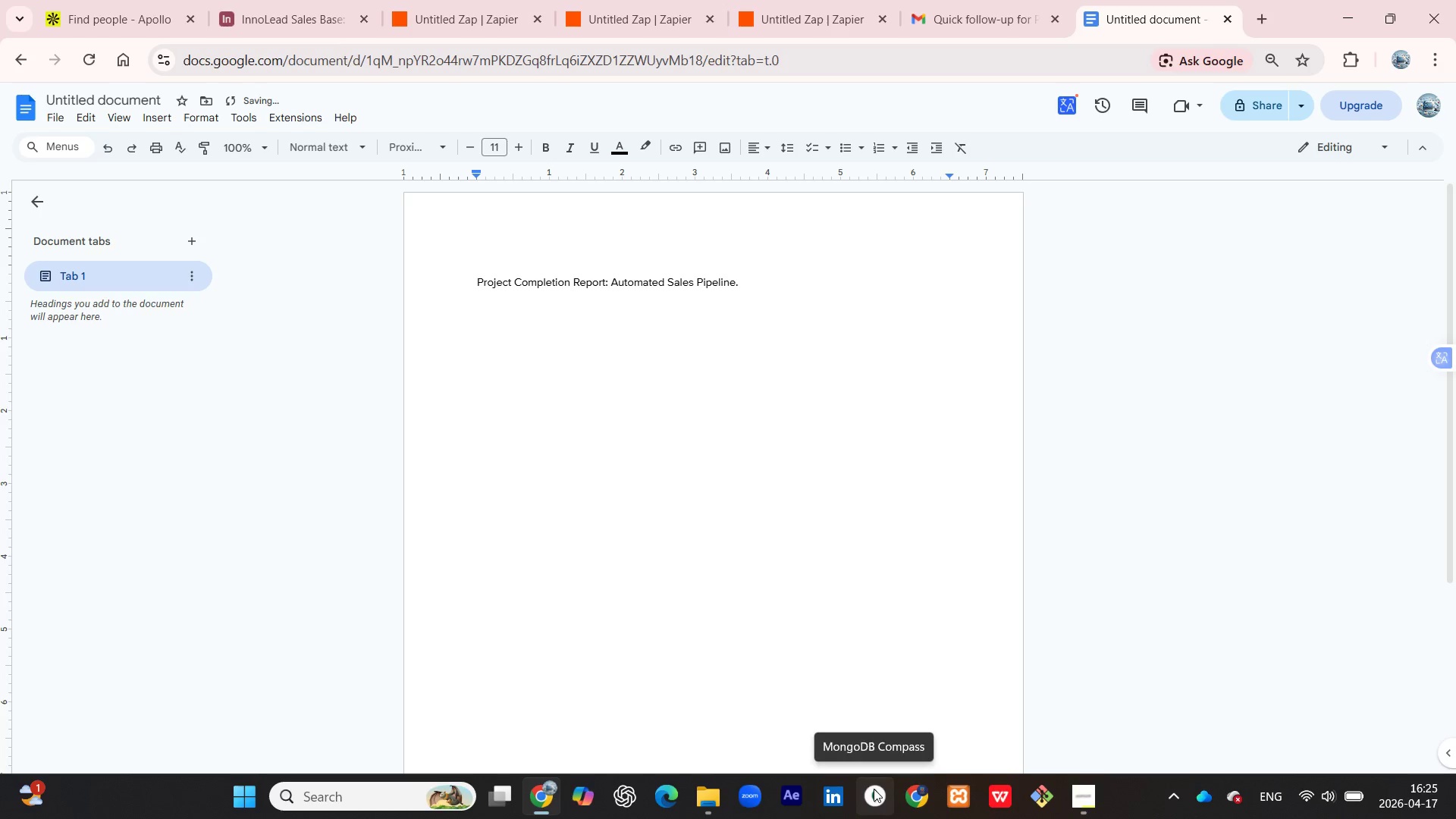 
left_click_drag(start_coordinate=[771, 292], to_coordinate=[137, 245])
 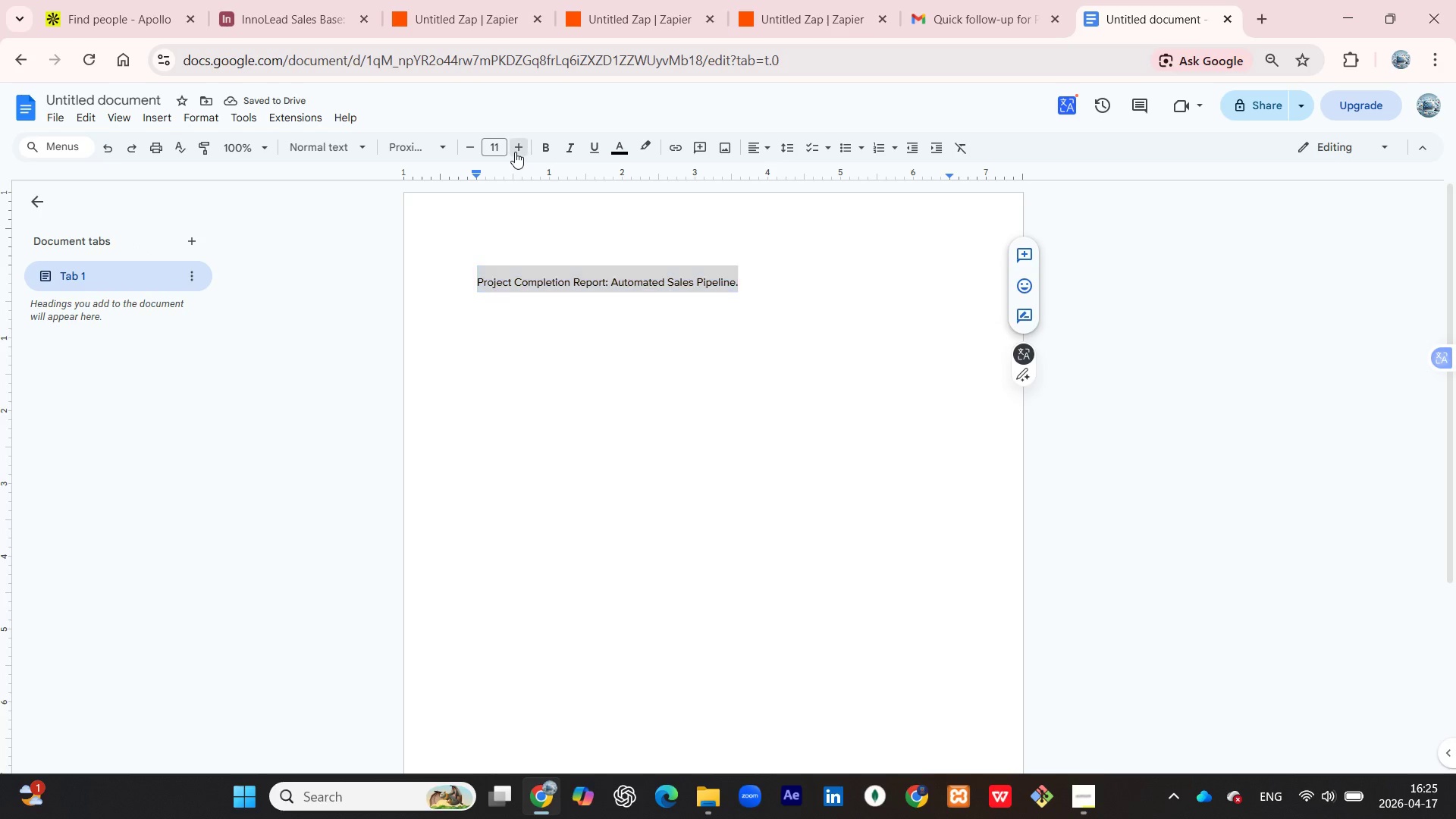 
double_click([515, 152])
 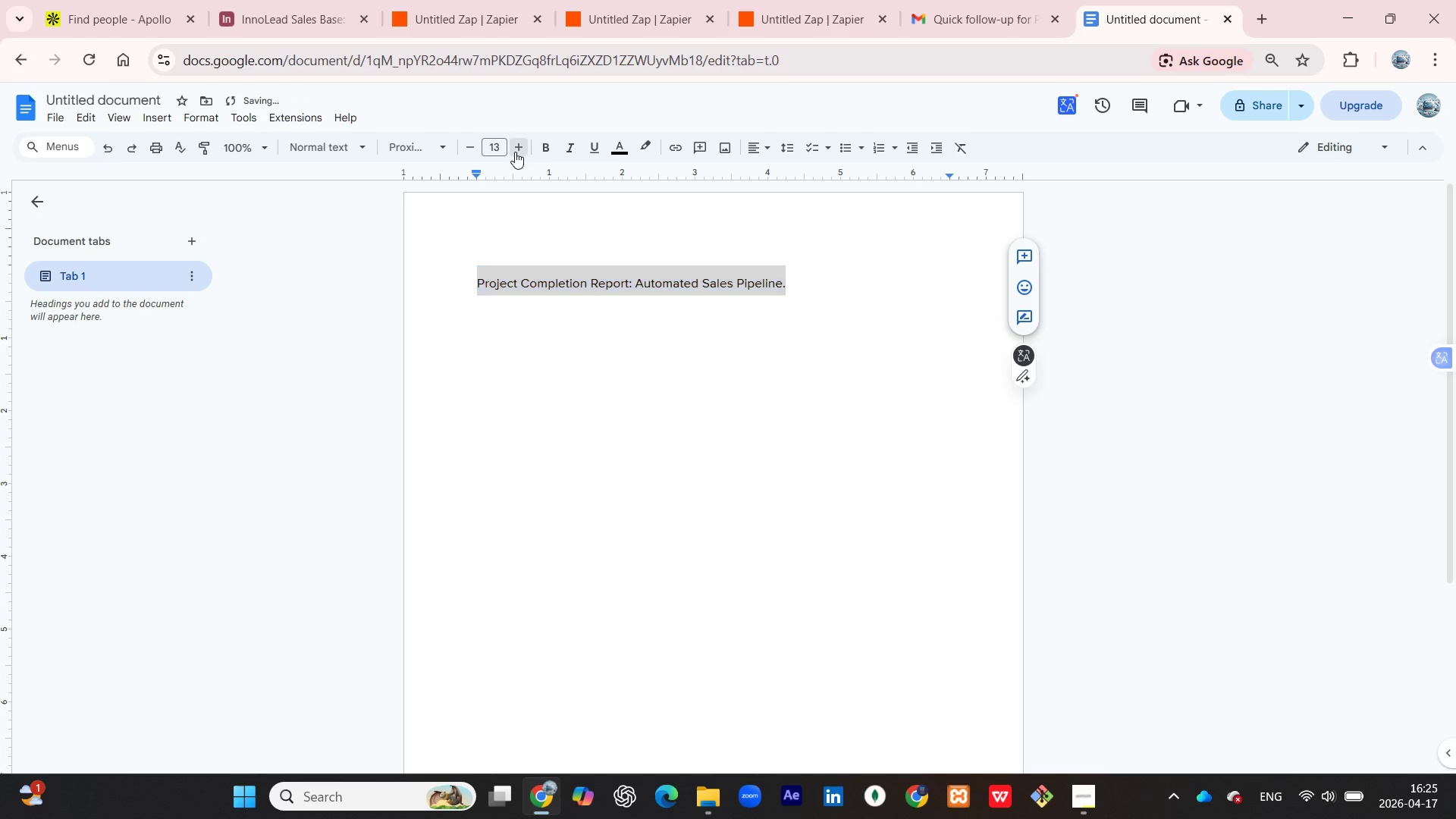 
left_click([515, 152])
 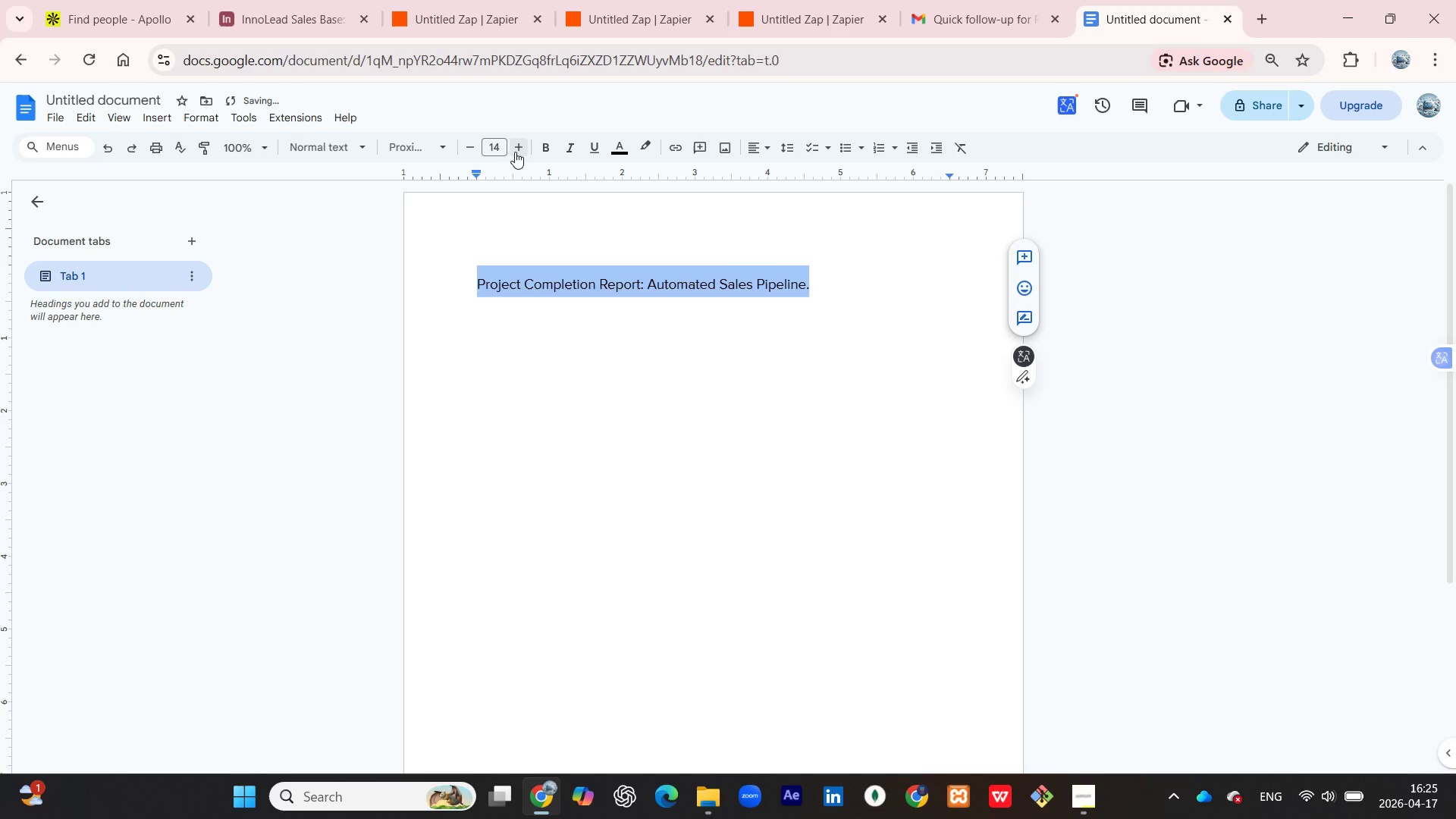 
mouse_move([495, 155])
 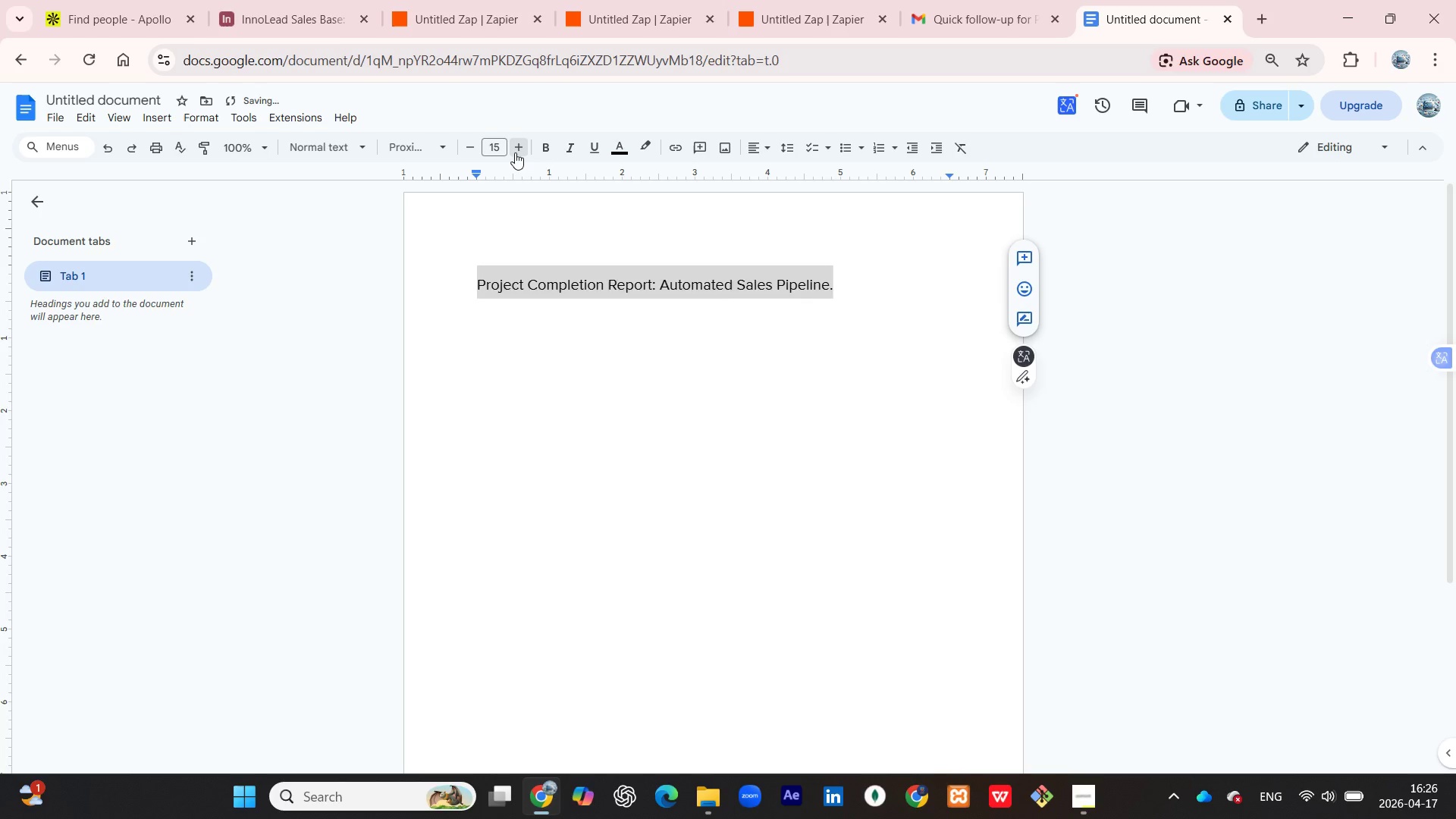 
double_click([515, 152])
 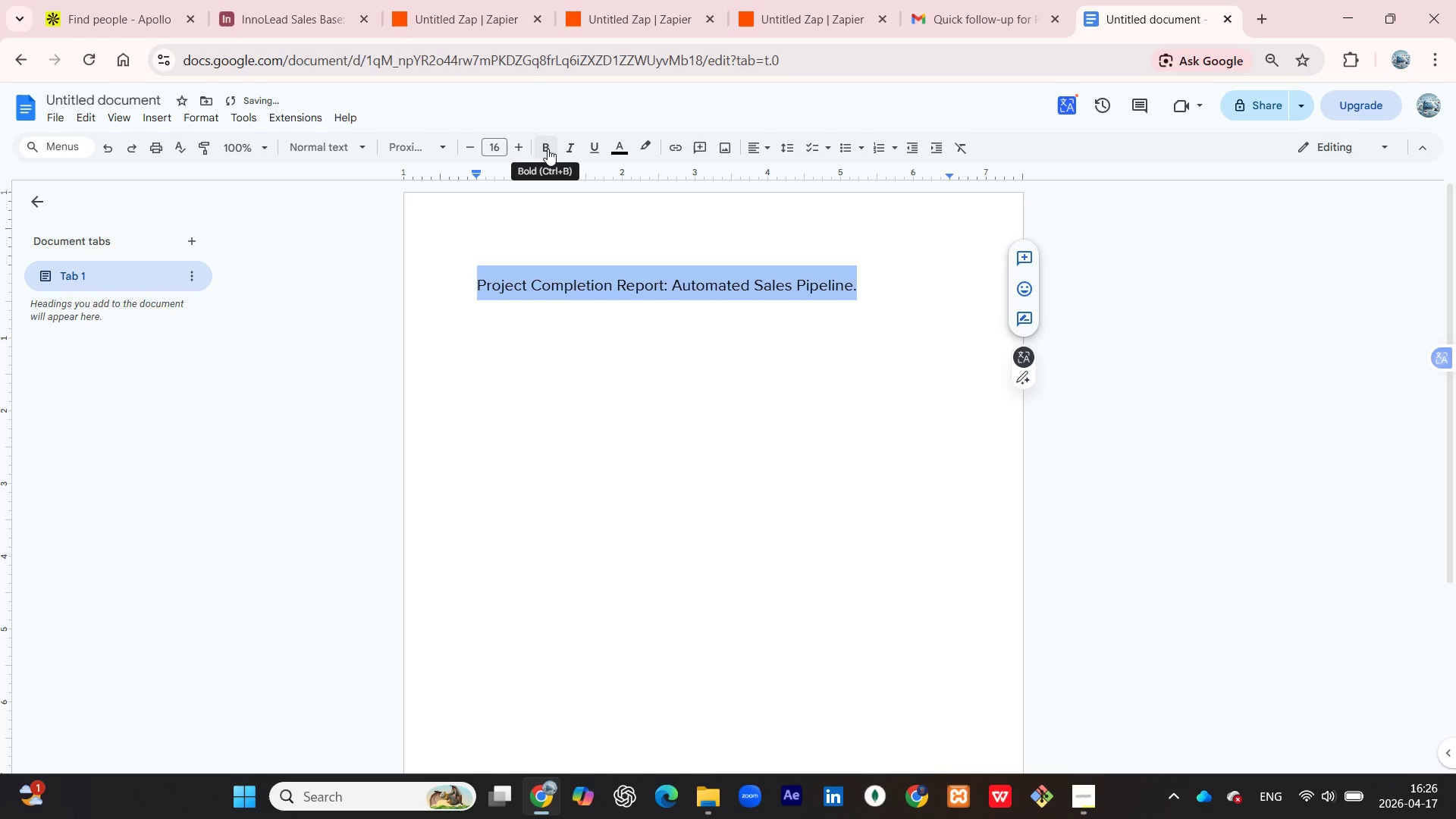 
left_click([547, 148])
 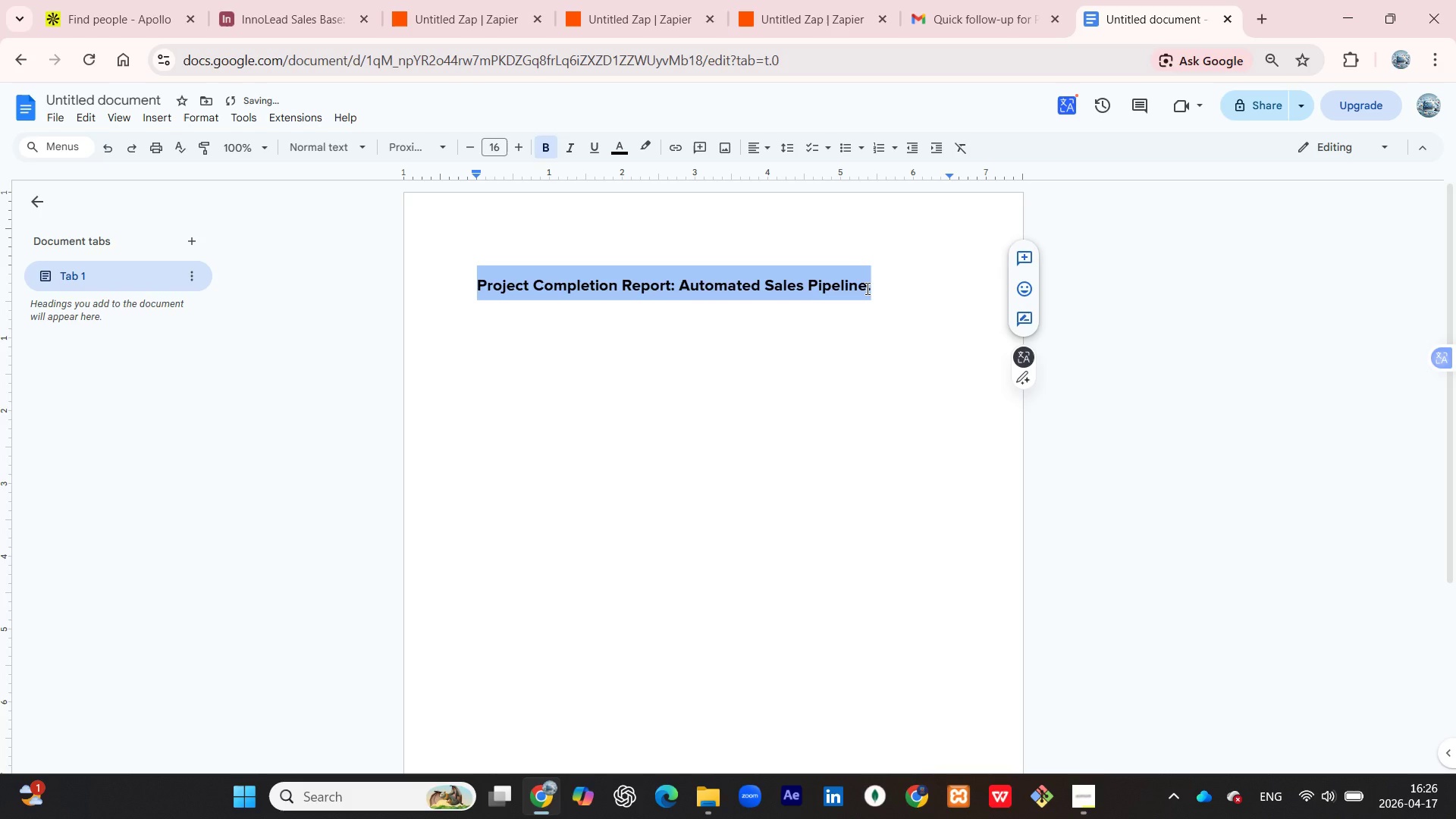 
left_click([867, 288])
 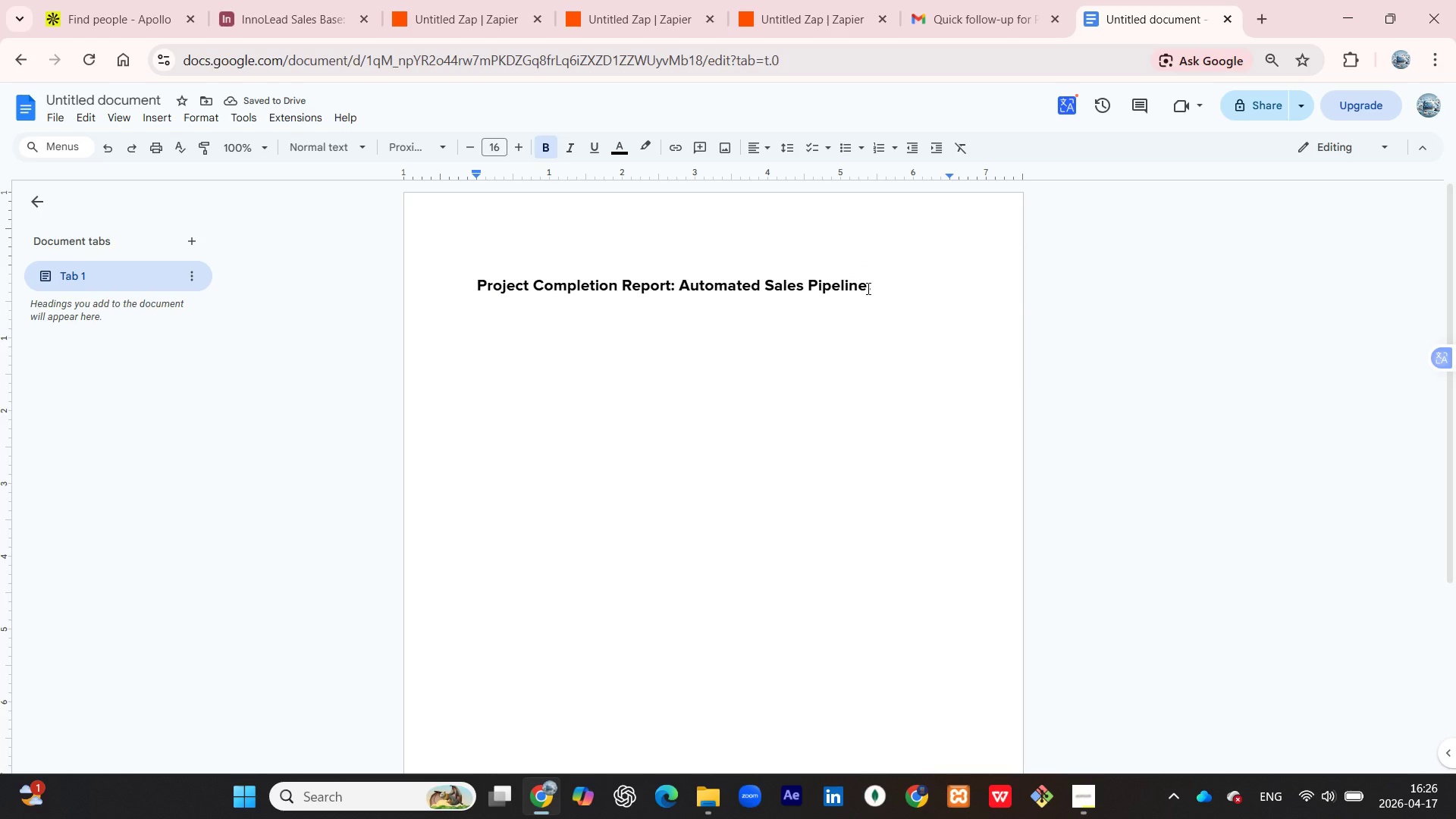 
key(Enter)
 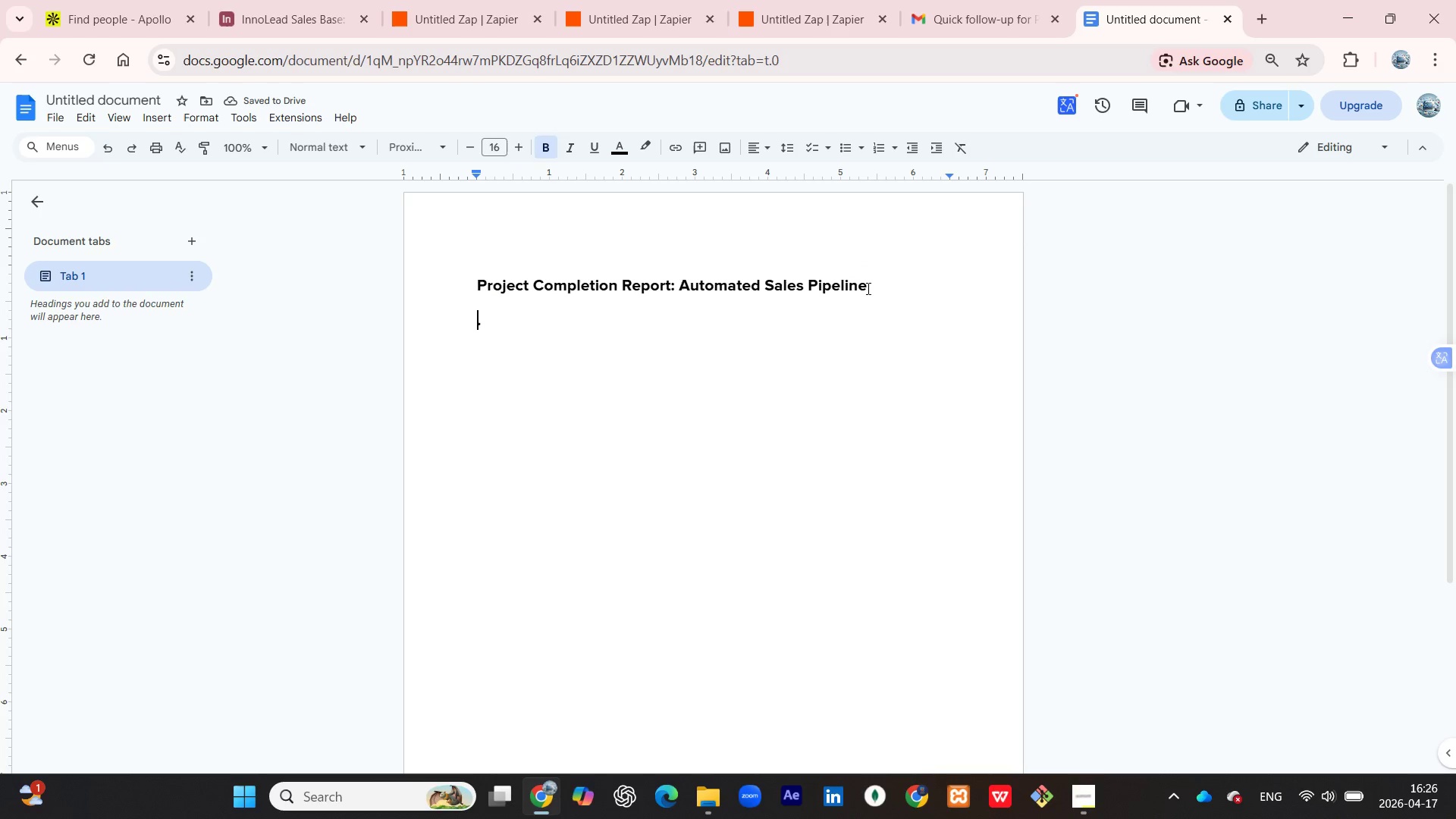 
key(Backspace)
 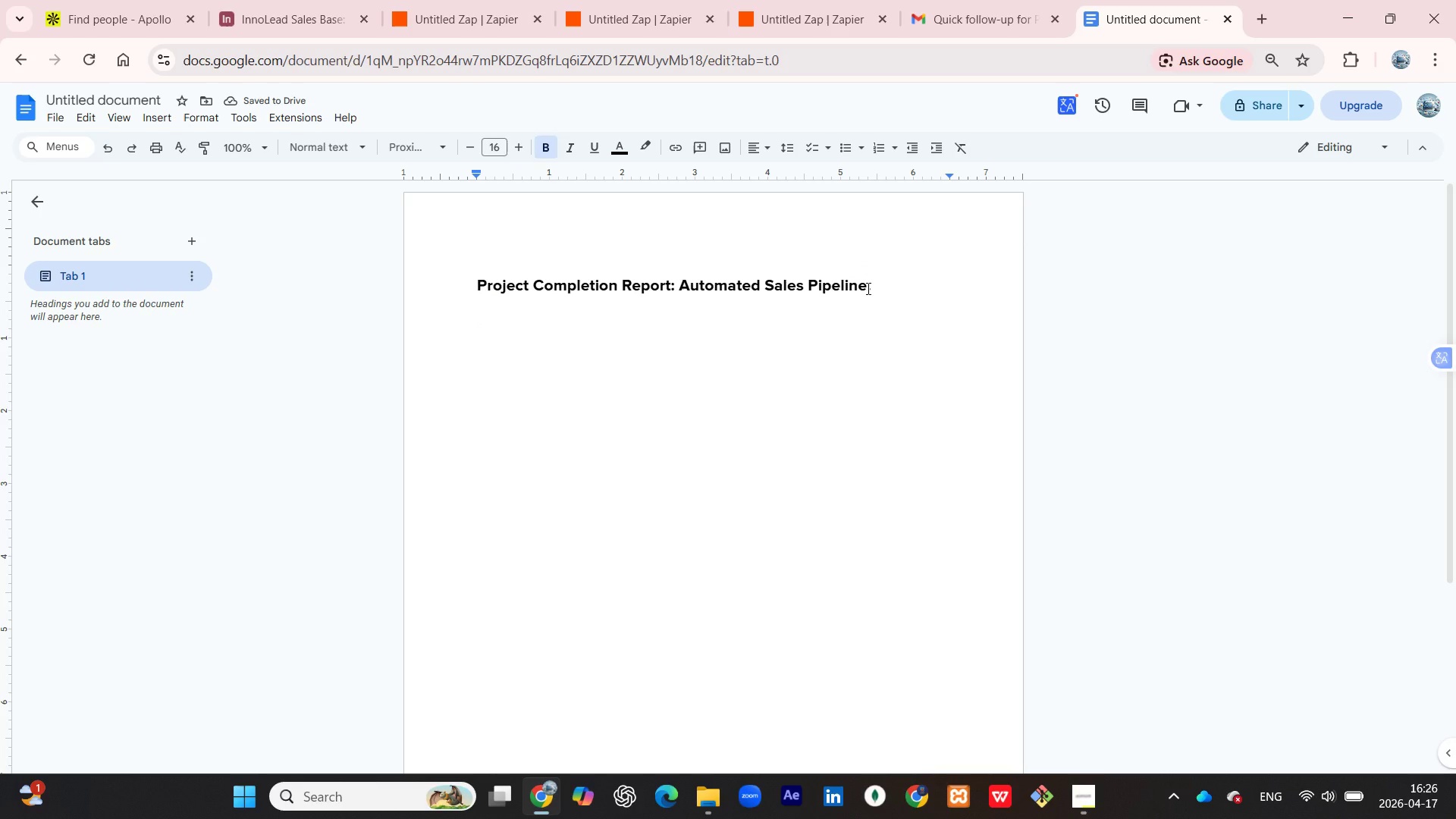 
key(Period)
 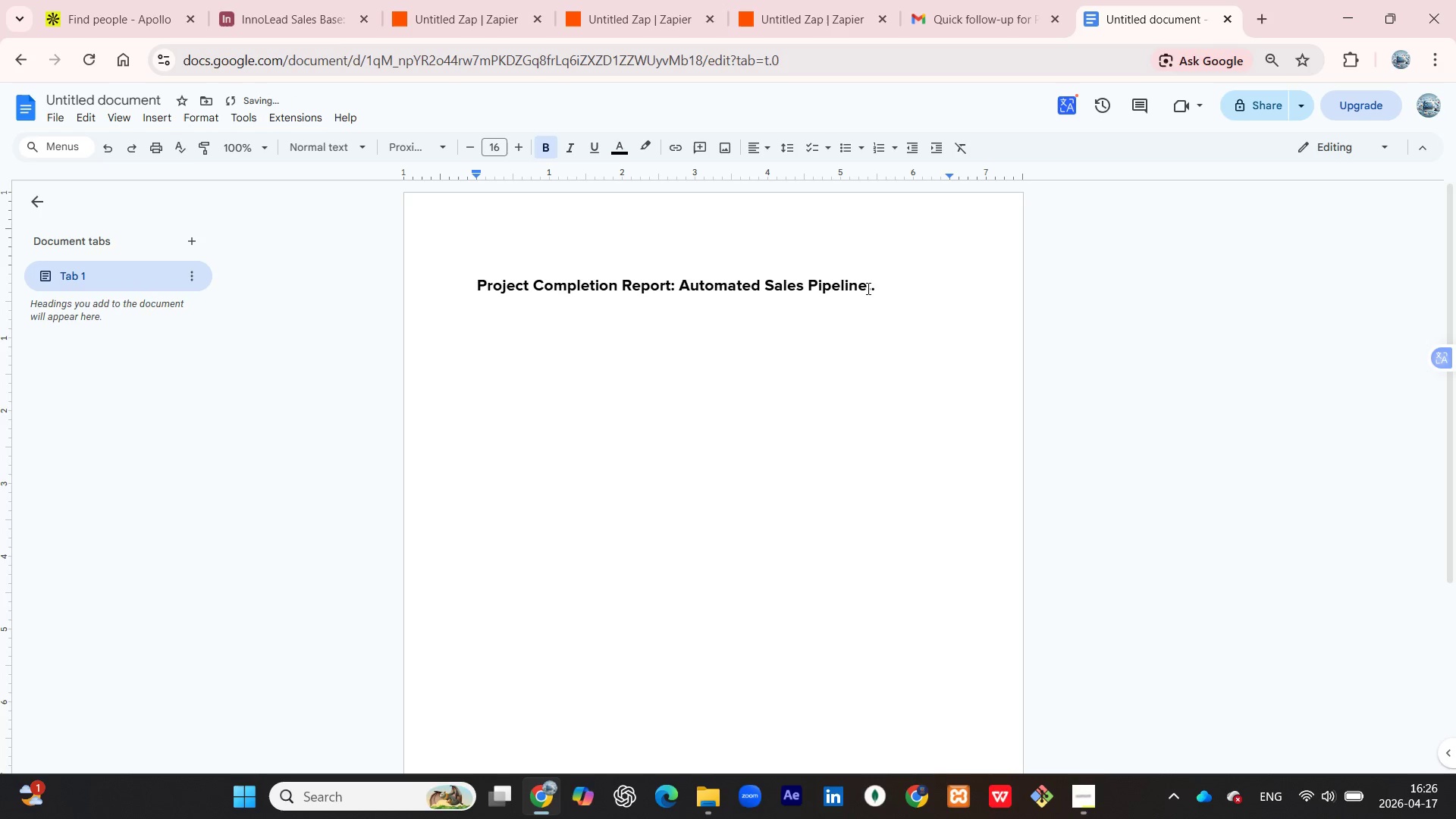 
key(Enter)
 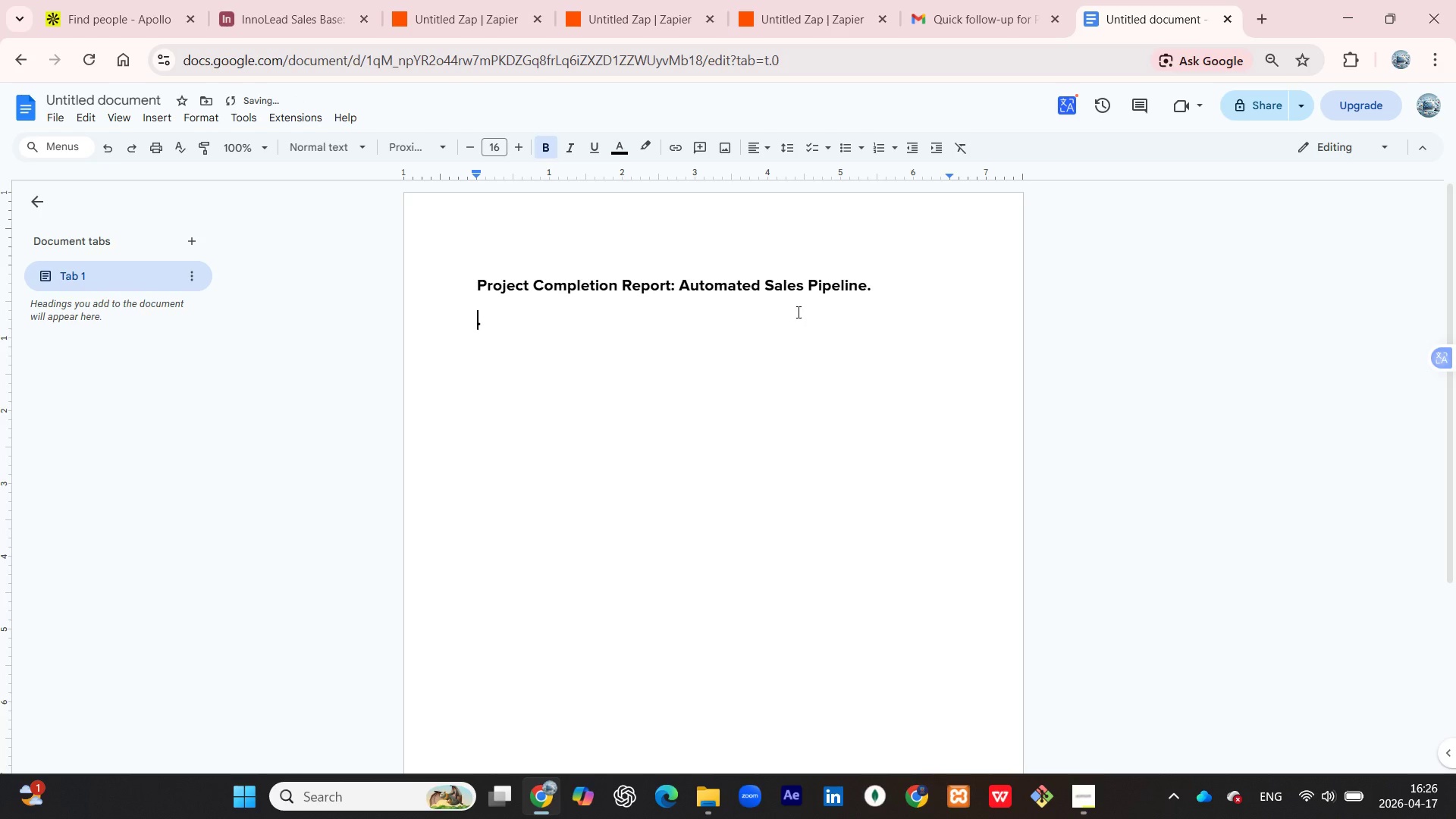 
left_click([893, 288])
 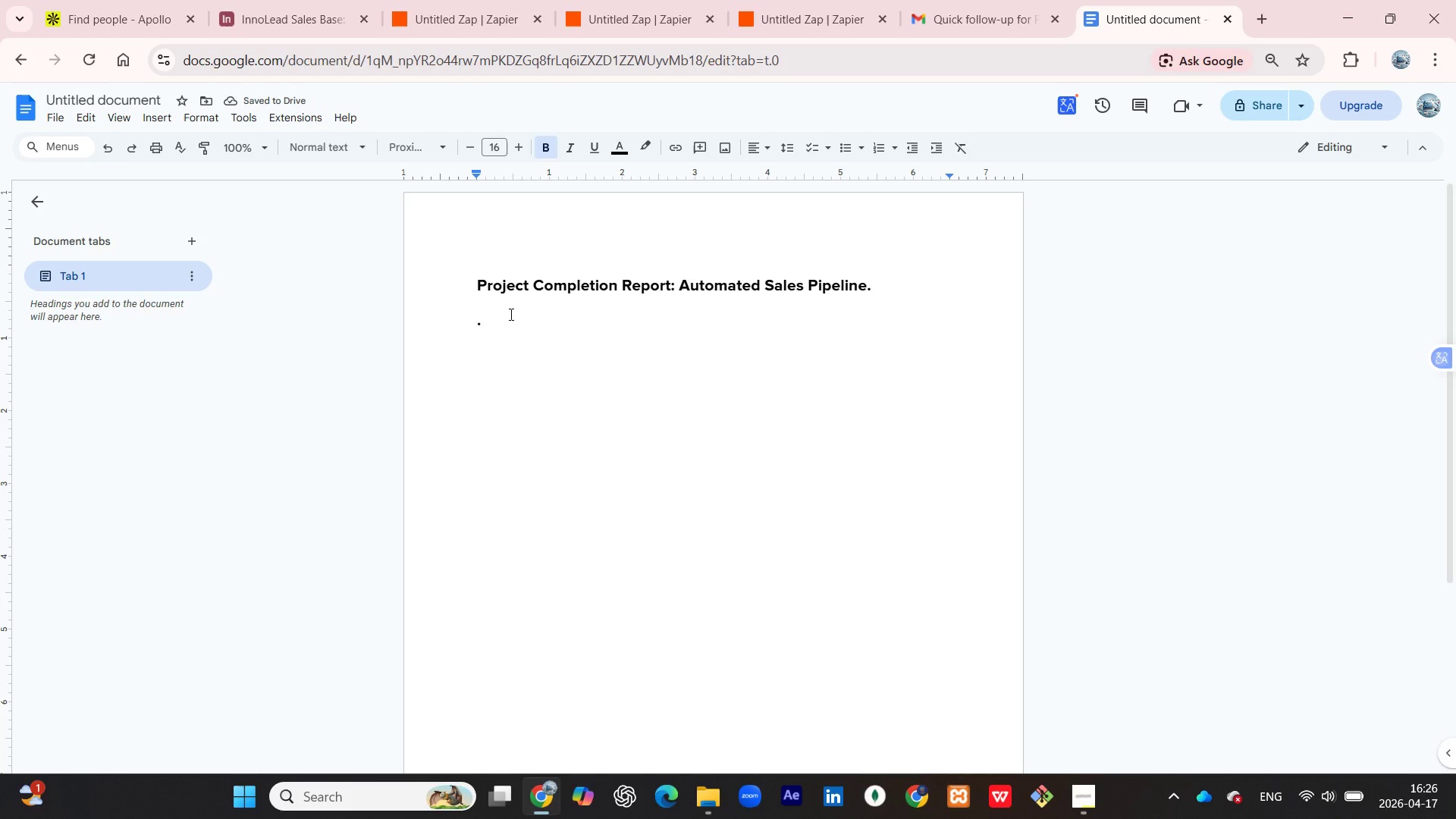 
left_click([492, 312])
 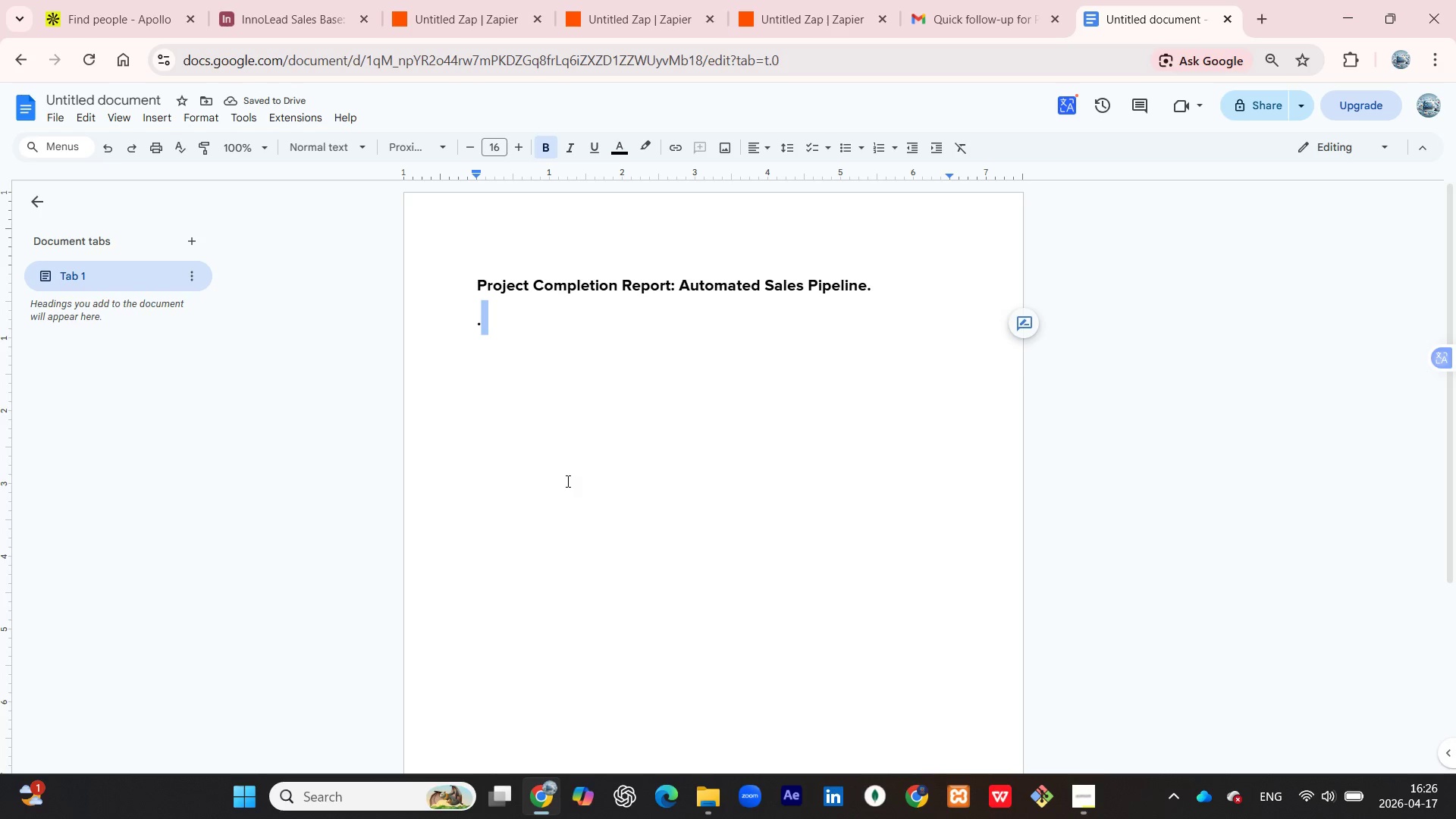 
triple_click([566, 481])
 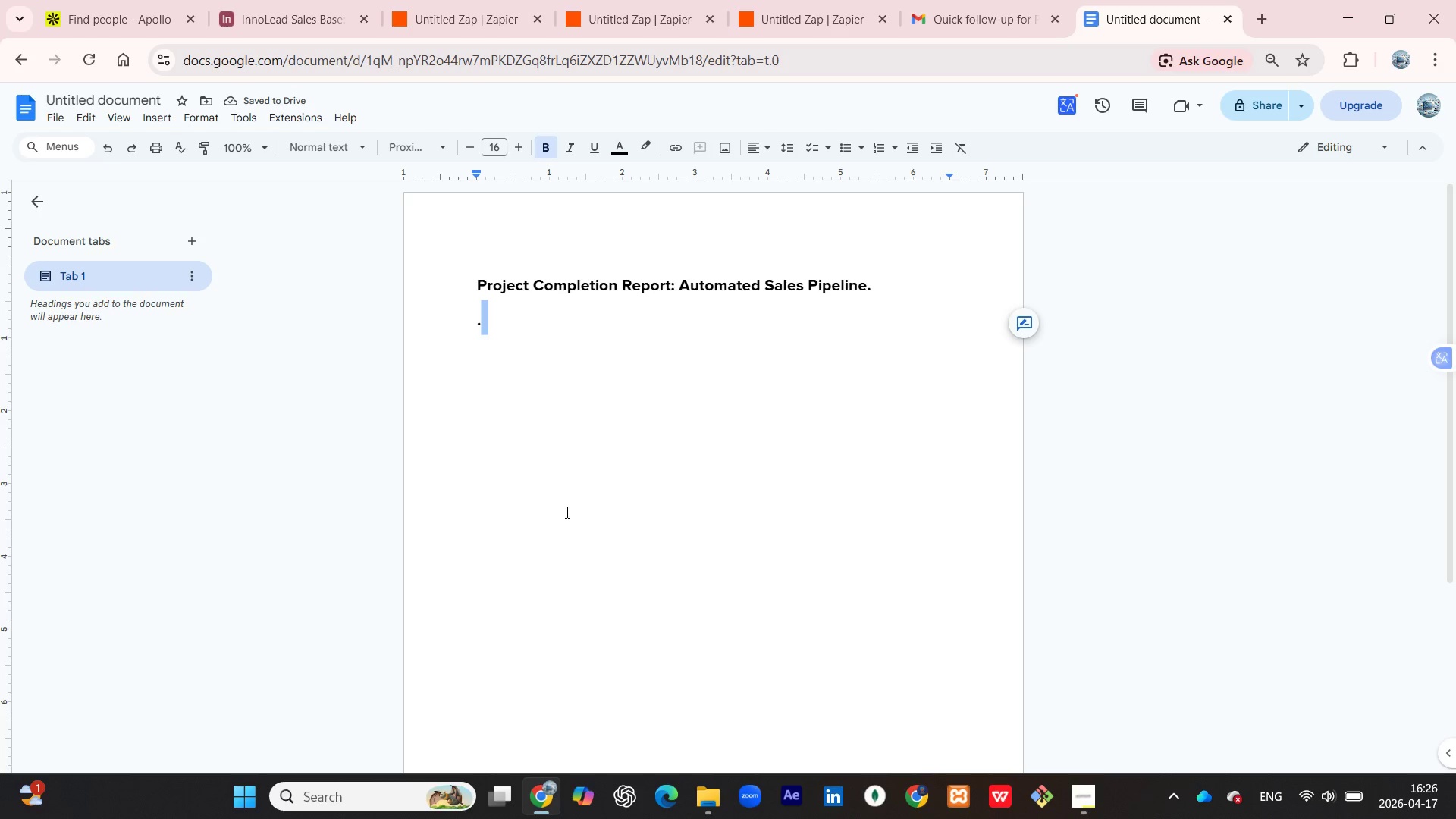 
left_click_drag(start_coordinate=[566, 512], to_coordinate=[541, 484])
 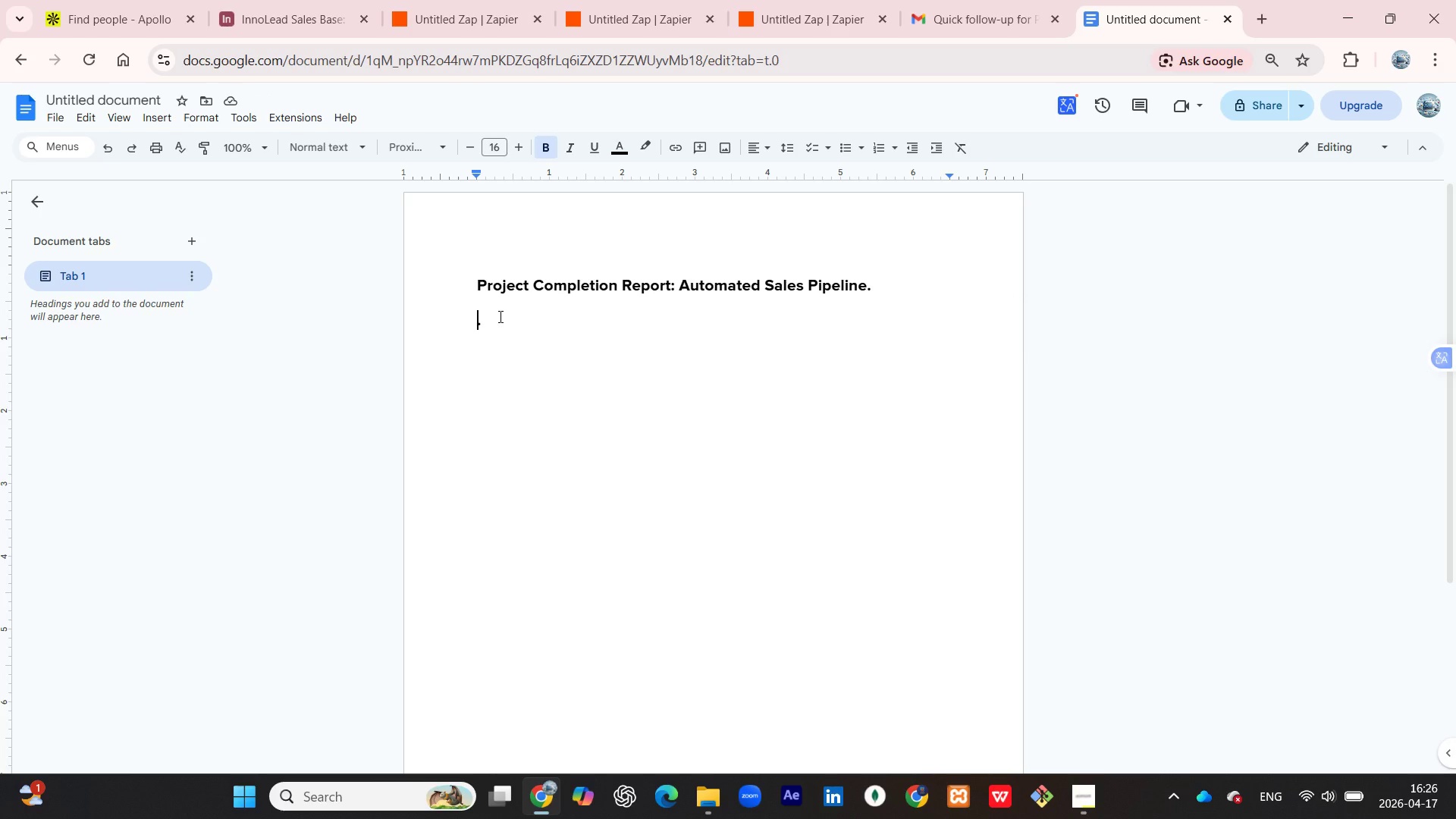 
double_click([500, 316])
 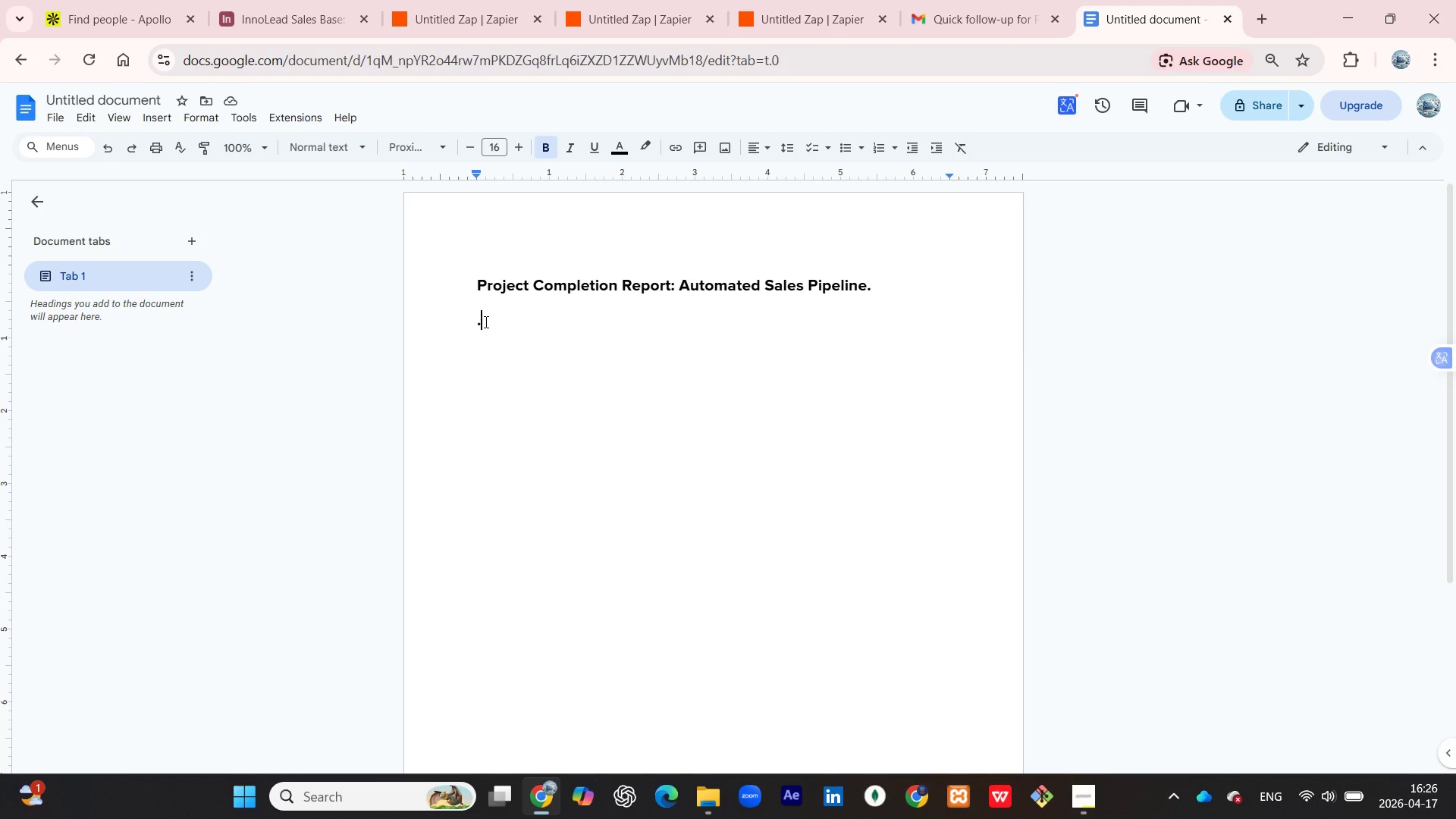 
triple_click([485, 322])
 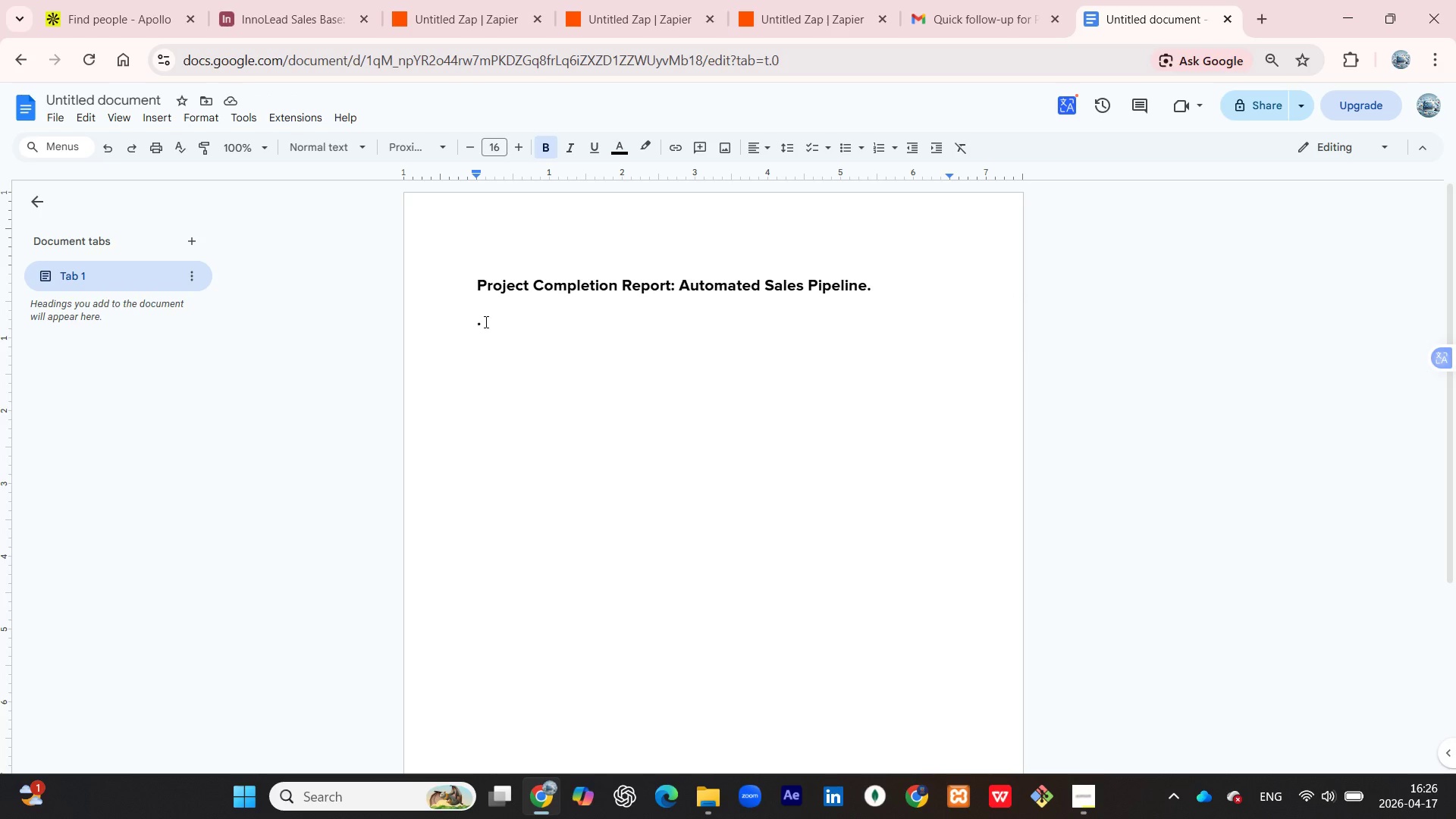 
key(Backspace)
 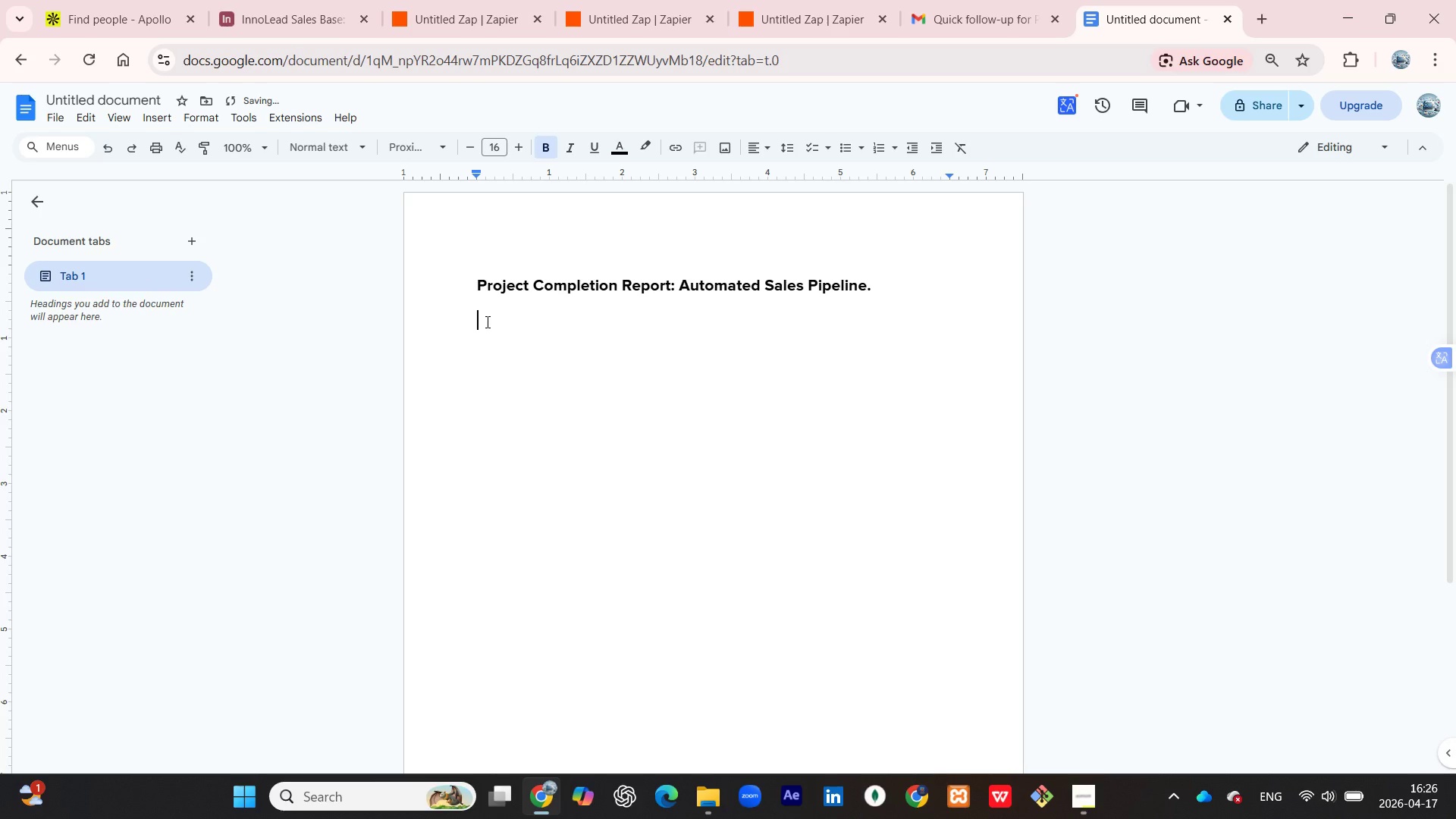 
key(Control+Z)
 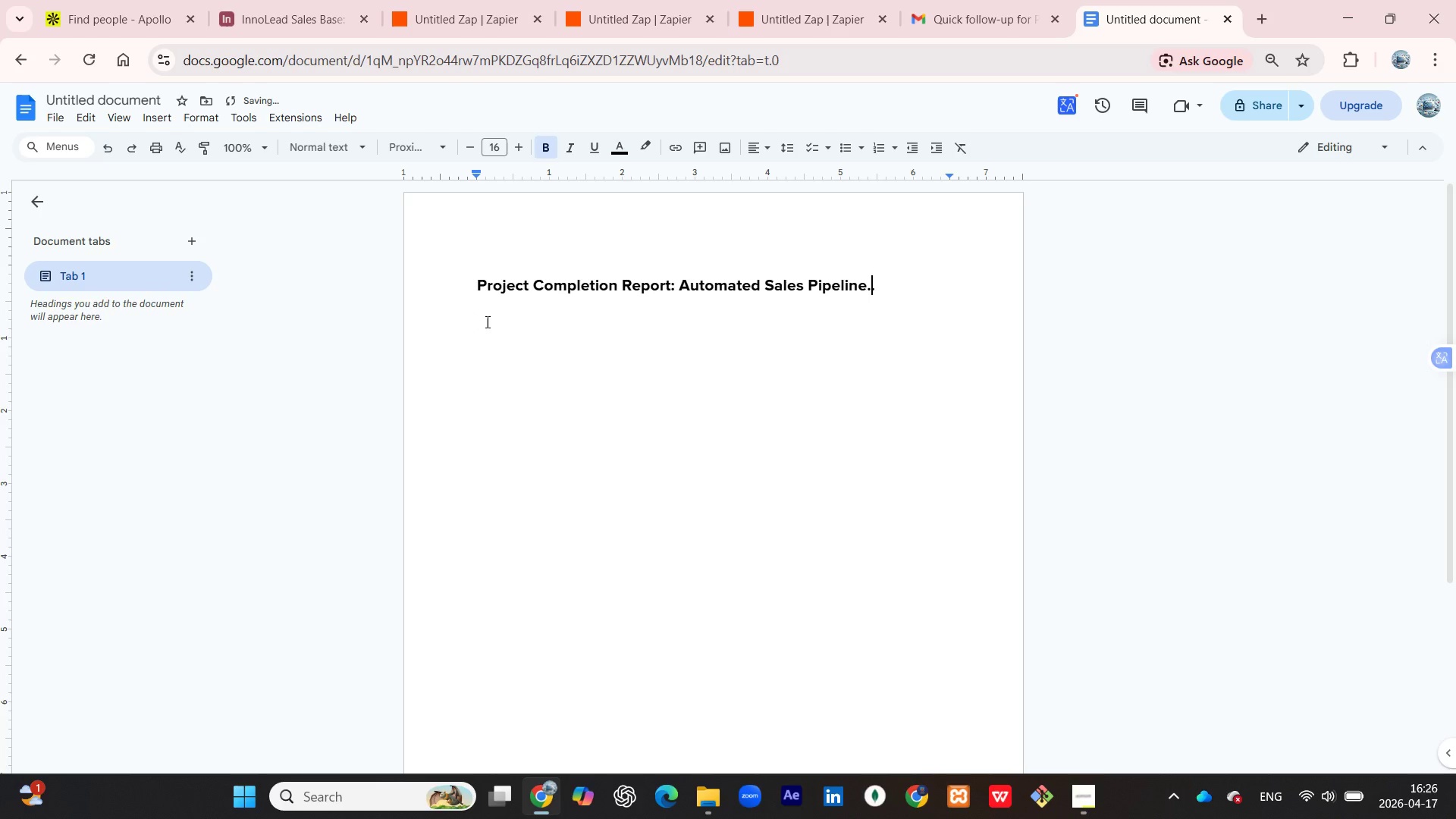 
key(Control+Z)
 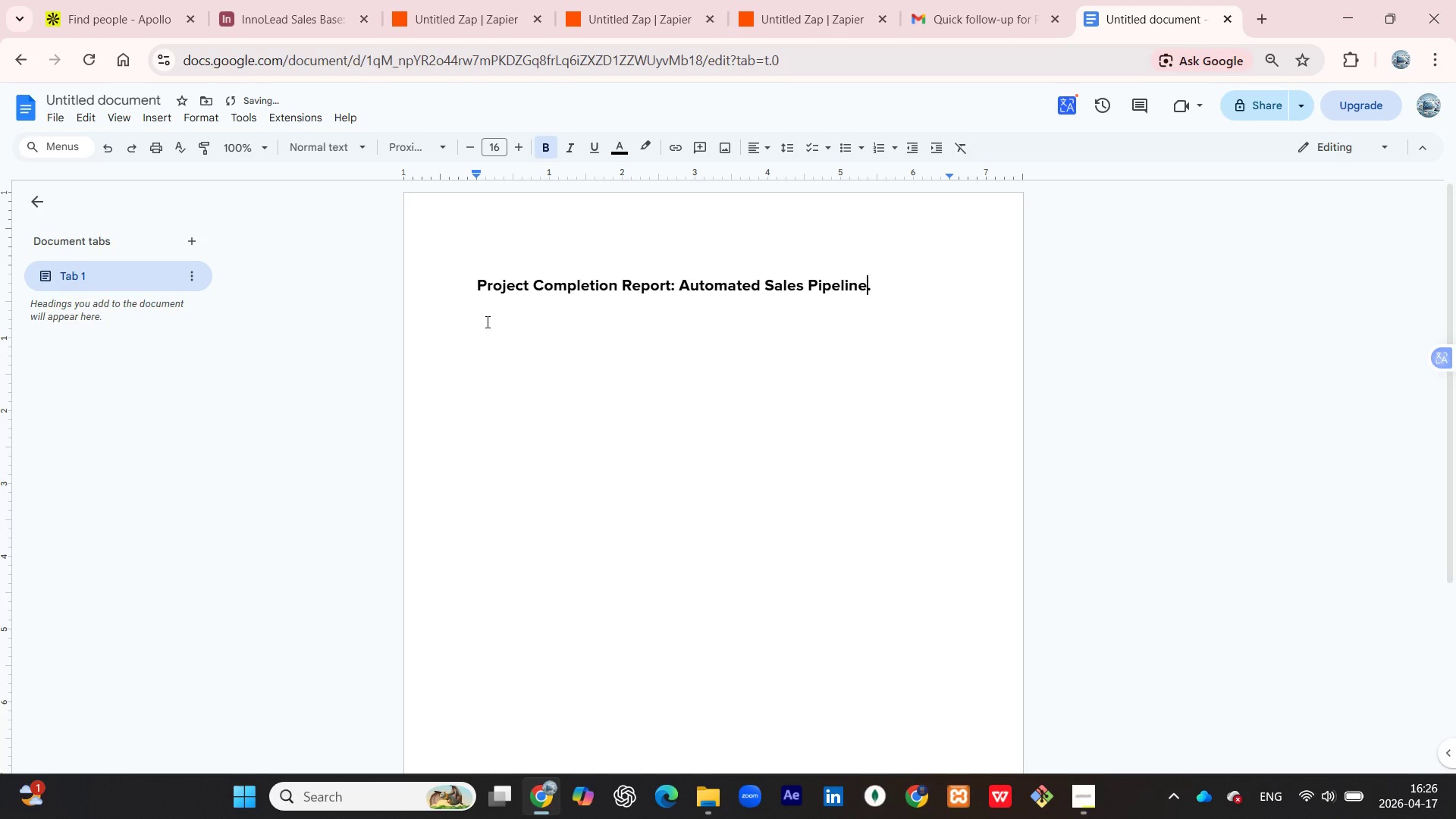 
key(Control+Z)
 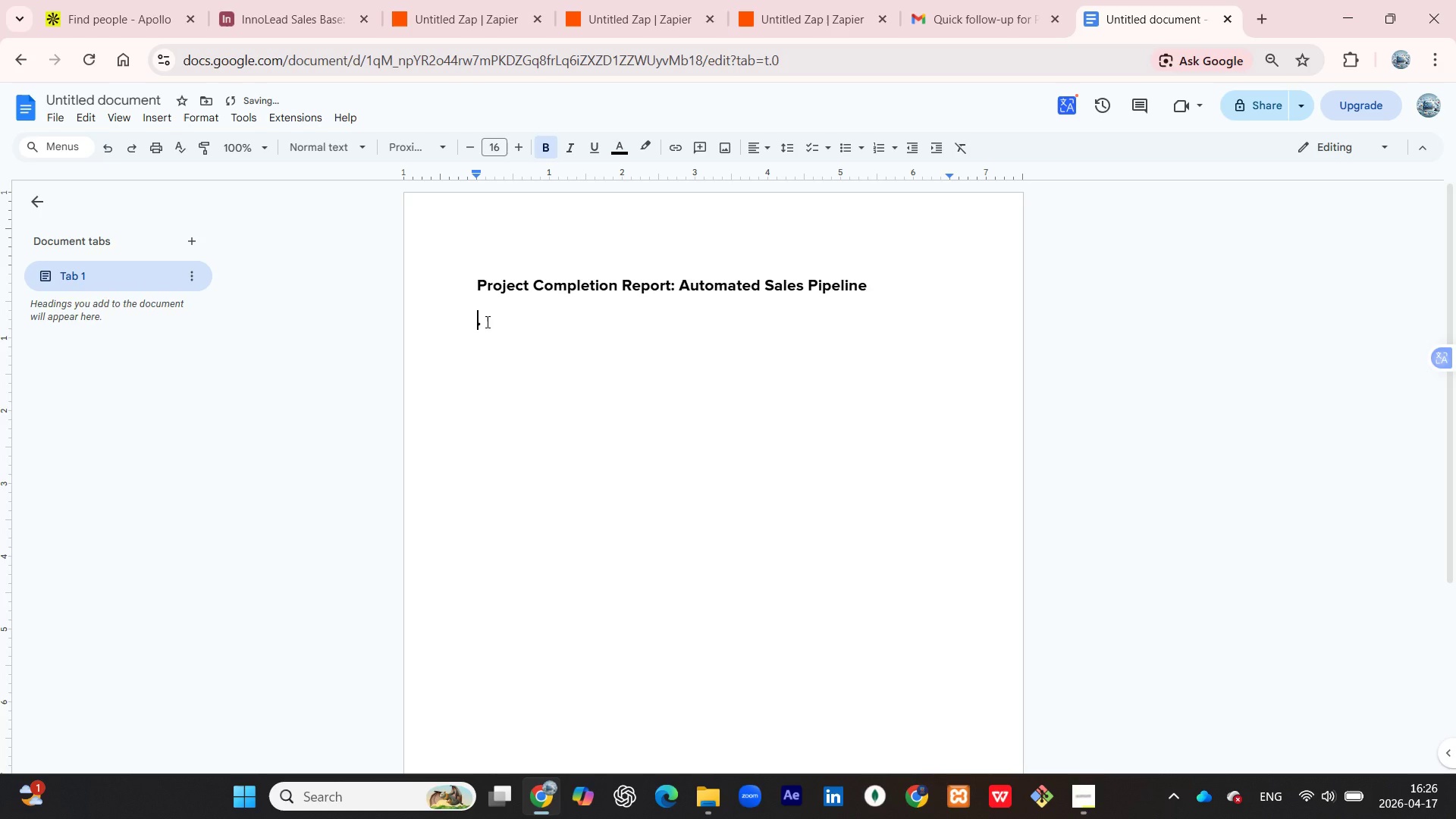 
key(Control+Z)
 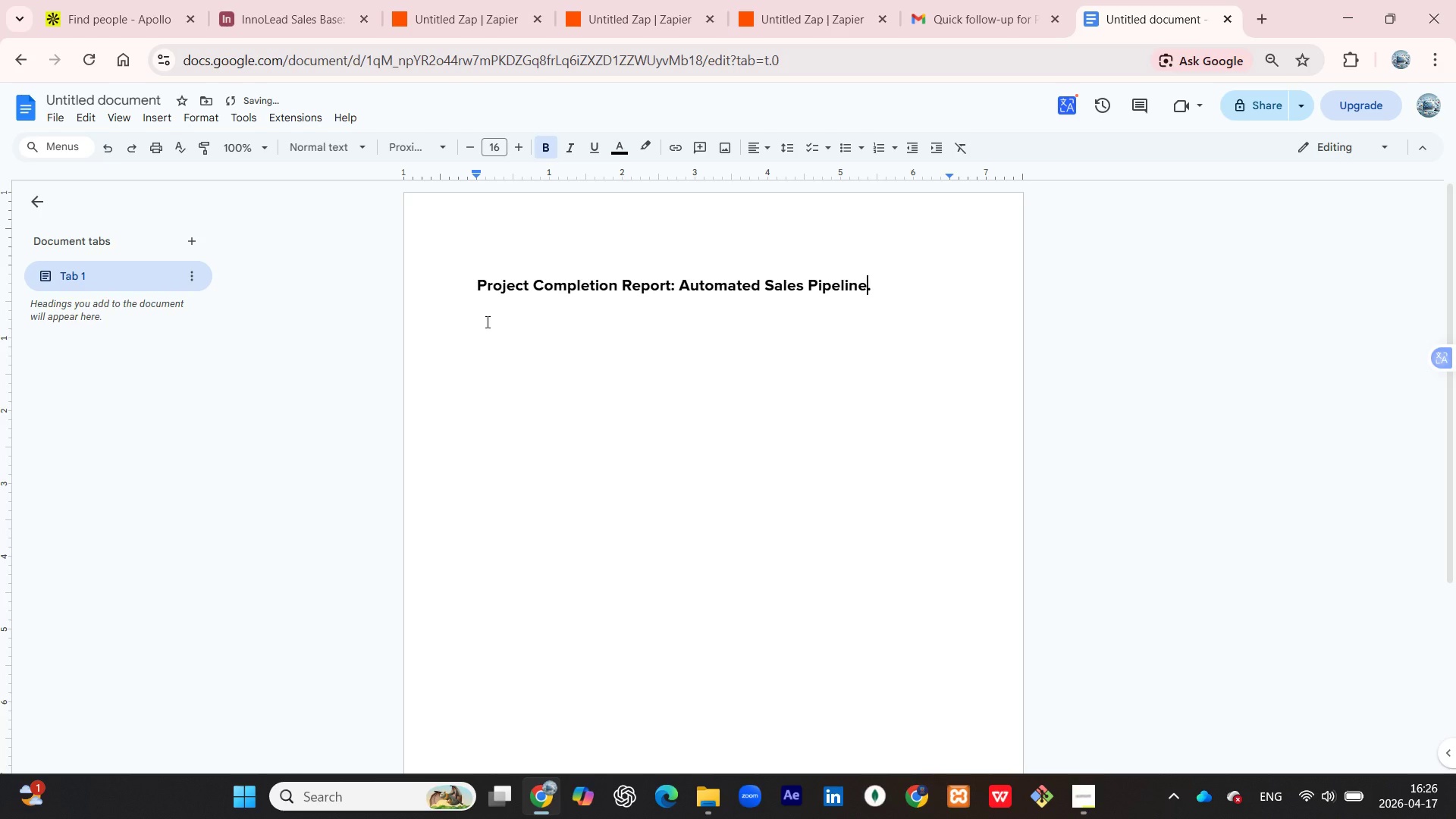 
key(Control+Z)
 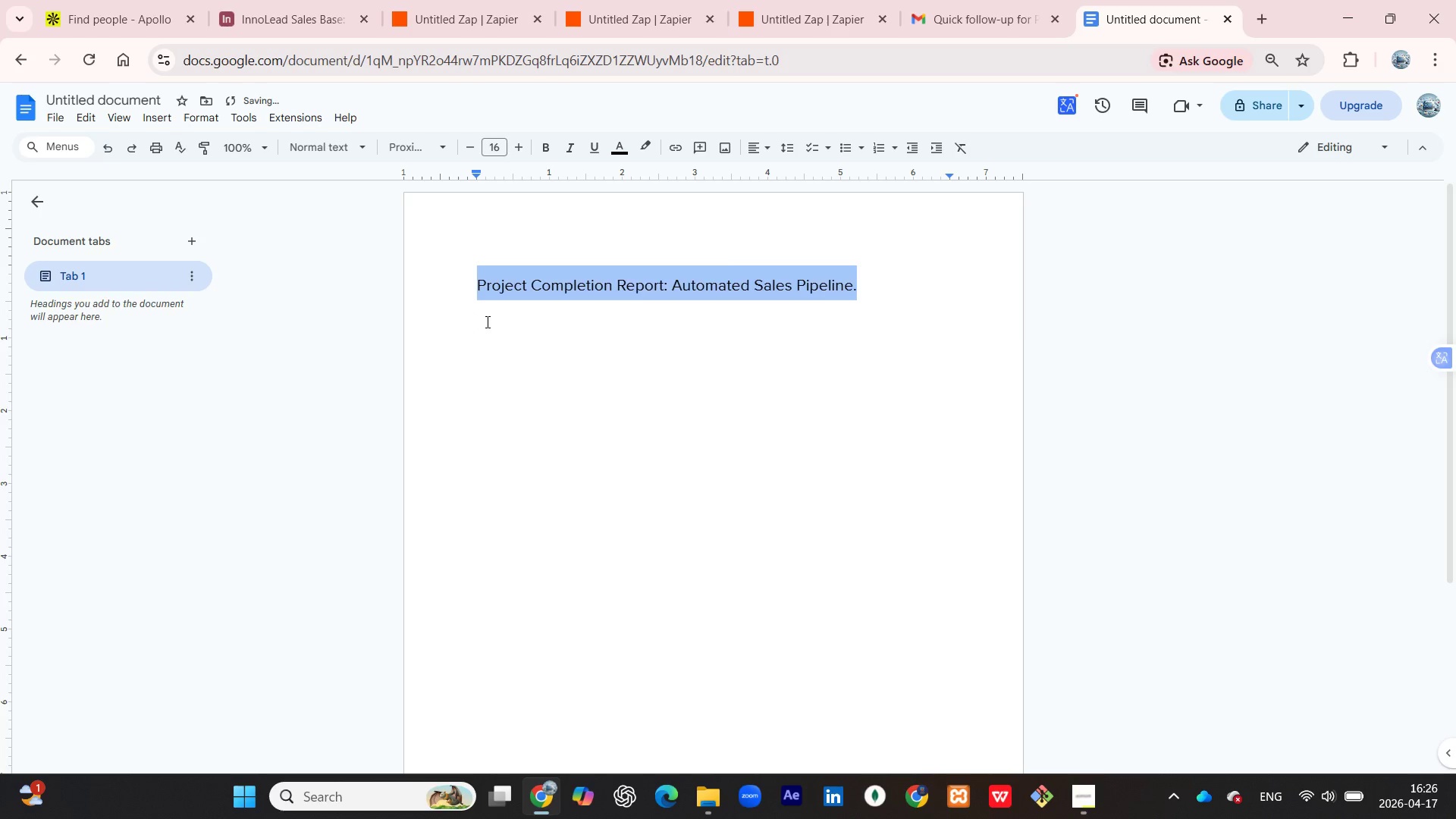 
key(Control+Z)
 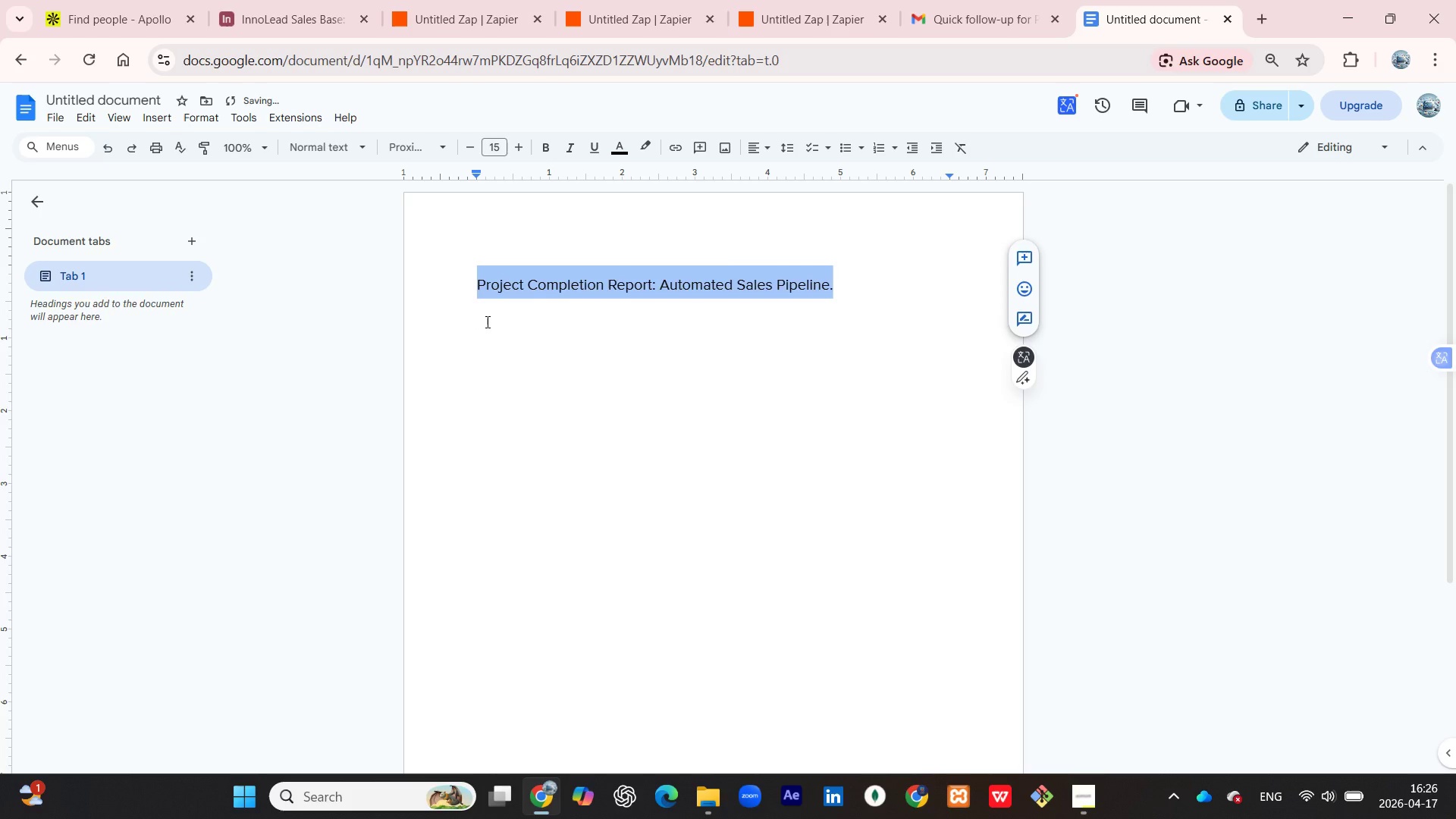 
key(Control+Z)
 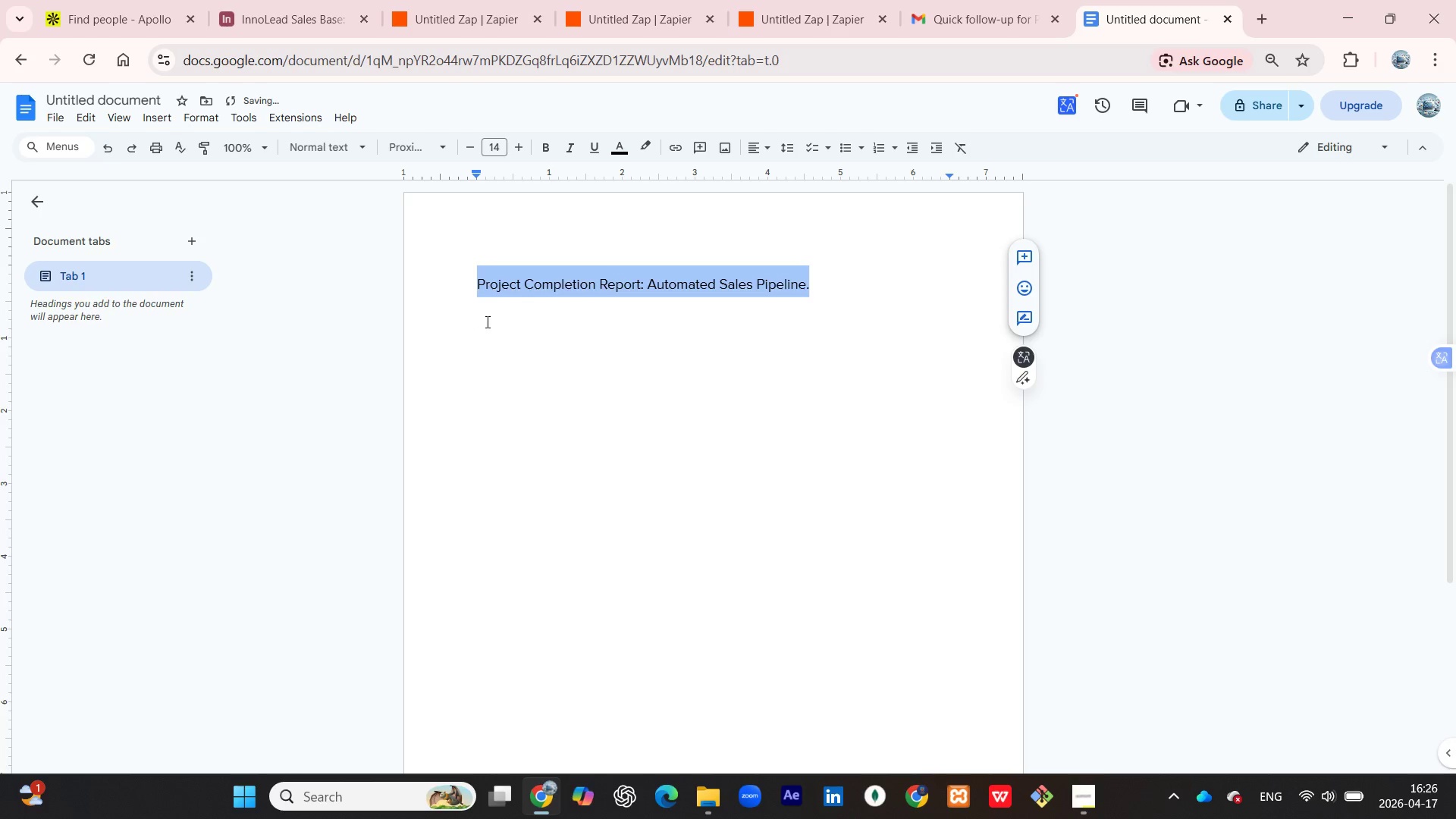 
key(Control+Z)
 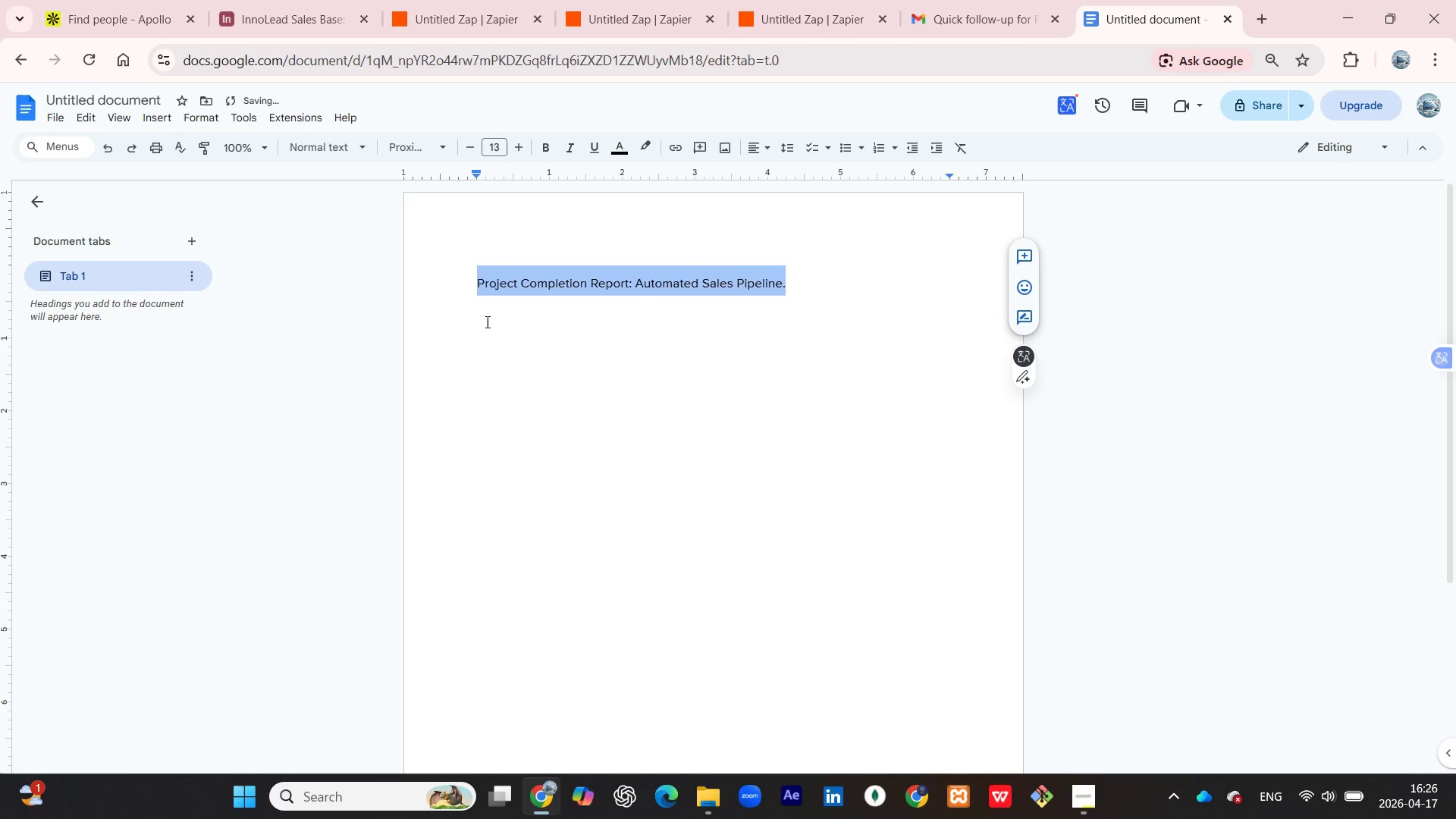 
key(Control+Z)
 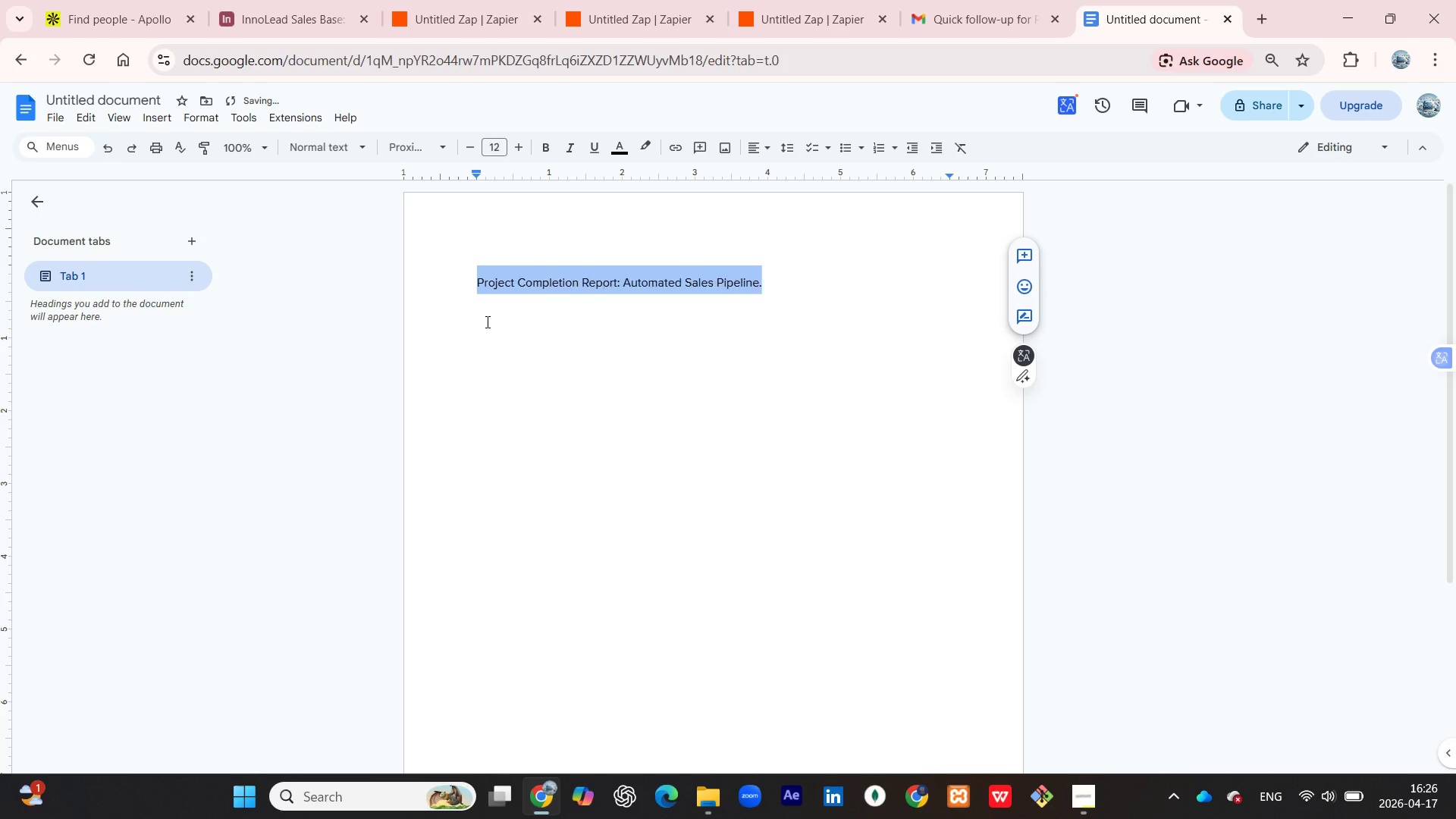 
key(Control+Z)
 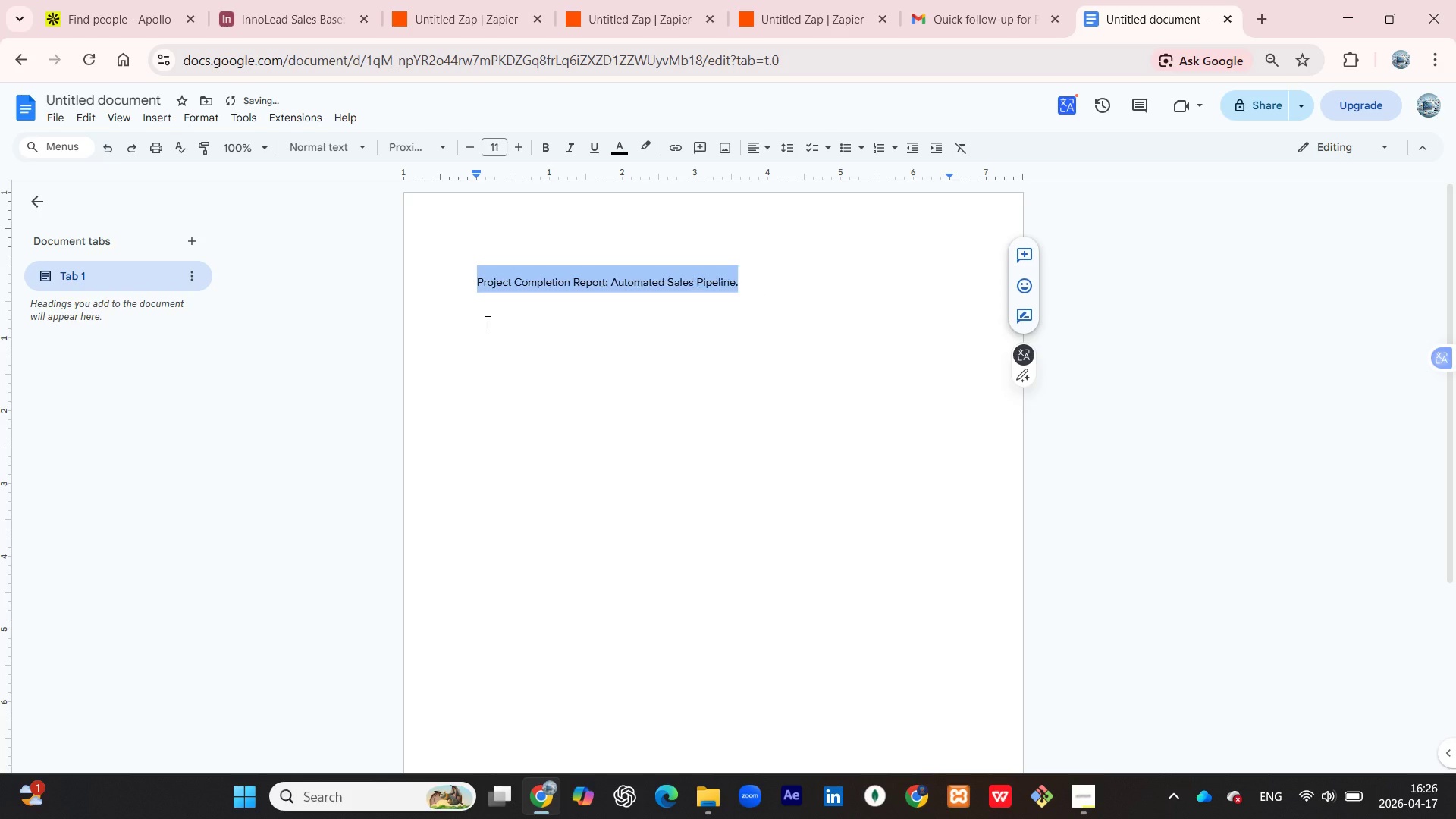 
key(Control+Z)
 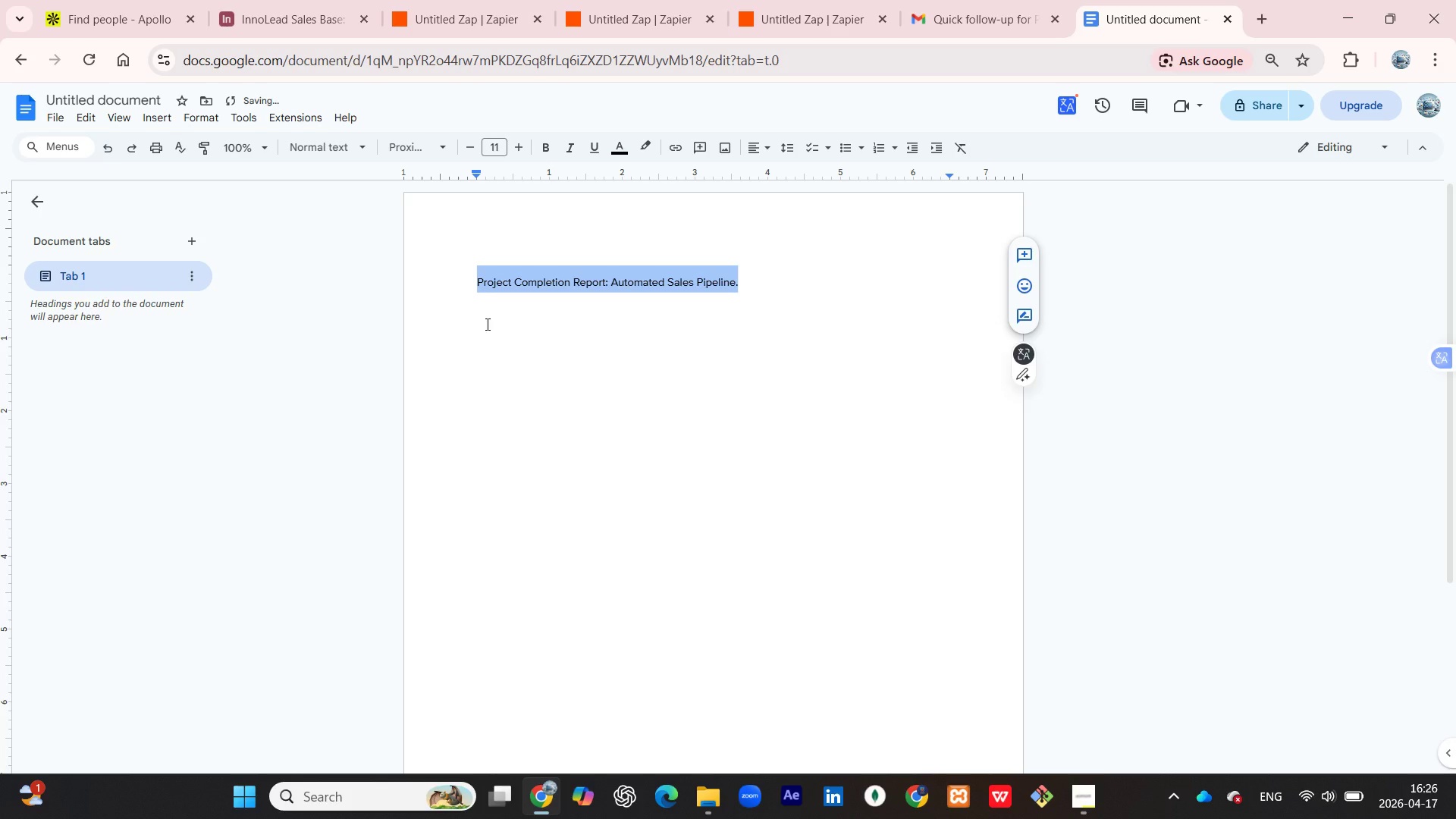 
left_click([497, 322])
 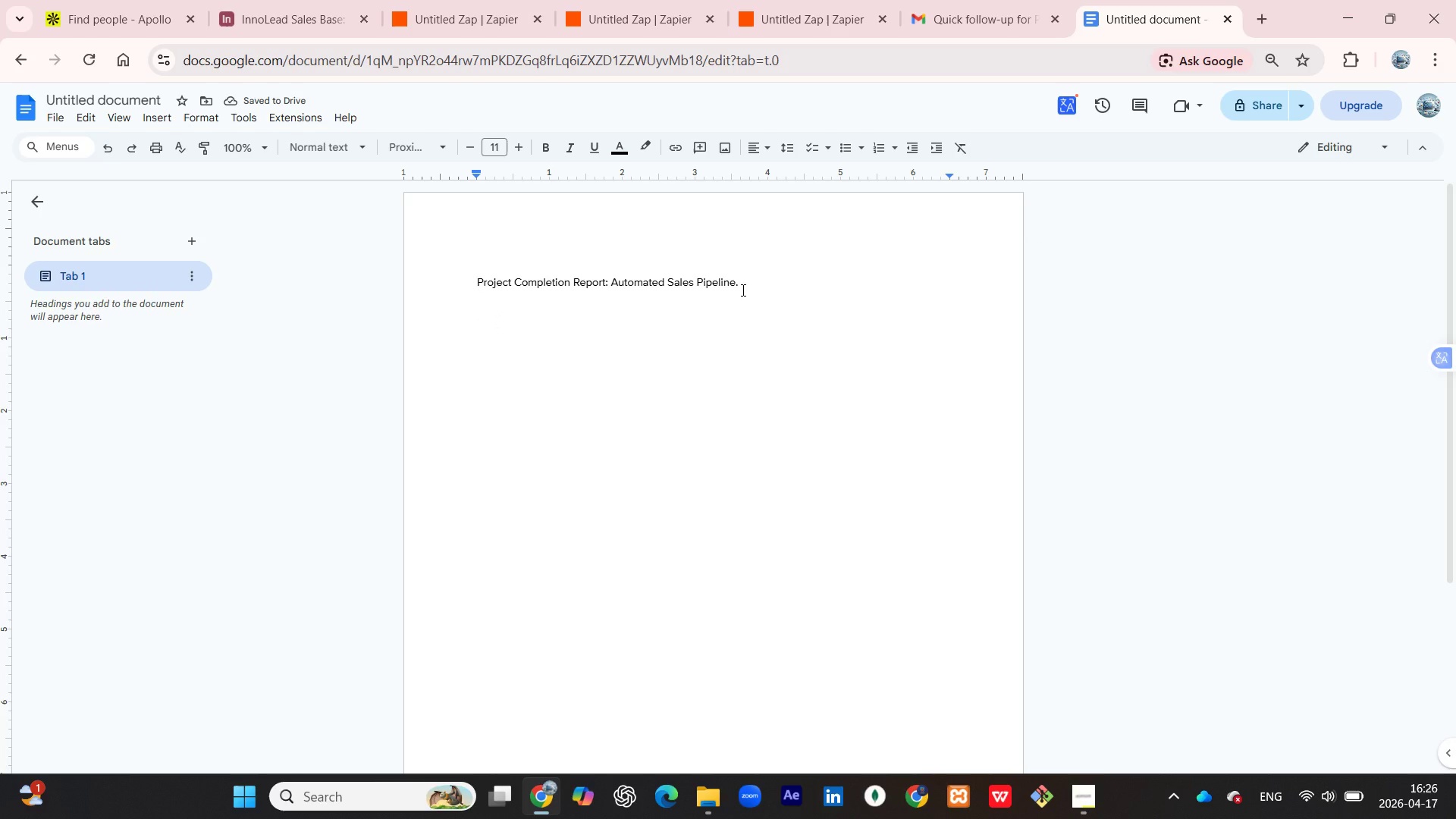 
left_click([742, 290])
 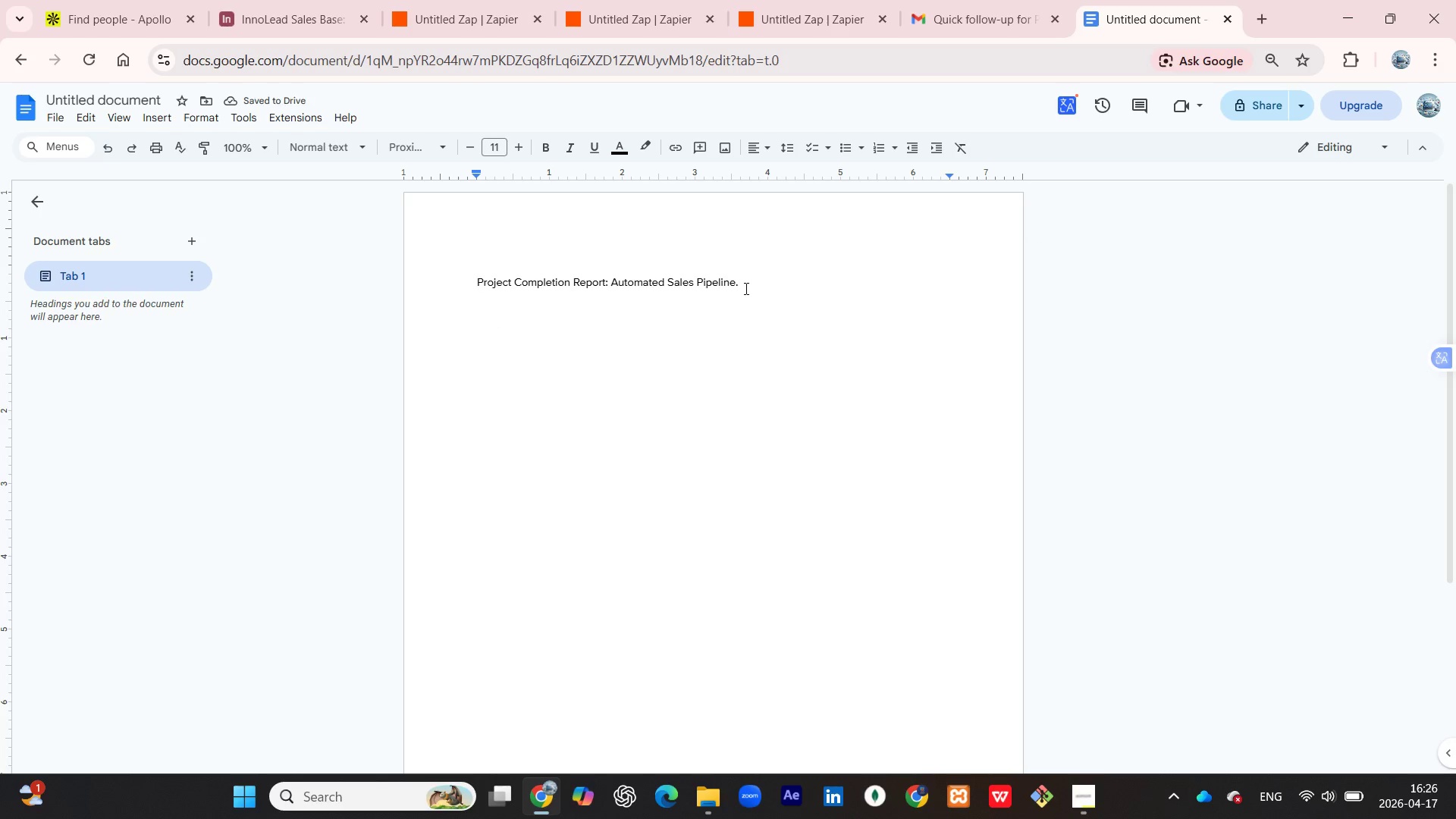 
key(Enter)
 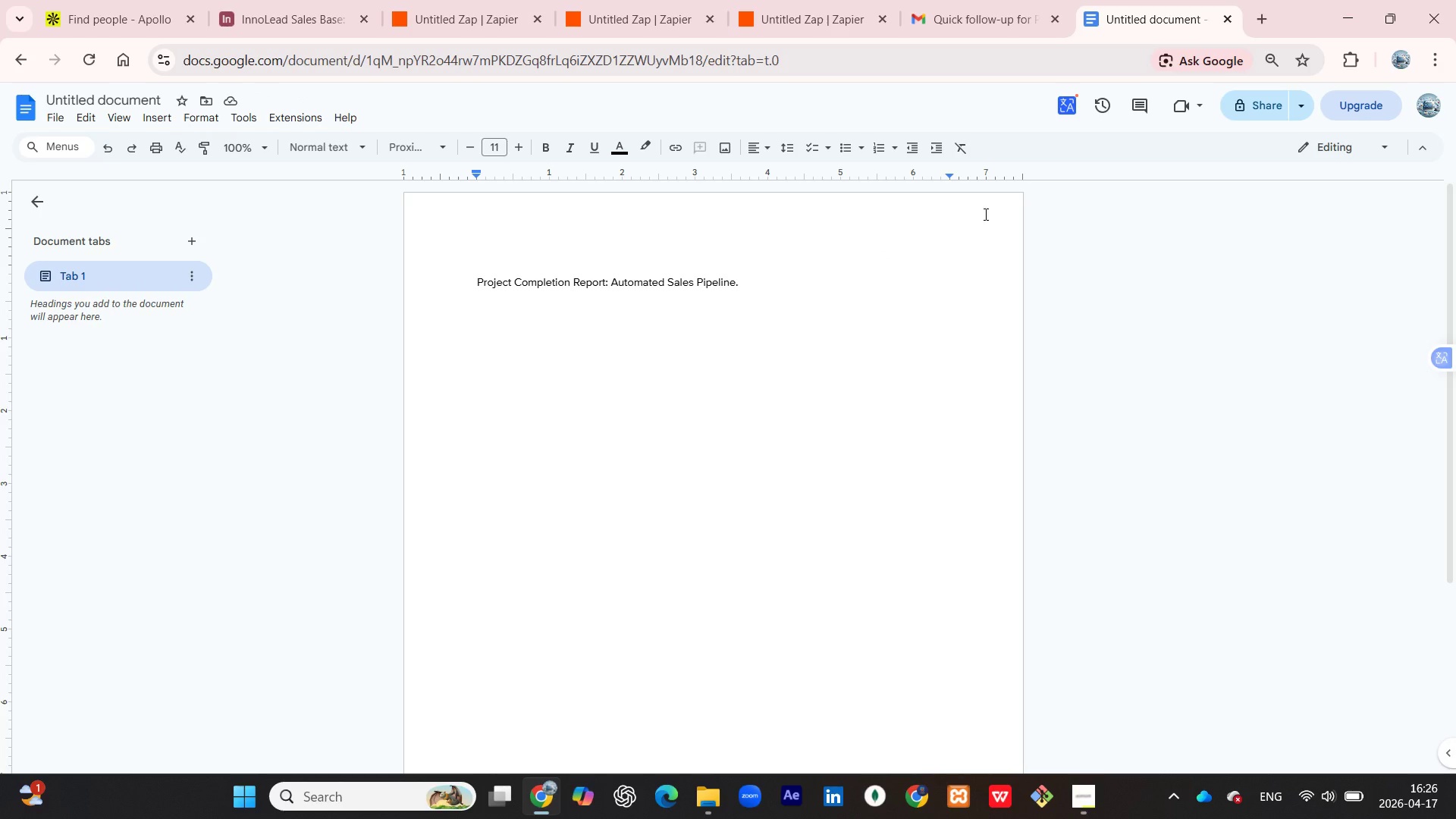 
wait(7.52)
 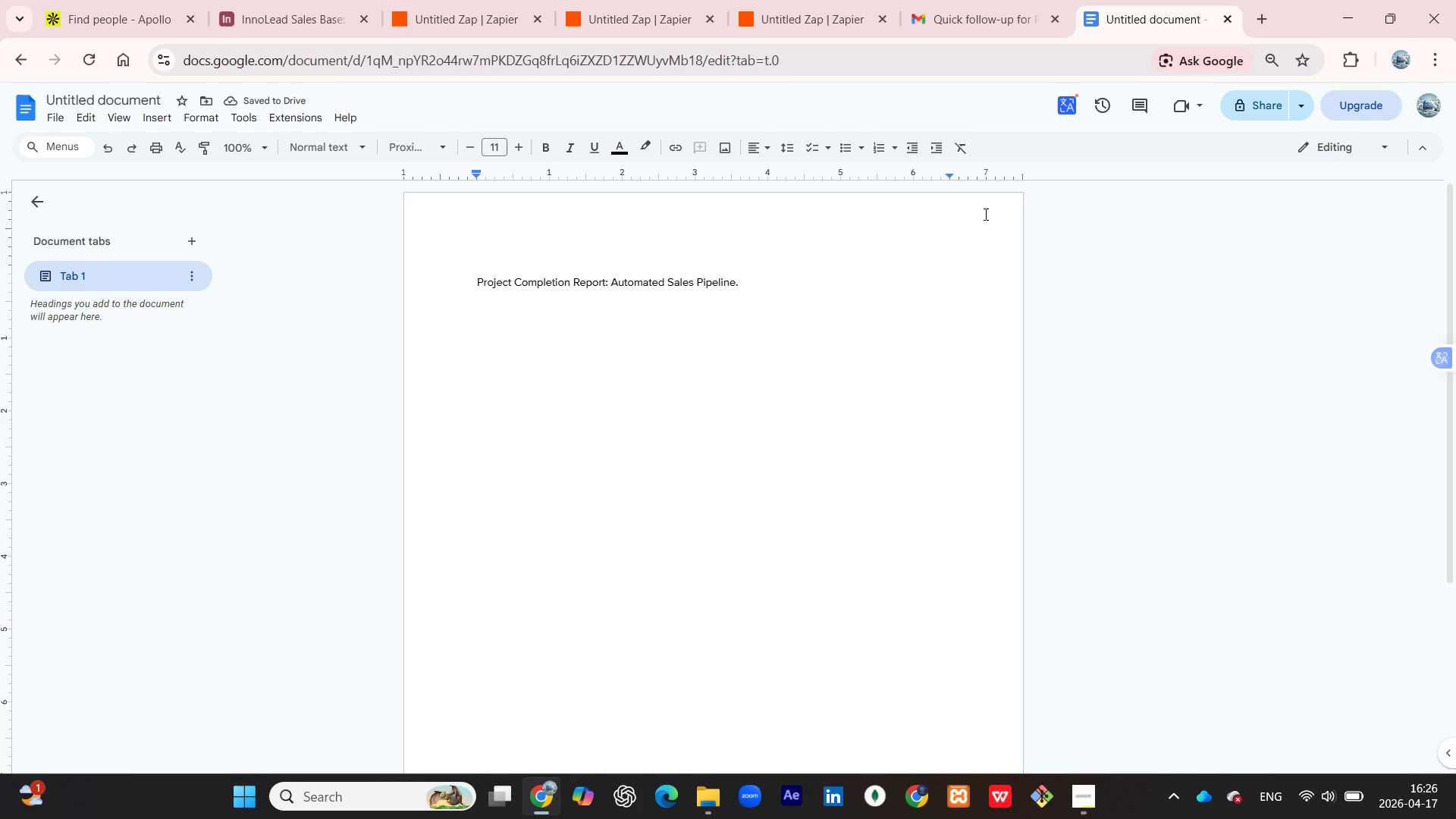 
type(1. Project Objective)
 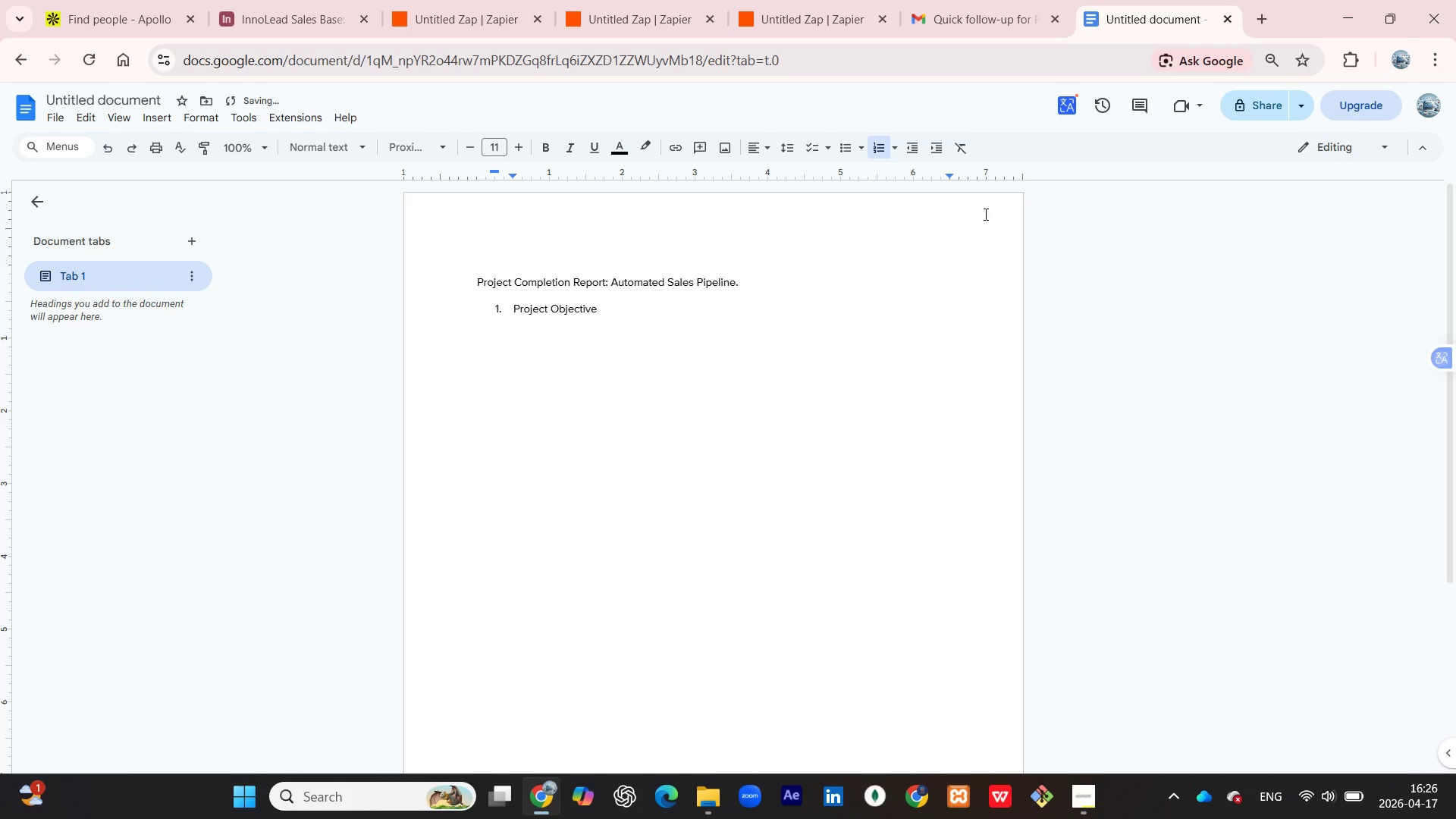 
key(Enter)
 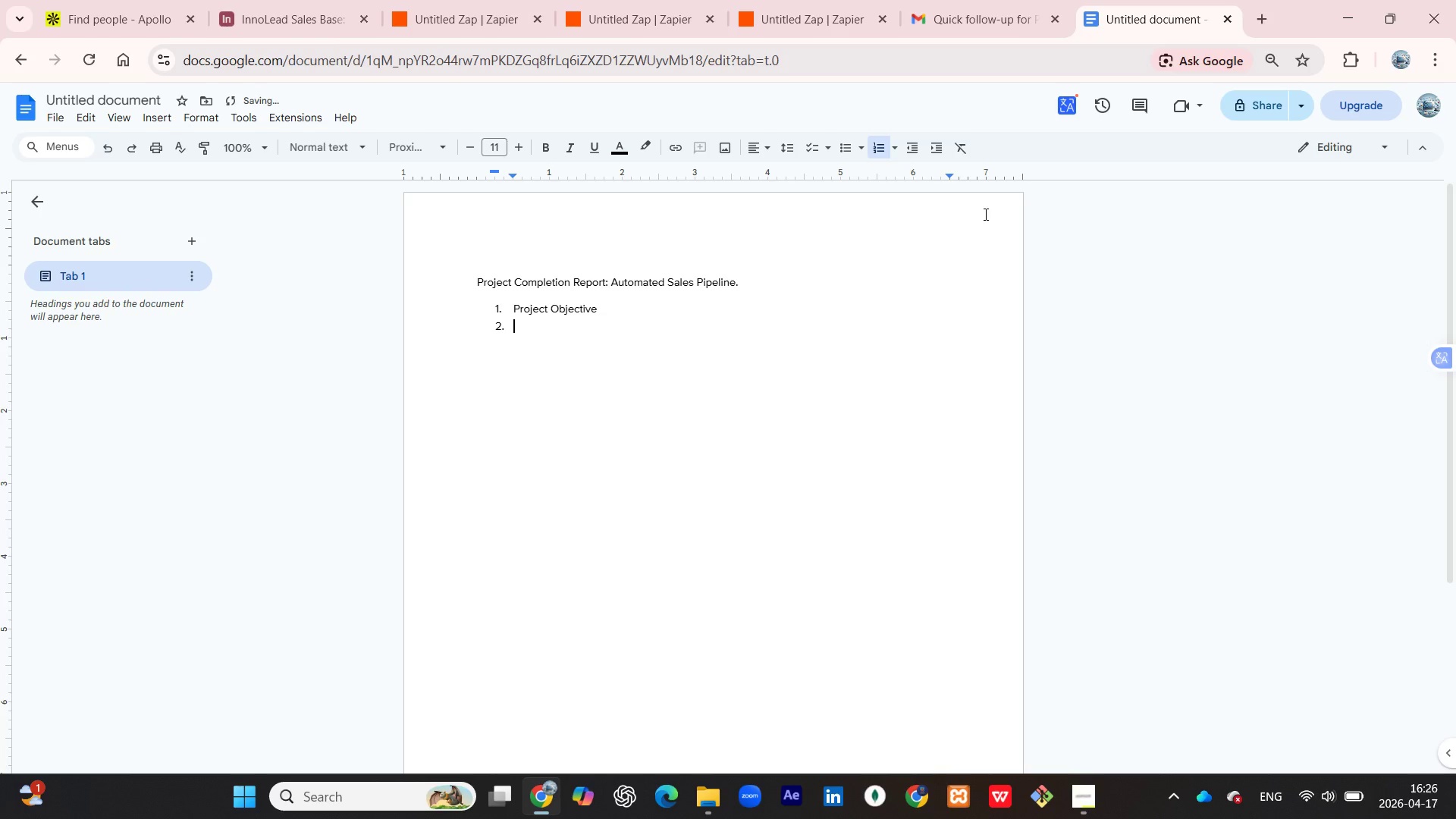 
key(Backspace)
 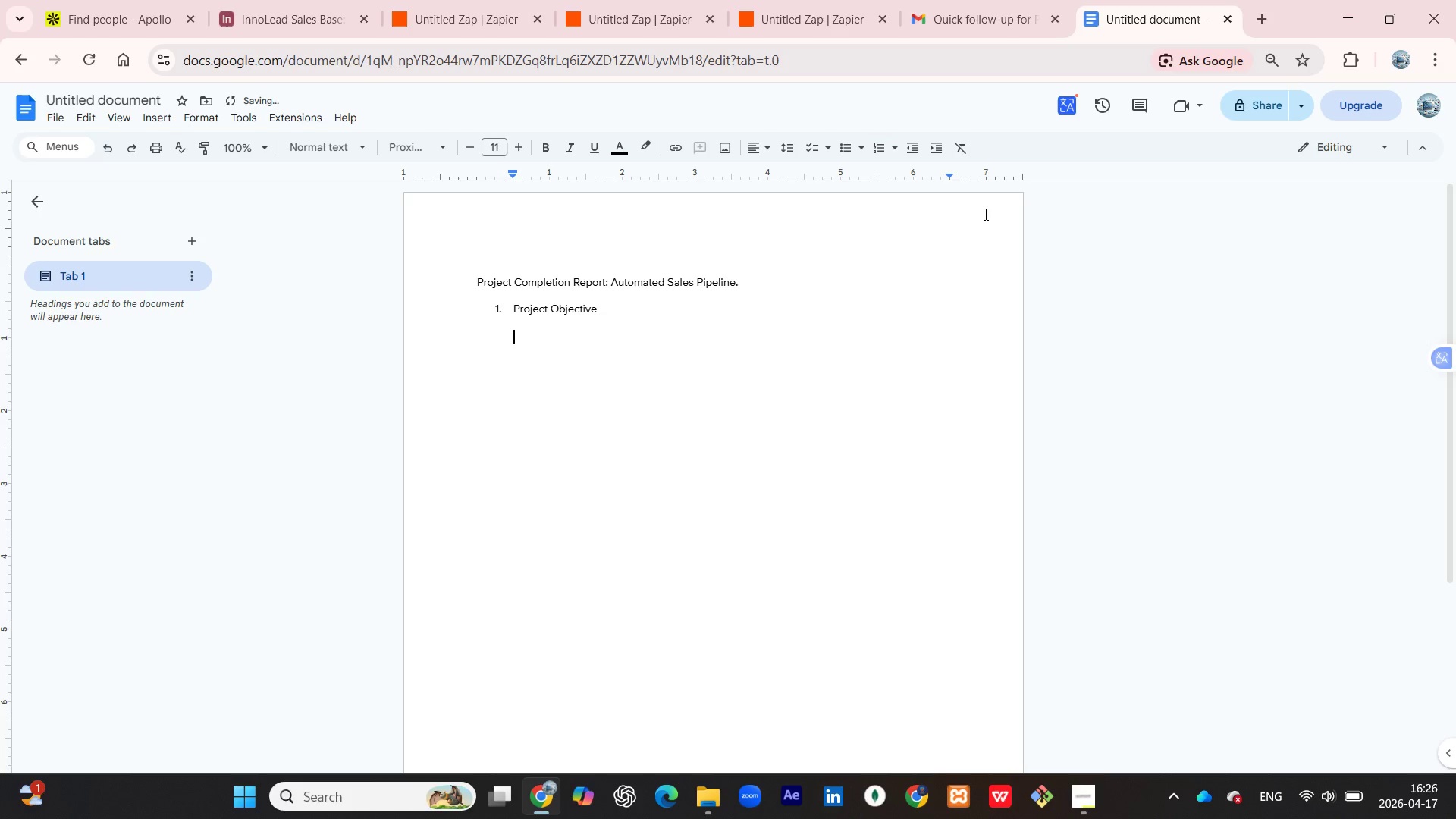 
key(Backspace)
 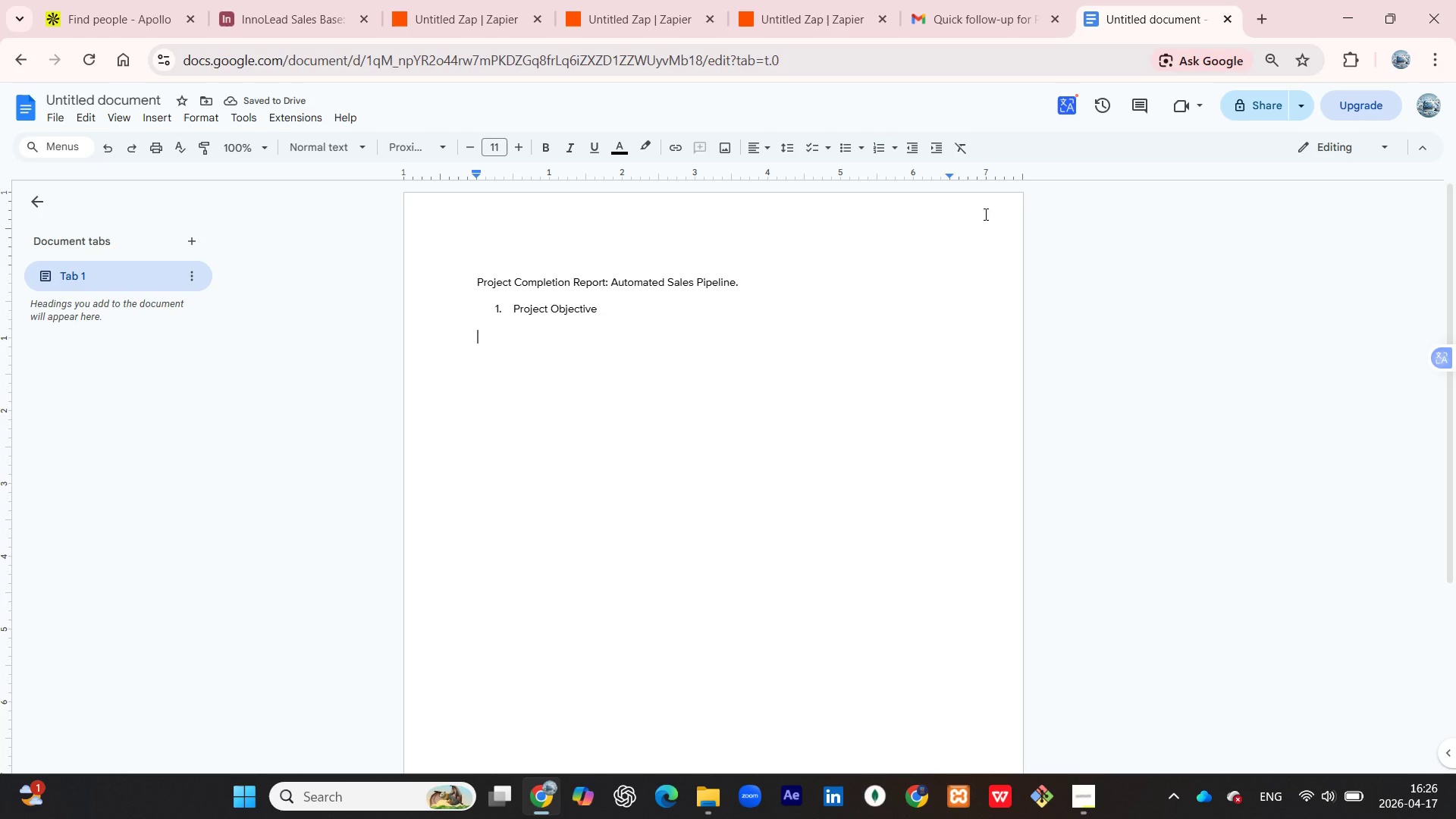 
type(The goal of this project was to build an ende to ende  to ende )
key(Backspace)
key(Backspace)
type( automated sales pipline. By integrating Apollo.o)
key(Backspace)
type(io, Airtable, and zapier, I have successfully automated lead generation, data management )
key(Backspace)
type(, and fi)
key(Backspace)
type(ollow up communication to improve efficiency and response time.)
 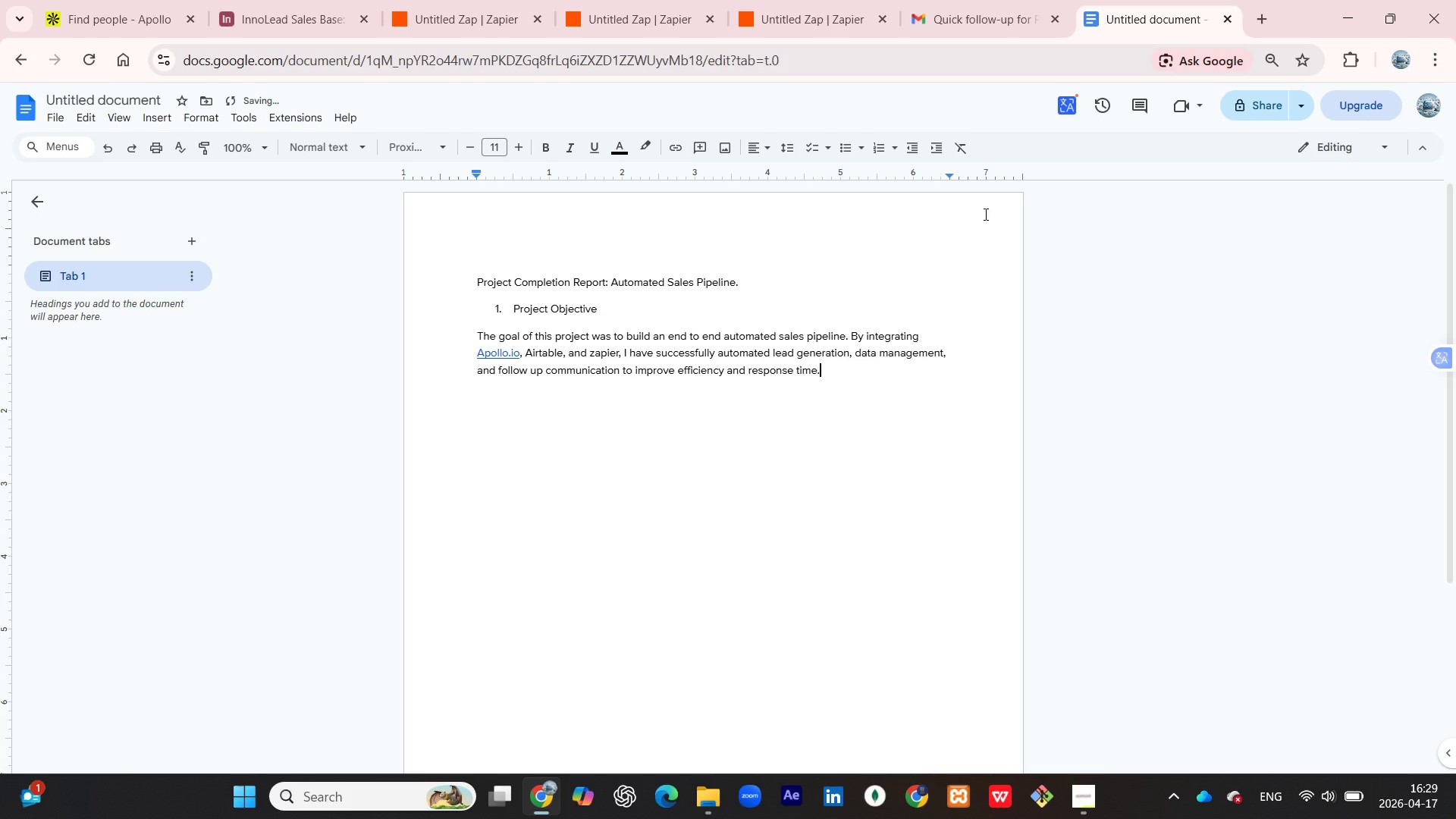 
key(Shift+Enter)
 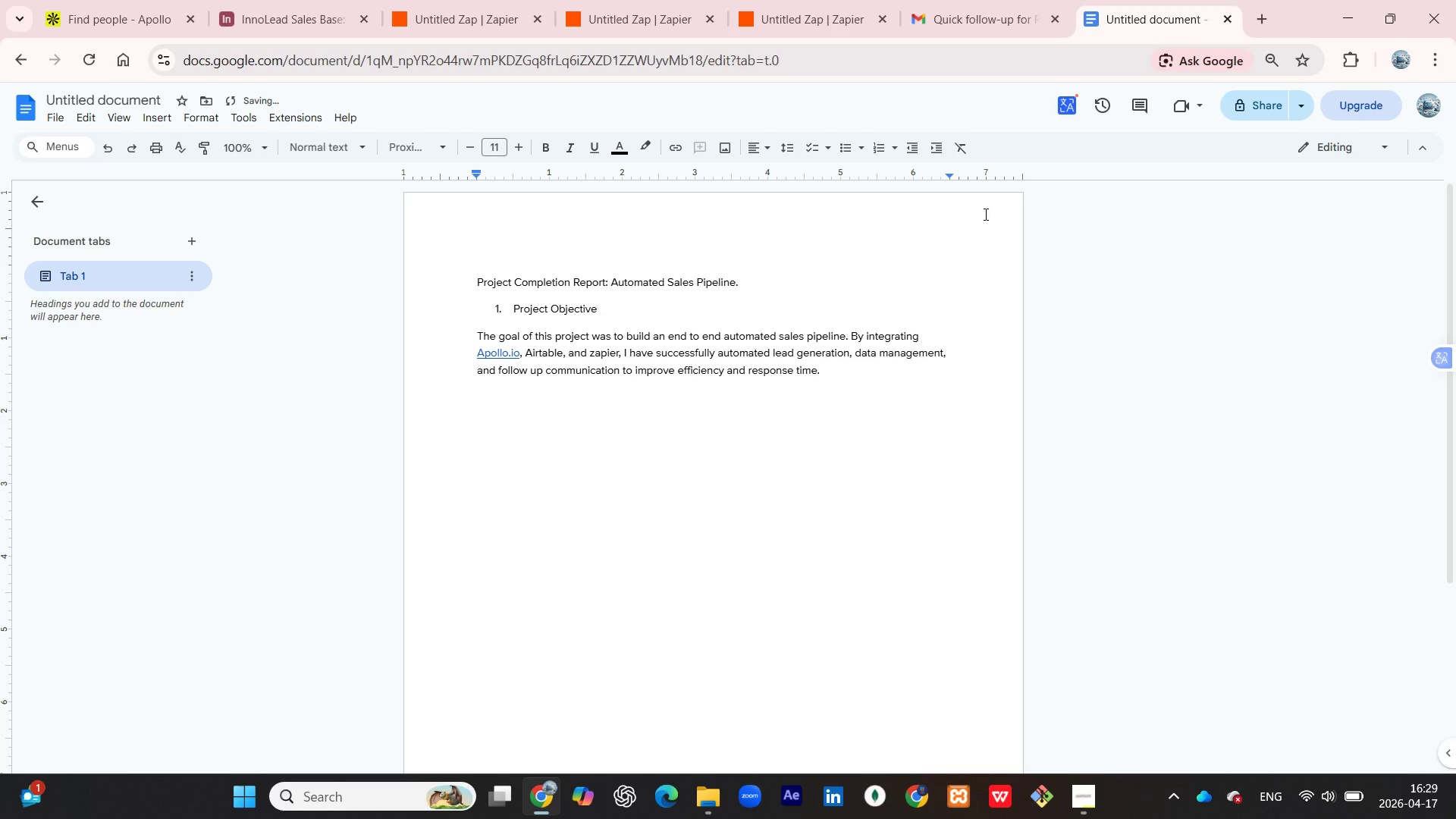 
key(Shift+Enter)
 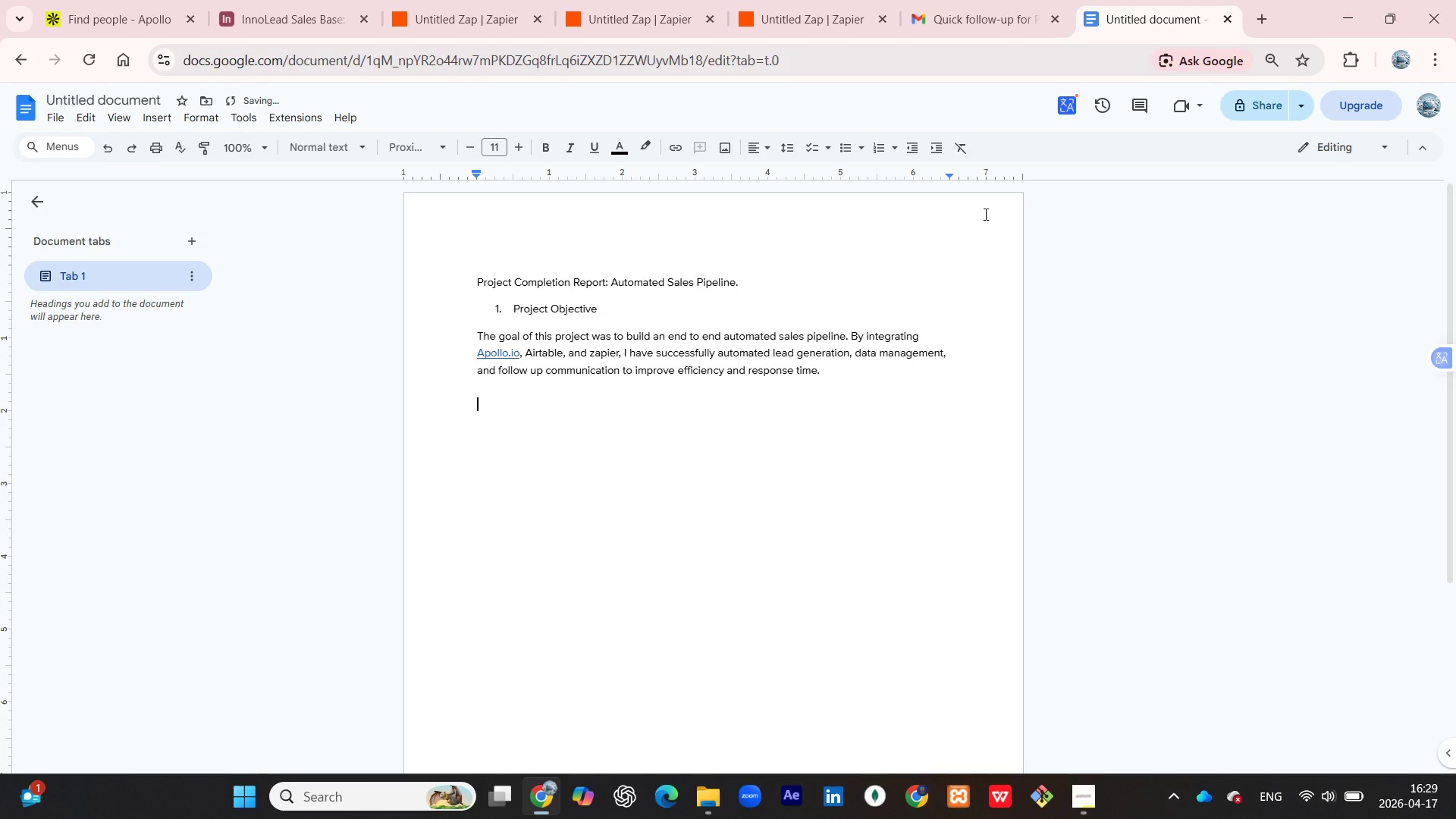 
type(2. Tech Stack Used)
 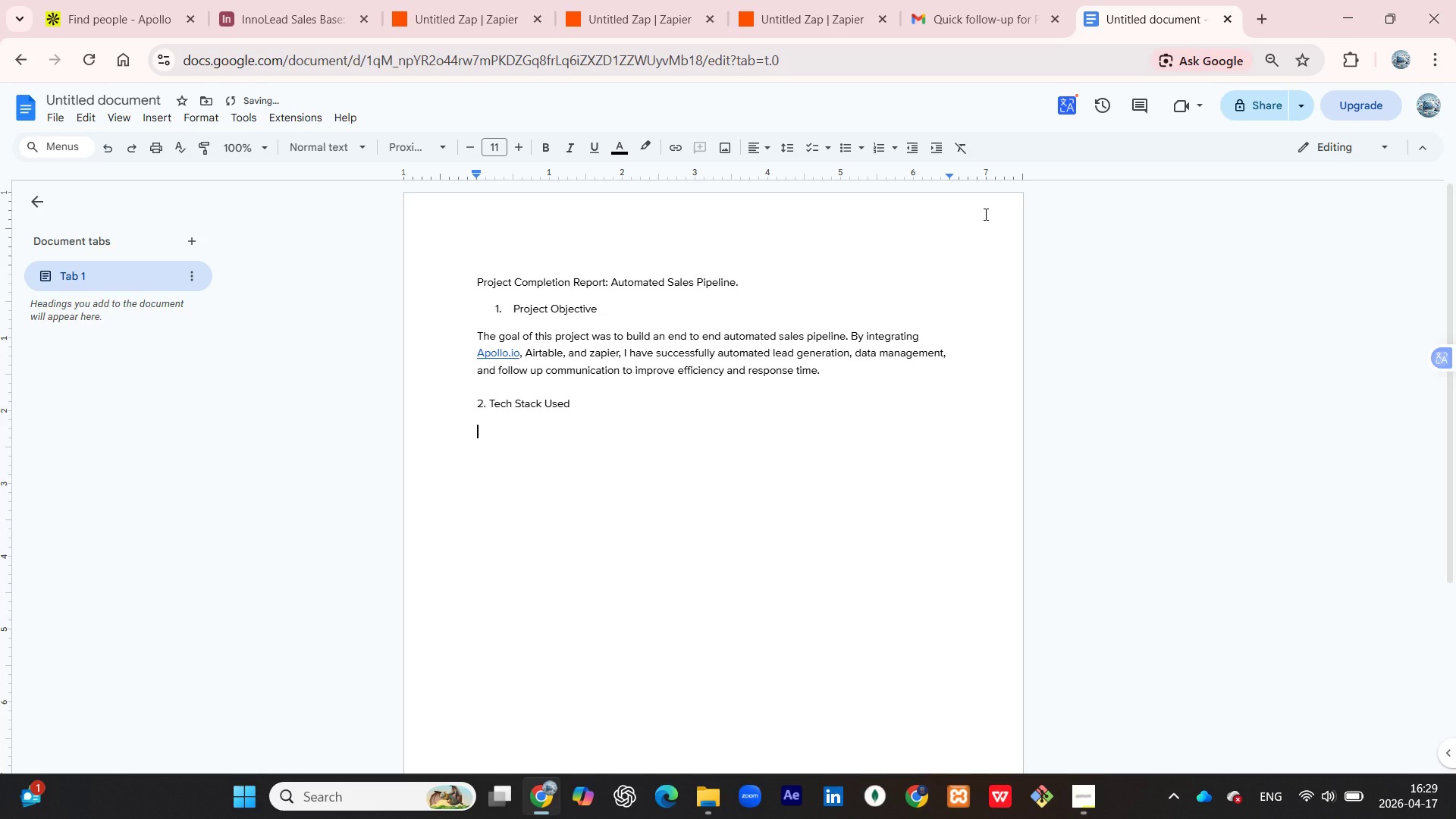 
key(Enter)
 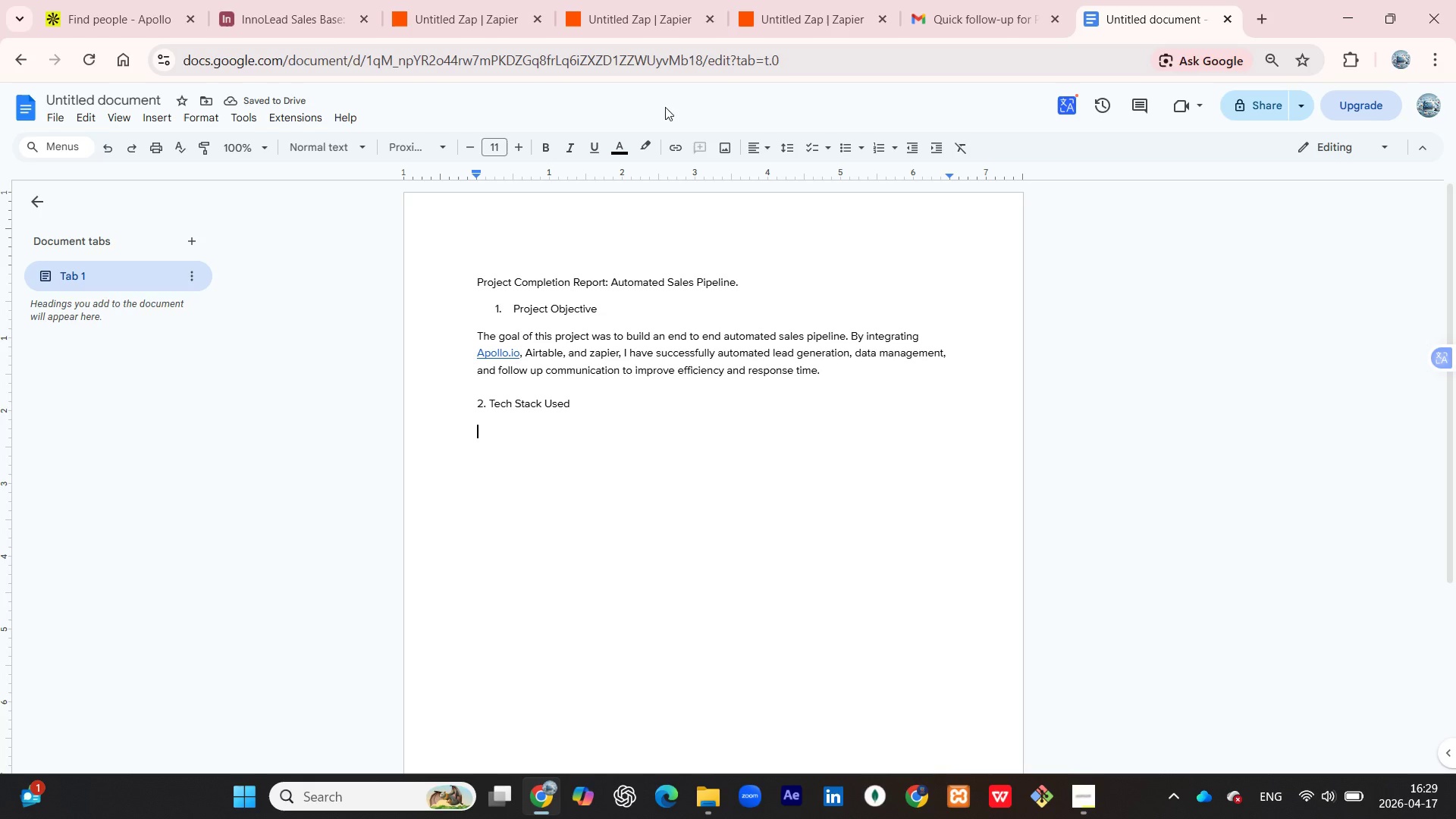 
left_click([811, 150])
 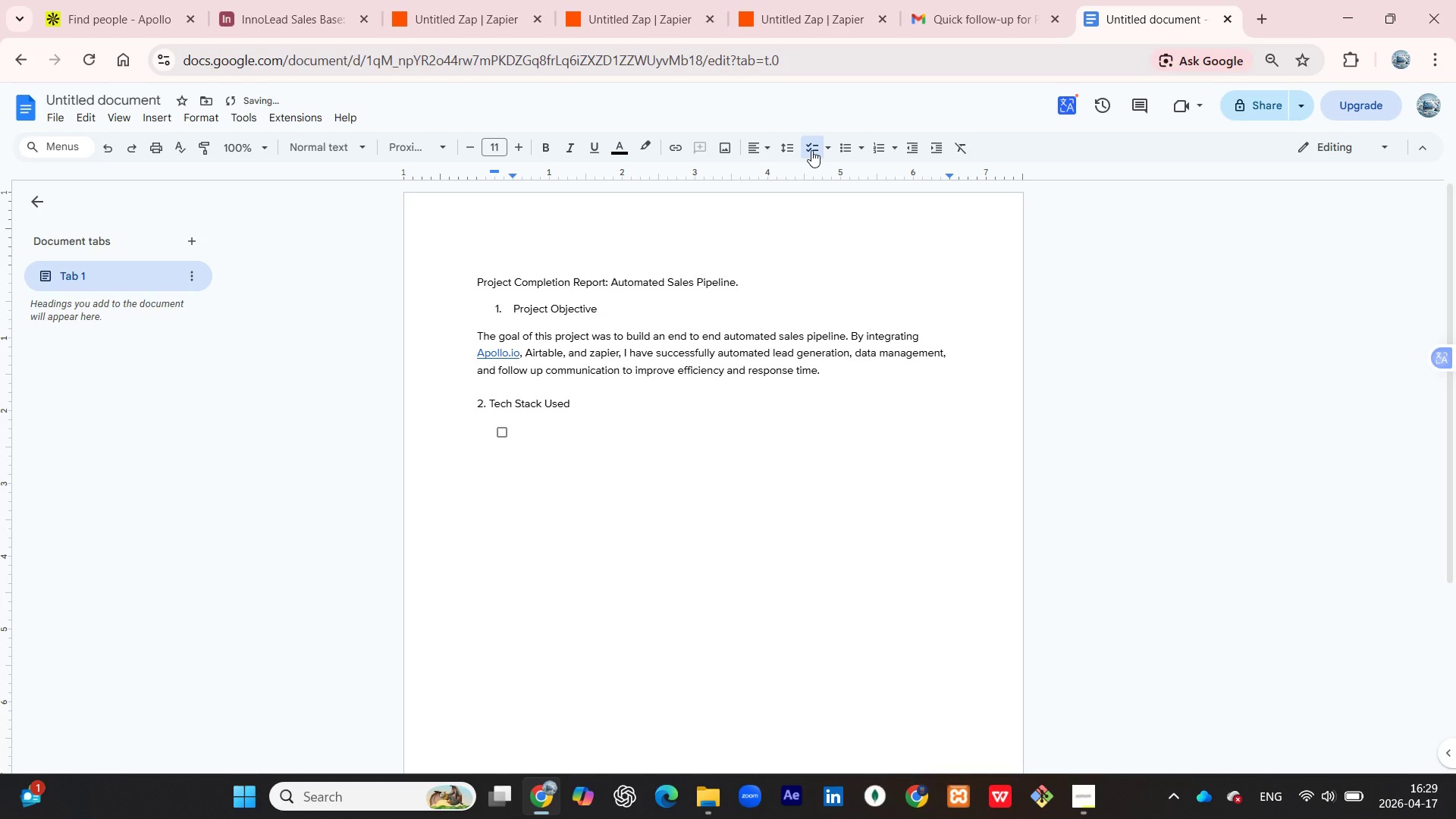 
type(Lead Genert)
key(Backspace)
type(ation)
 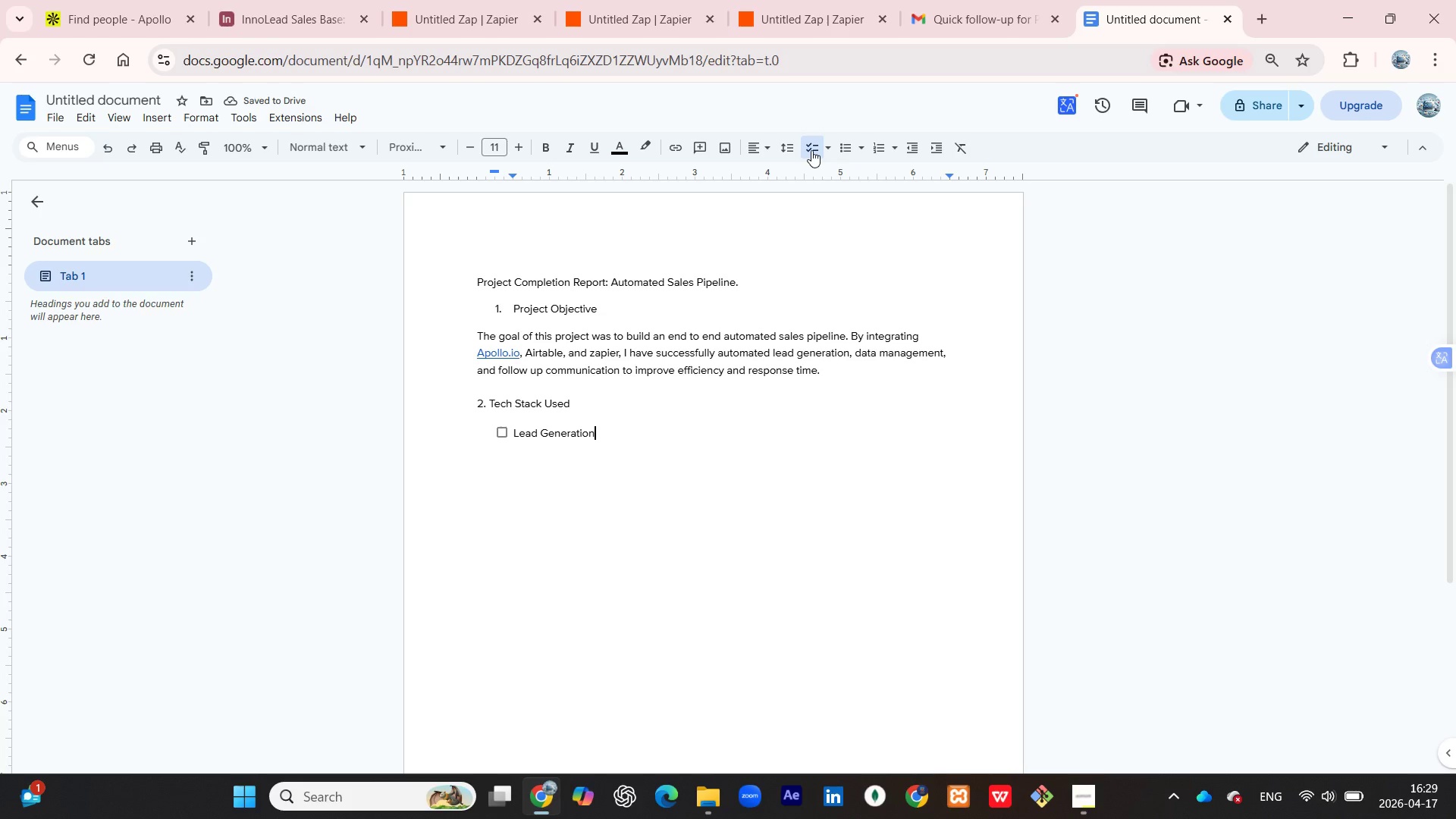 
type(: Apollo.io)
 